 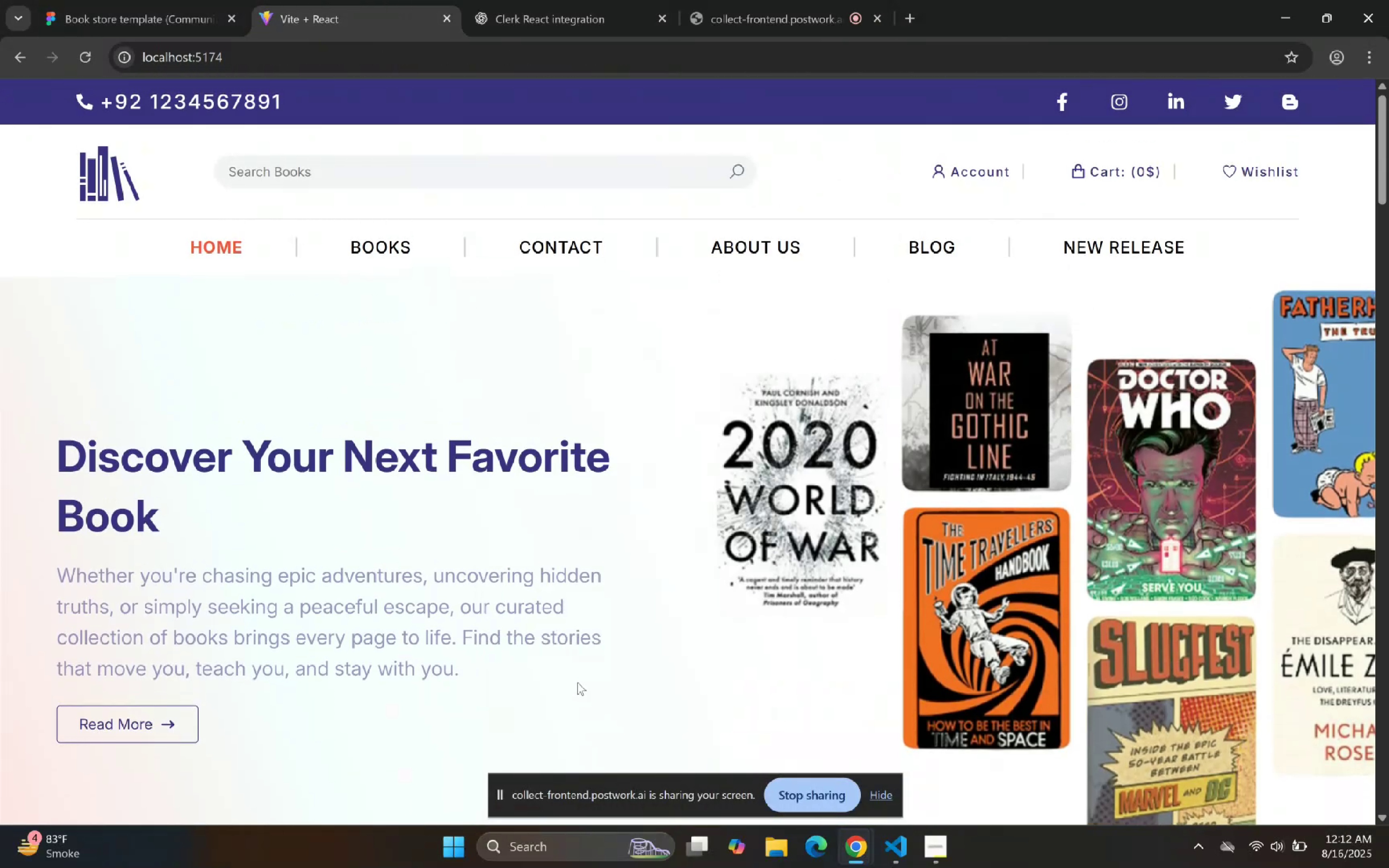 
scroll: coordinate [988, 404], scroll_direction: down, amount: 51.0
 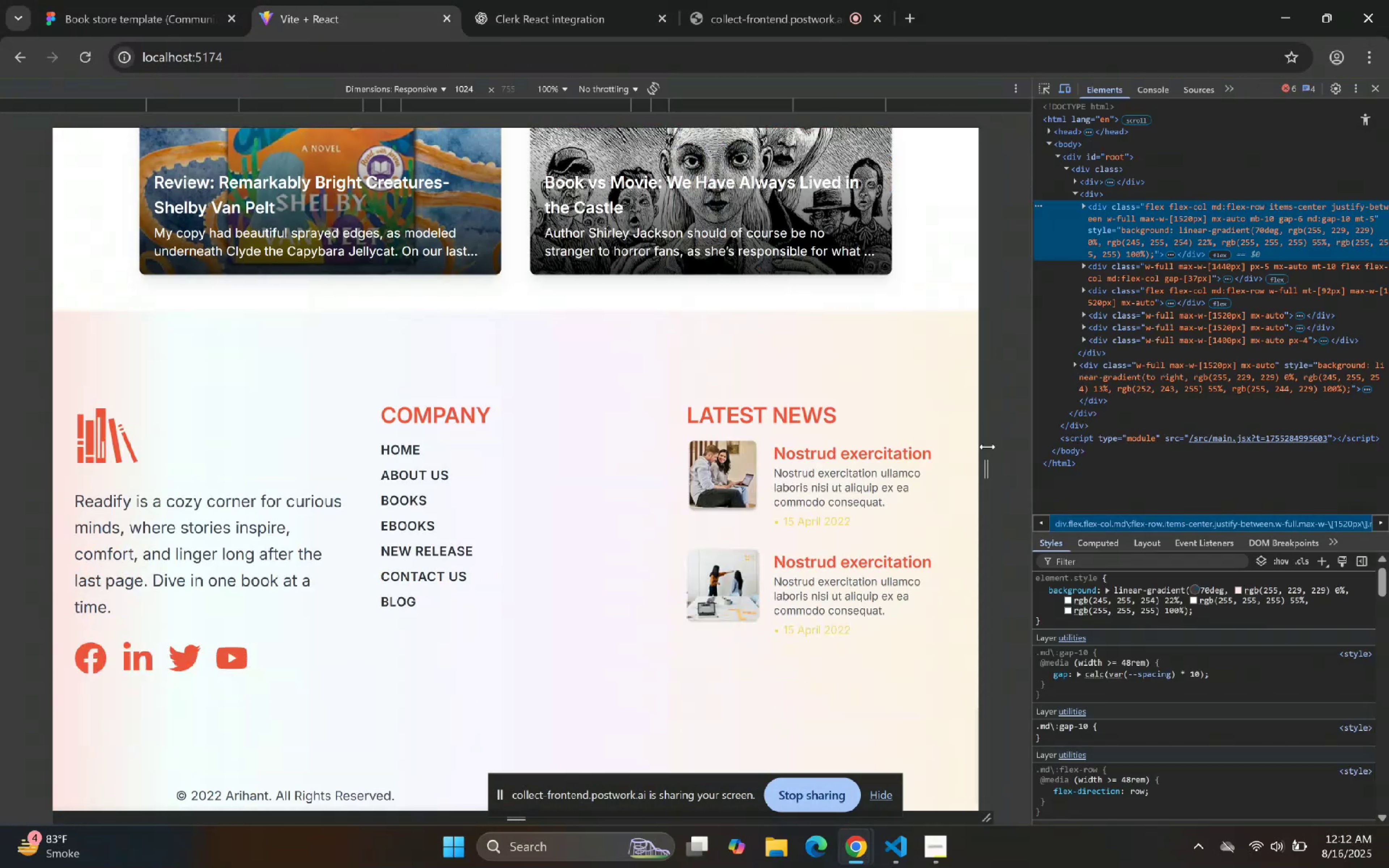 
left_click_drag(start_coordinate=[987, 454], to_coordinate=[712, 453])
 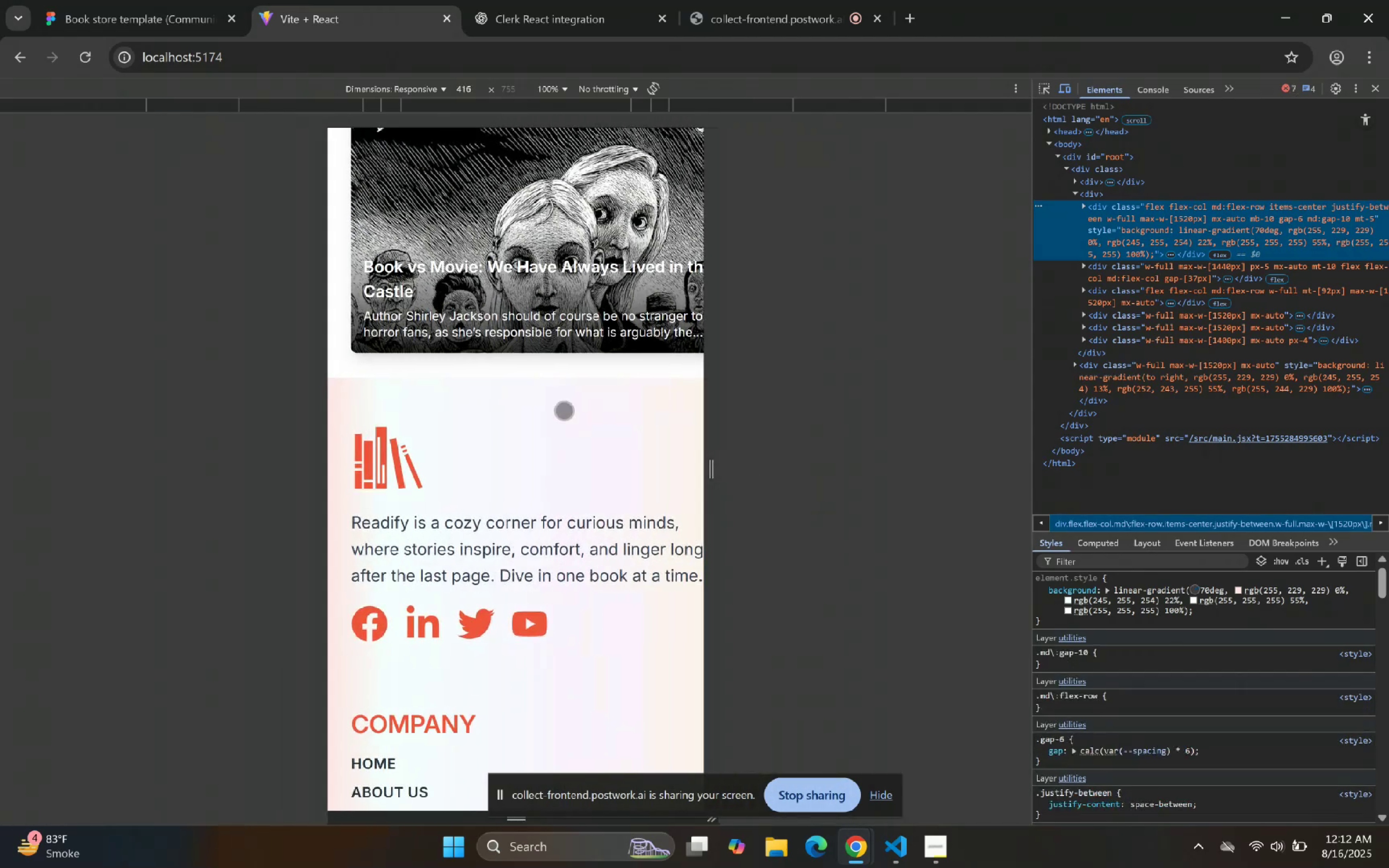 
scroll: coordinate [567, 271], scroll_direction: up, amount: 17.0
 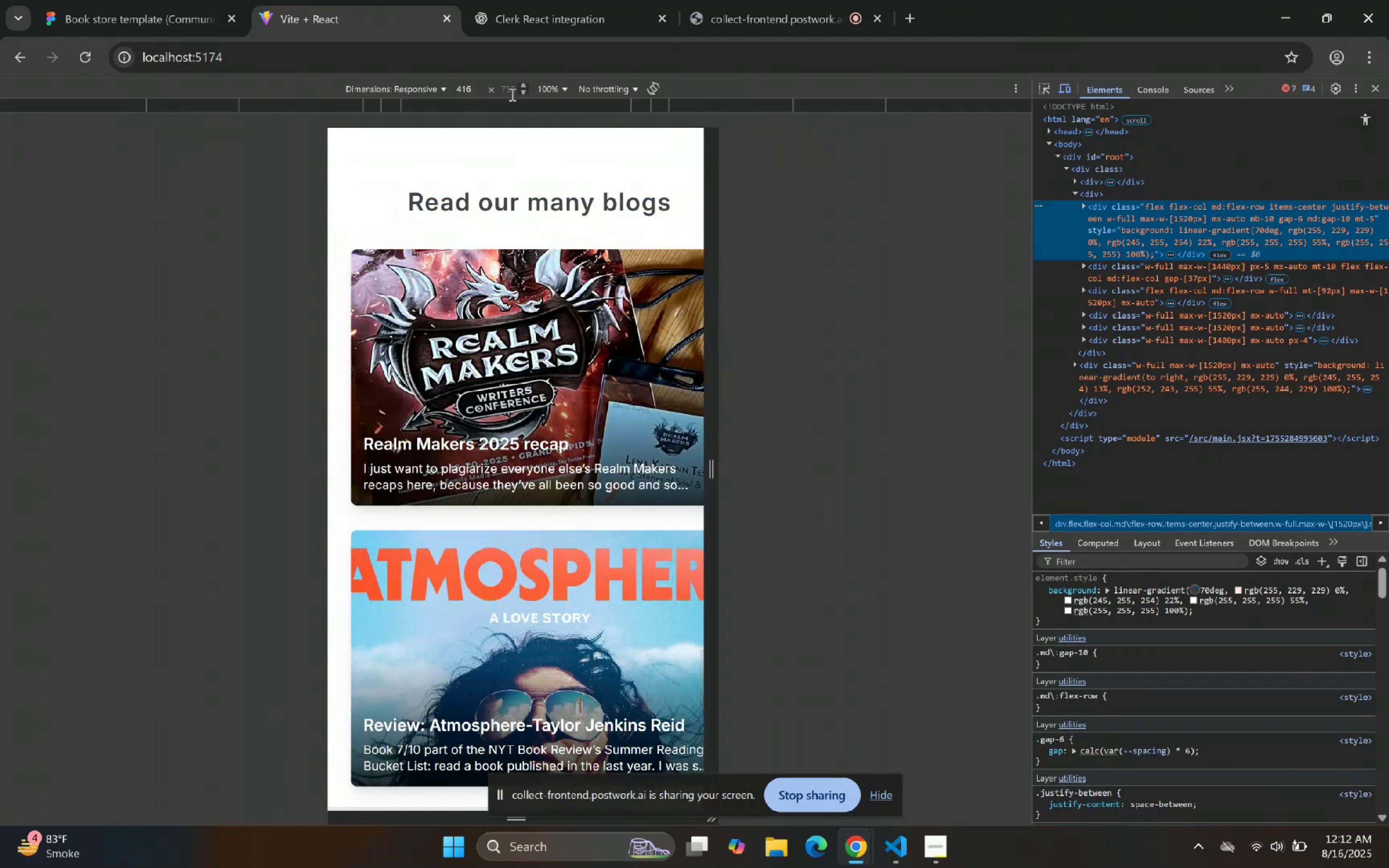 
left_click([517, 110])
 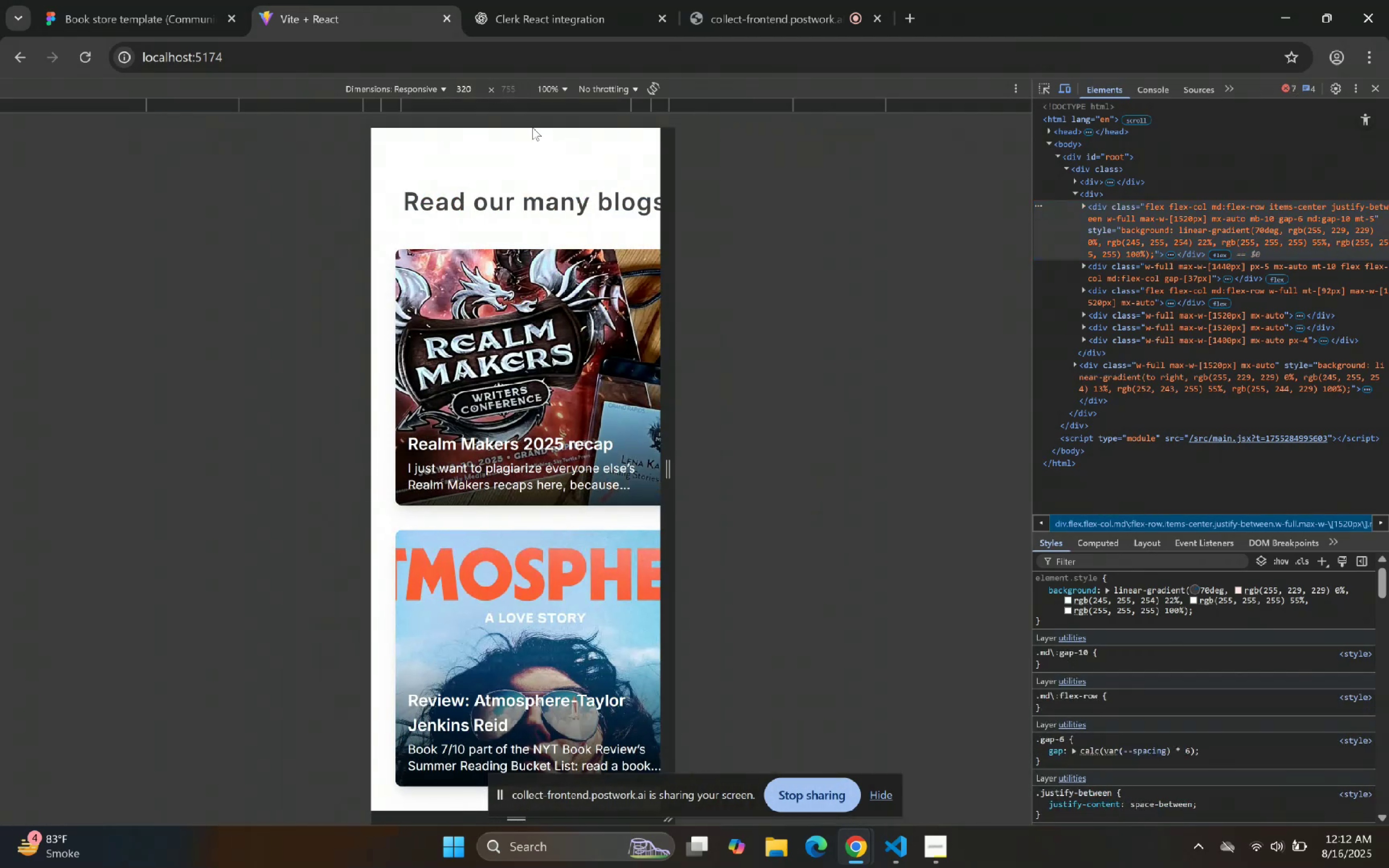 
scroll: coordinate [561, 219], scroll_direction: up, amount: 53.0
 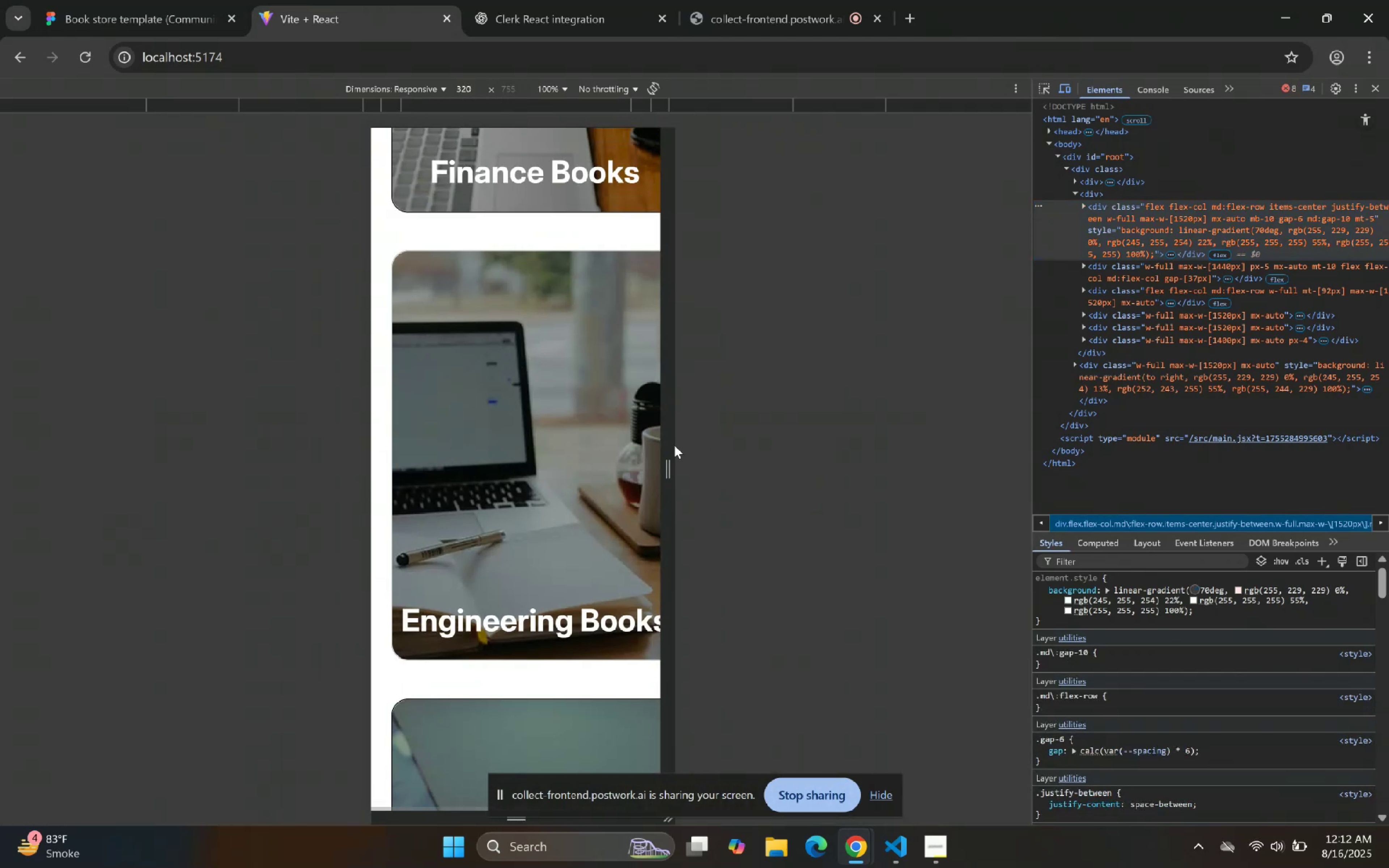 
left_click_drag(start_coordinate=[671, 452], to_coordinate=[1092, 505])
 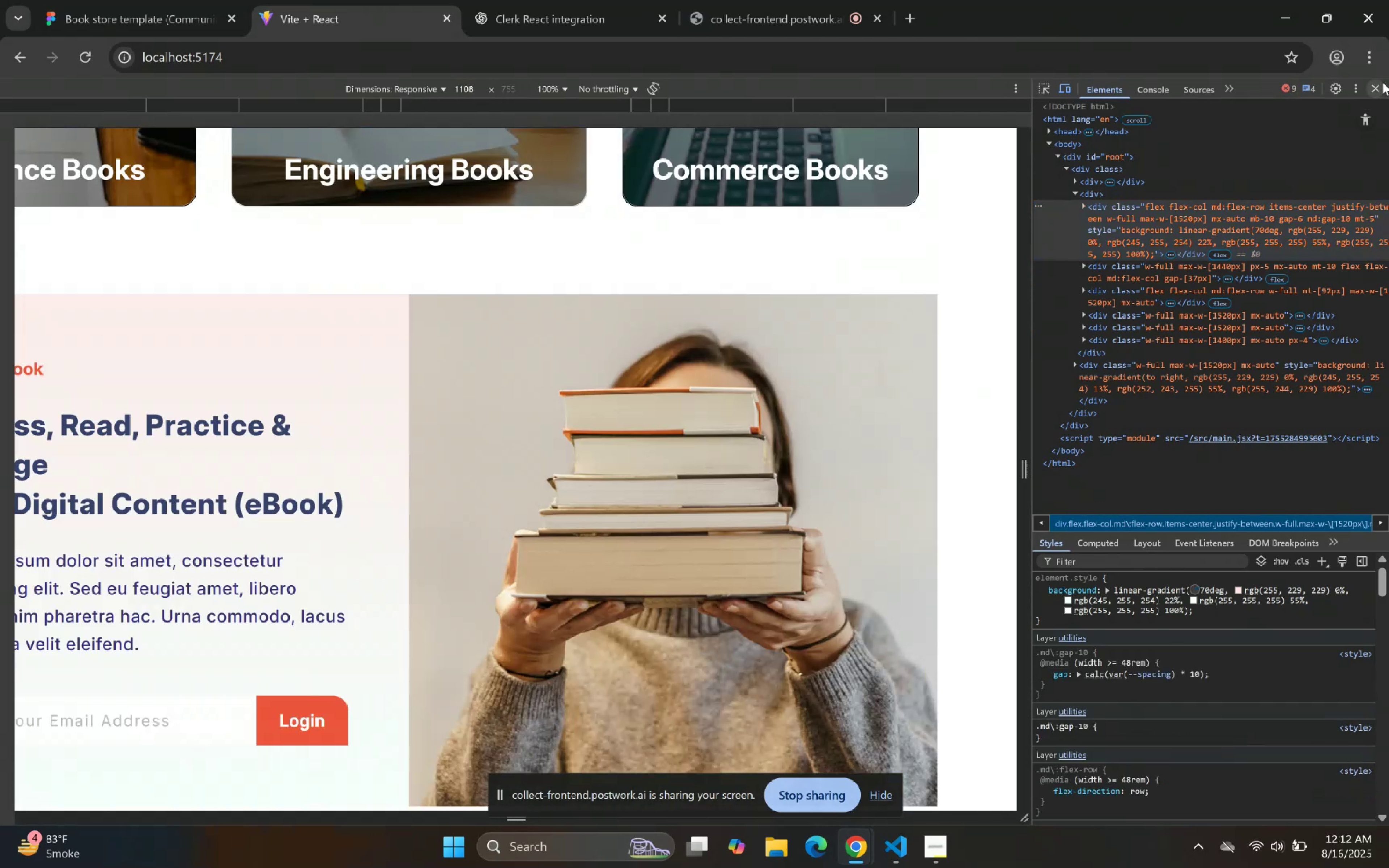 
scroll: coordinate [960, 235], scroll_direction: up, amount: 25.0
 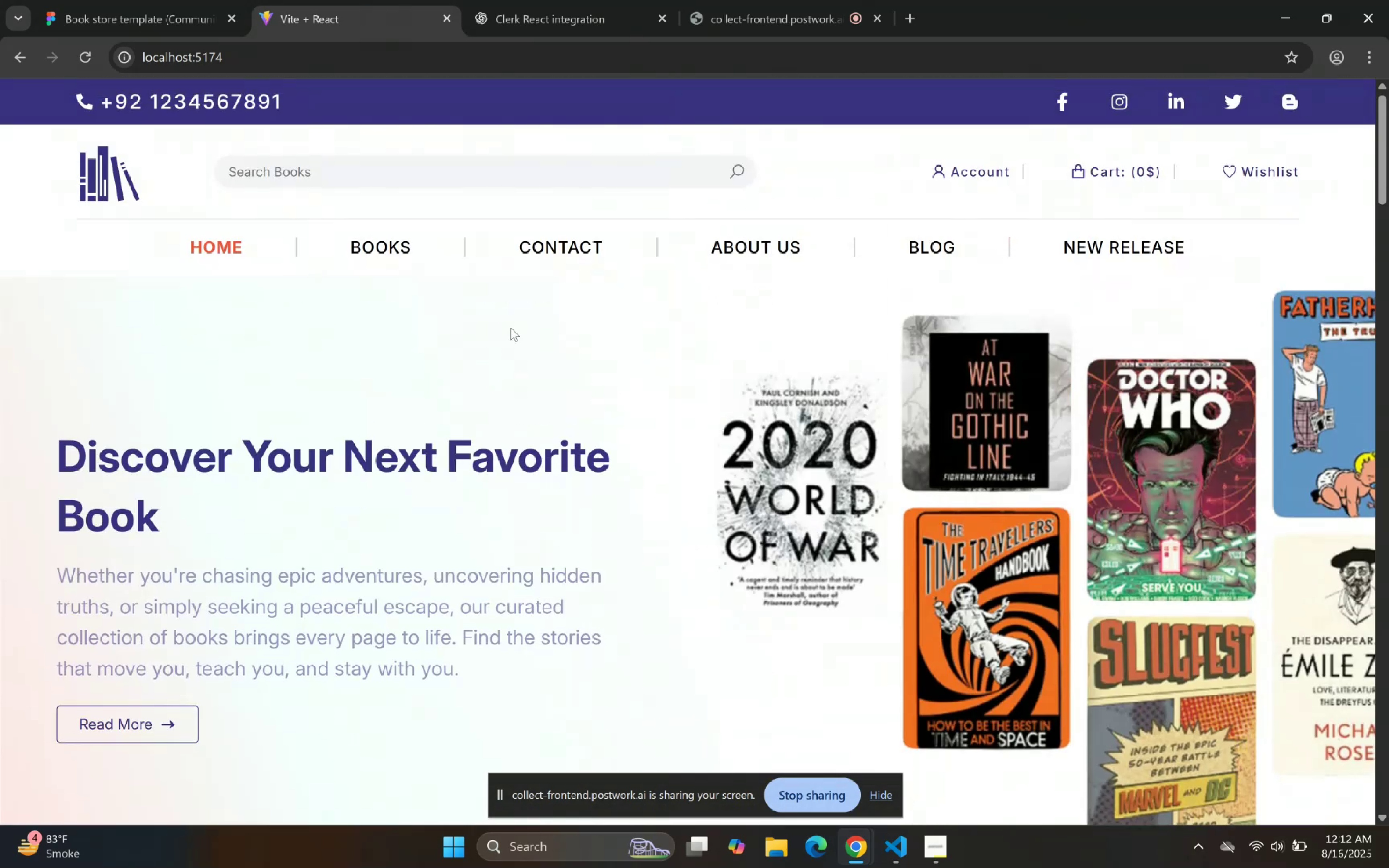 
right_click([493, 326])
 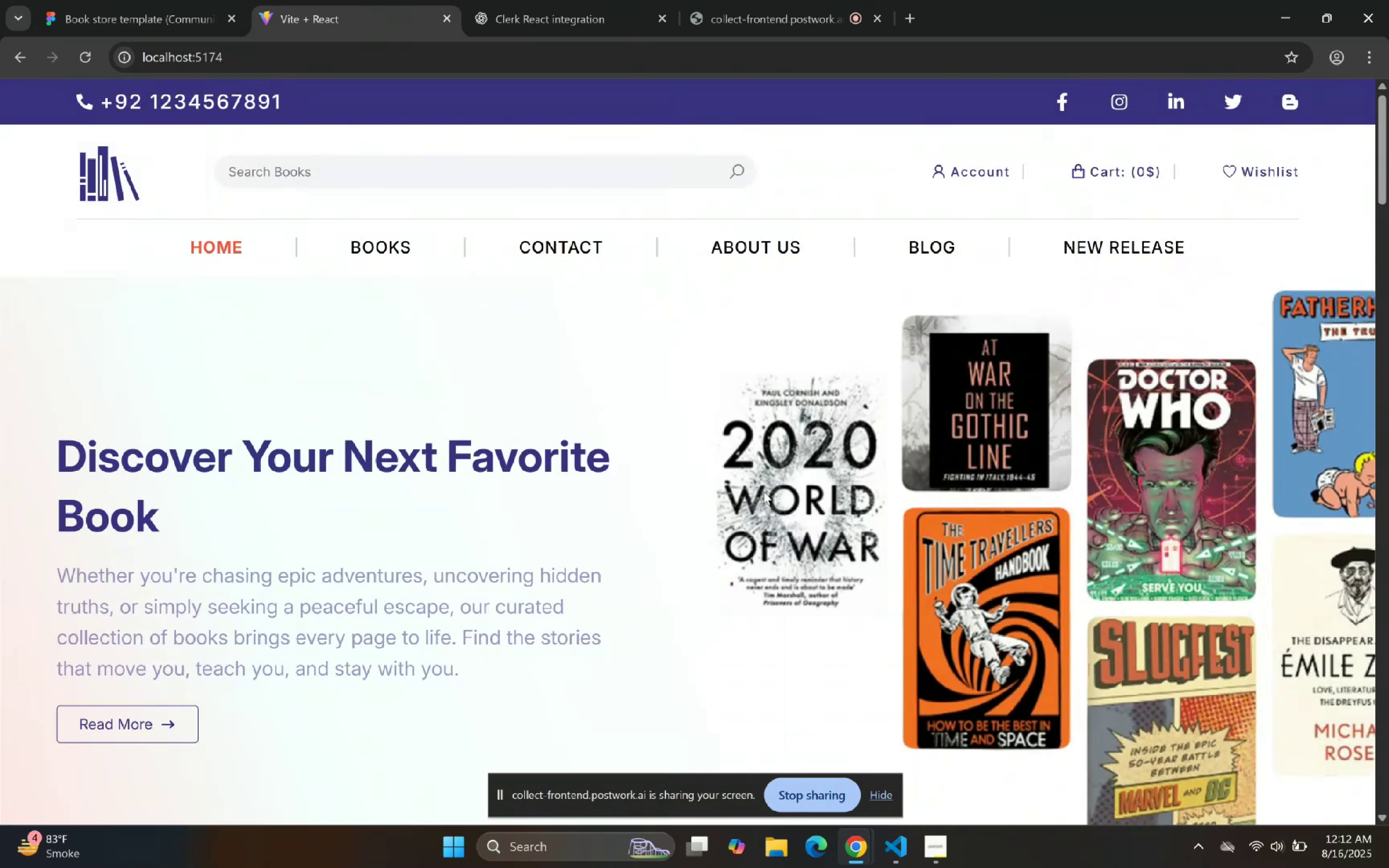 
scroll: coordinate [649, 244], scroll_direction: up, amount: 3.0
 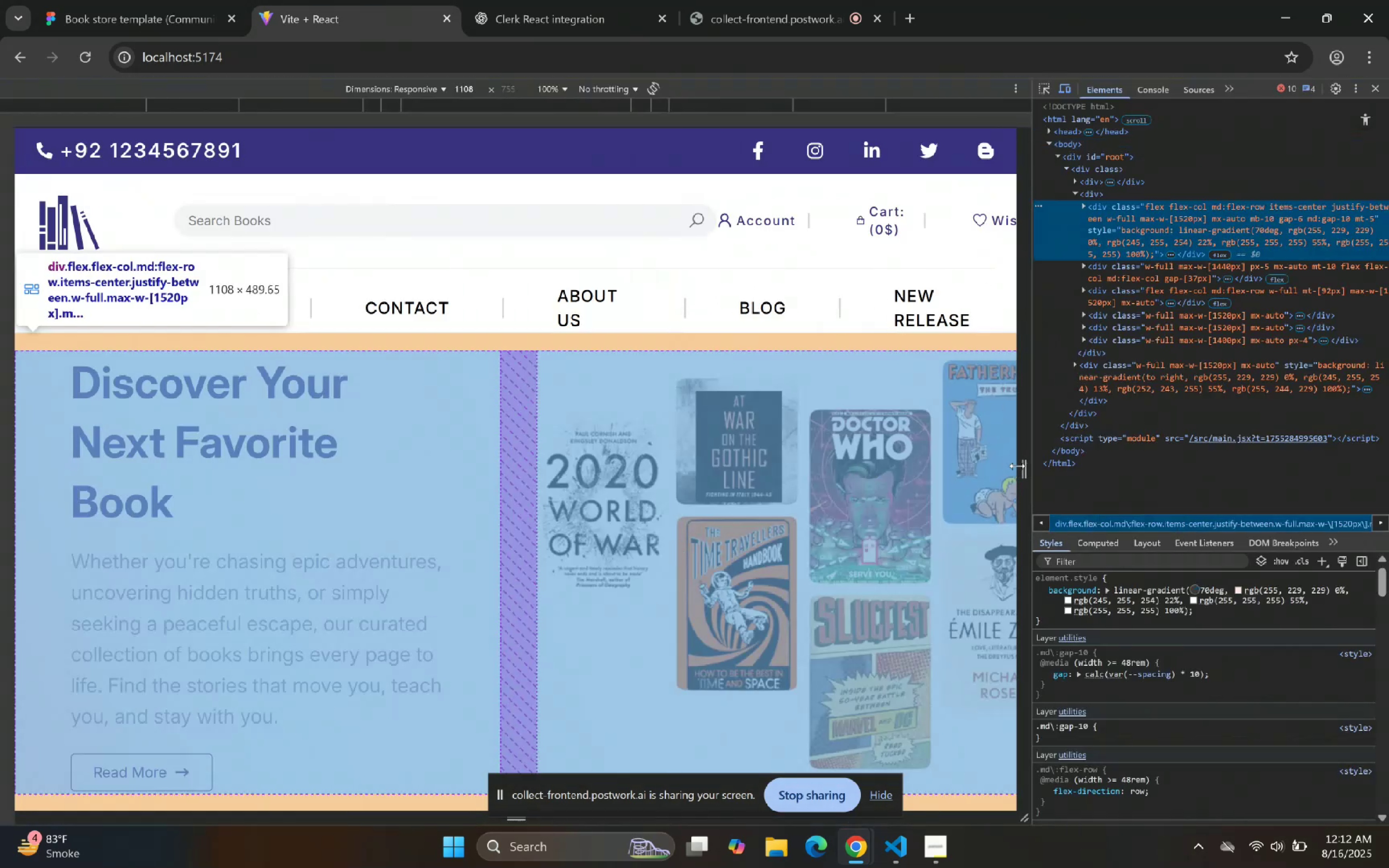 
left_click_drag(start_coordinate=[1021, 467], to_coordinate=[720, 430])
 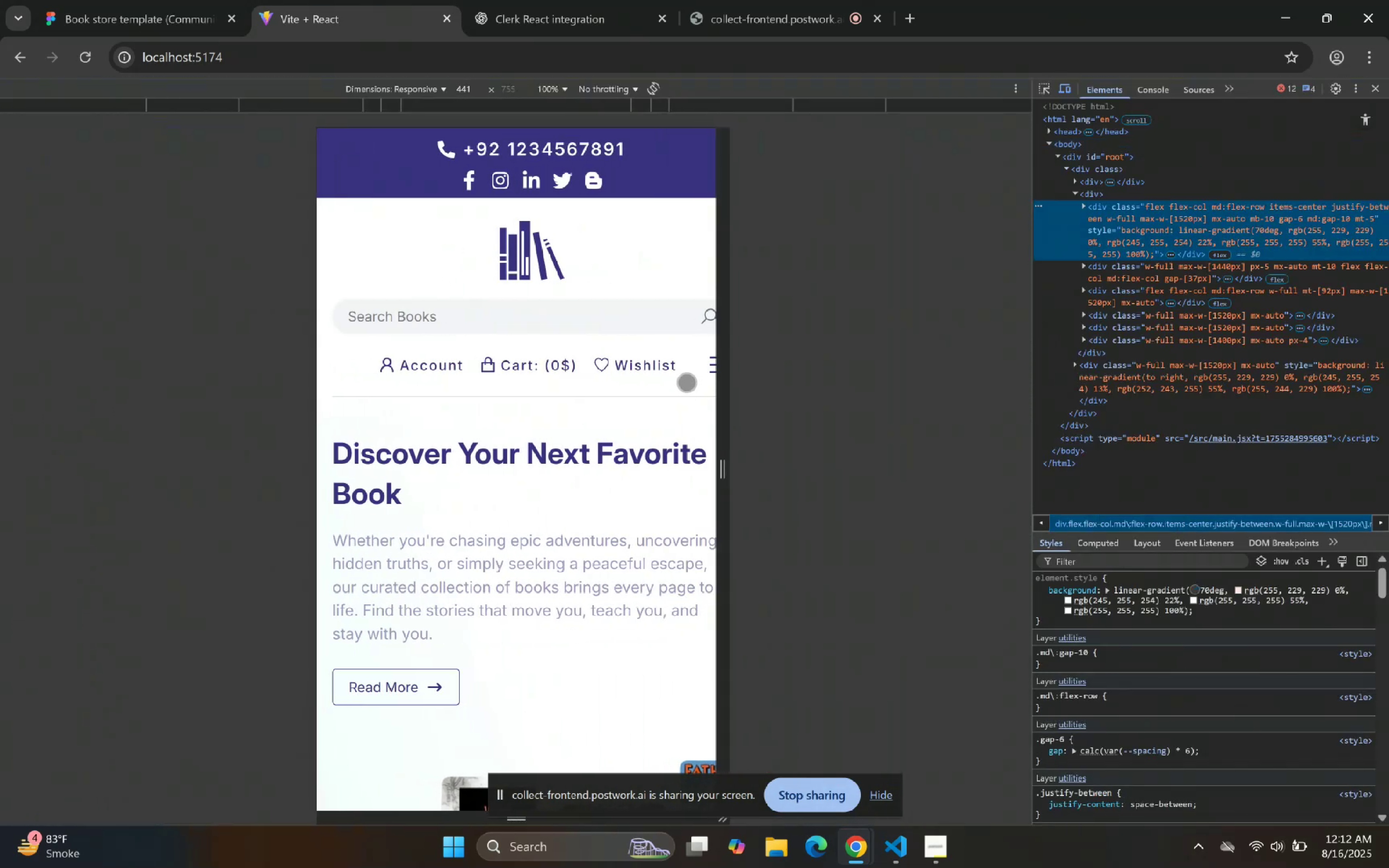 
scroll: coordinate [687, 394], scroll_direction: up, amount: 1.0
 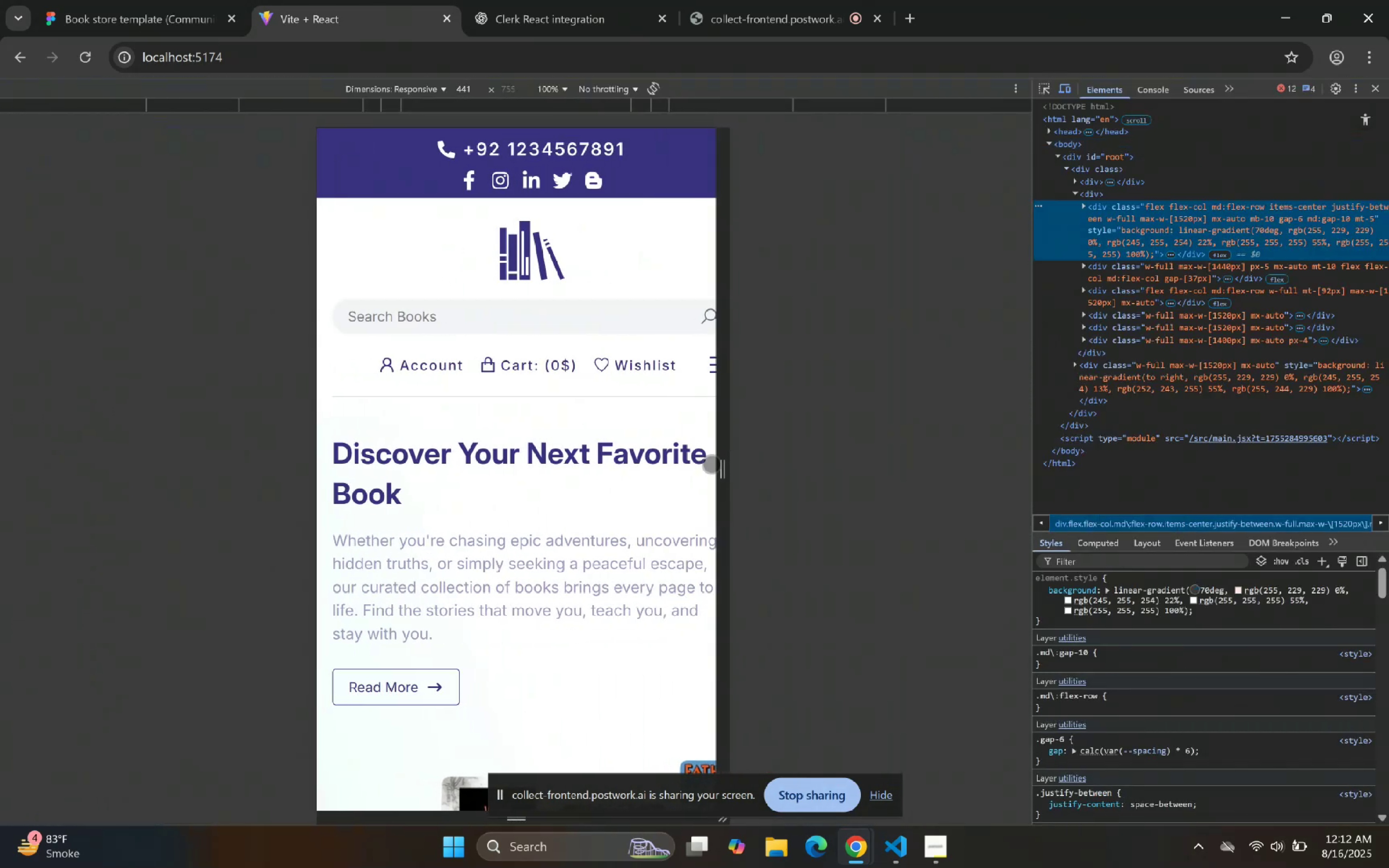 
left_click_drag(start_coordinate=[723, 464], to_coordinate=[669, 463])
 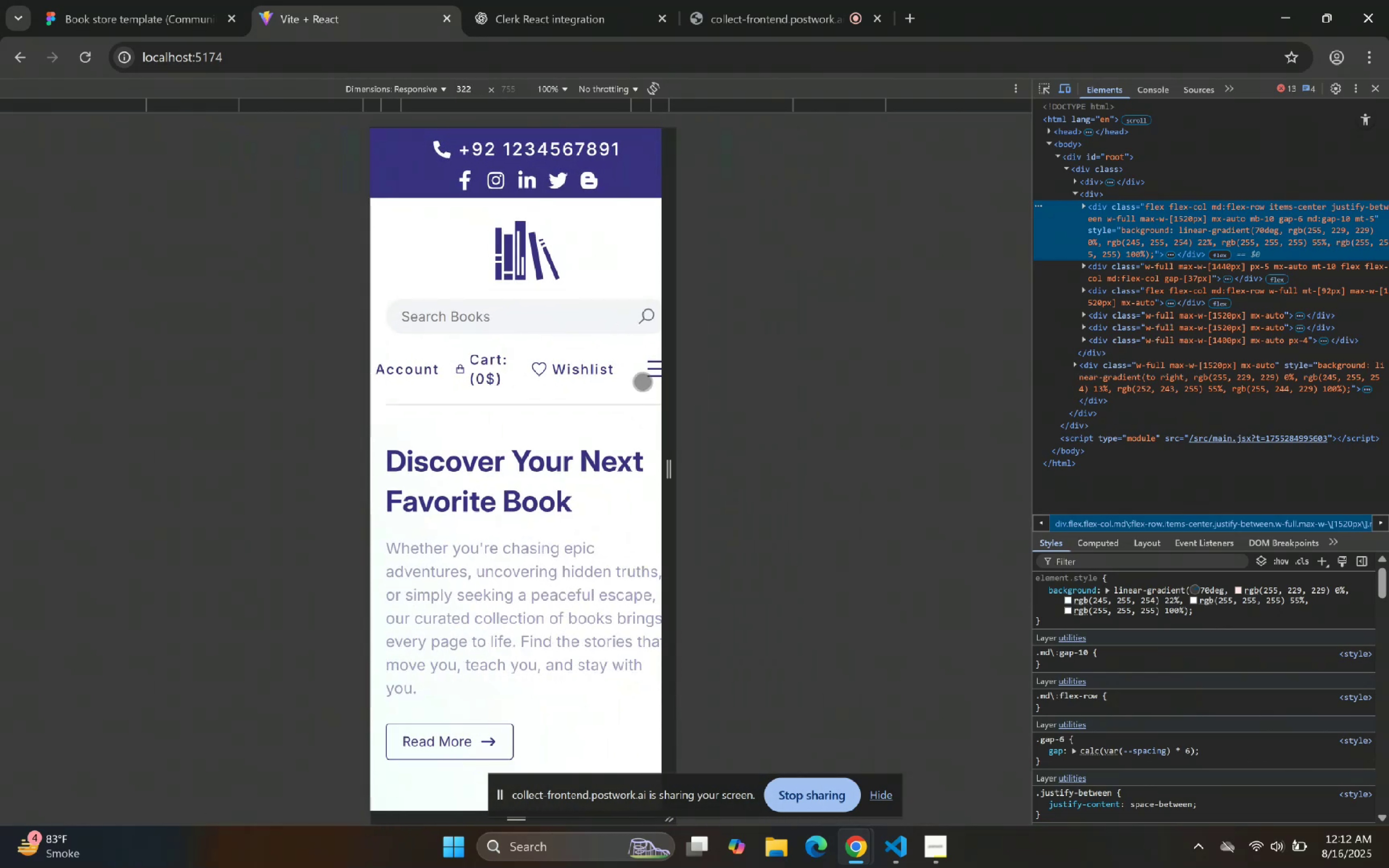 
double_click([650, 373])
 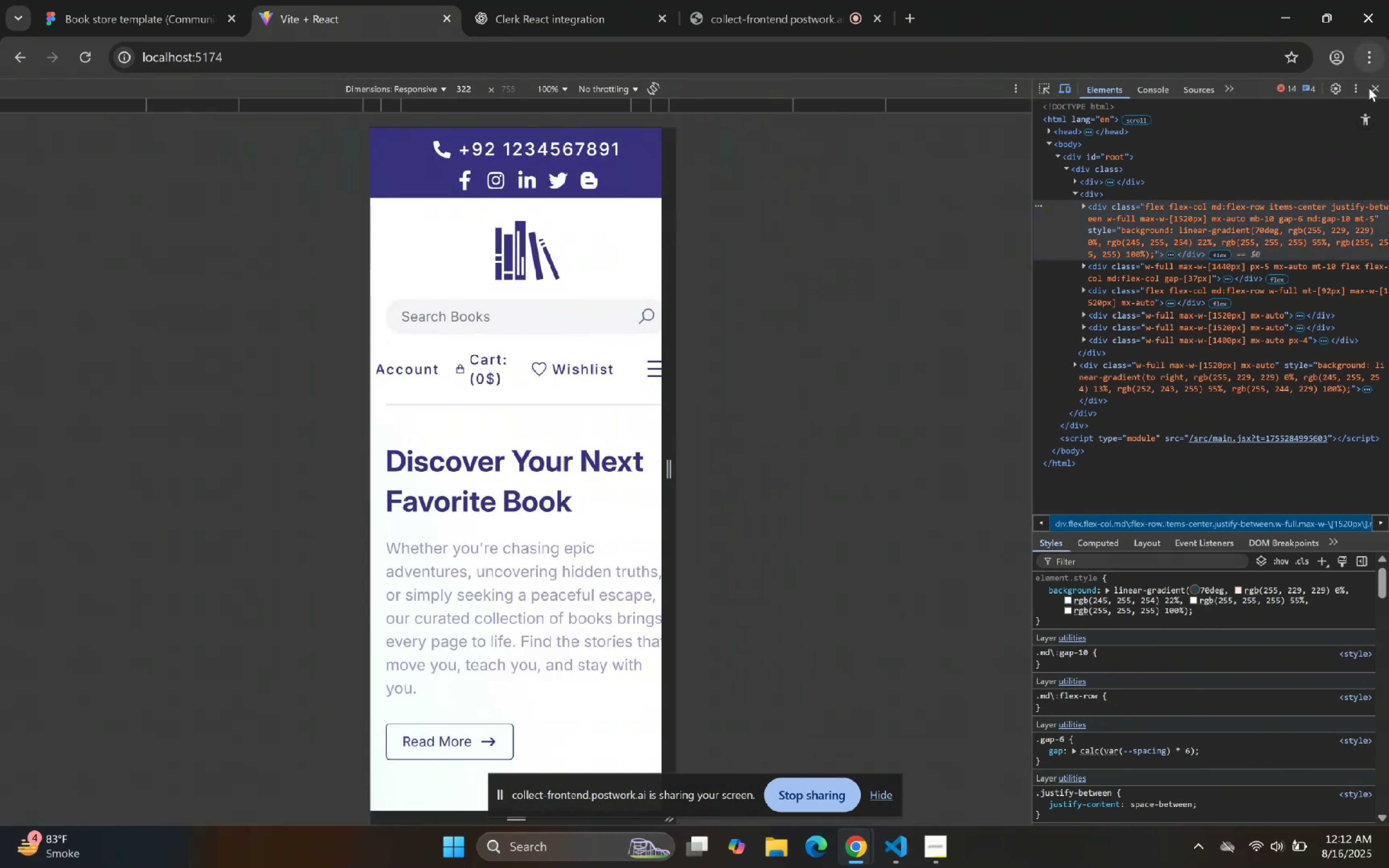 
left_click([1371, 90])
 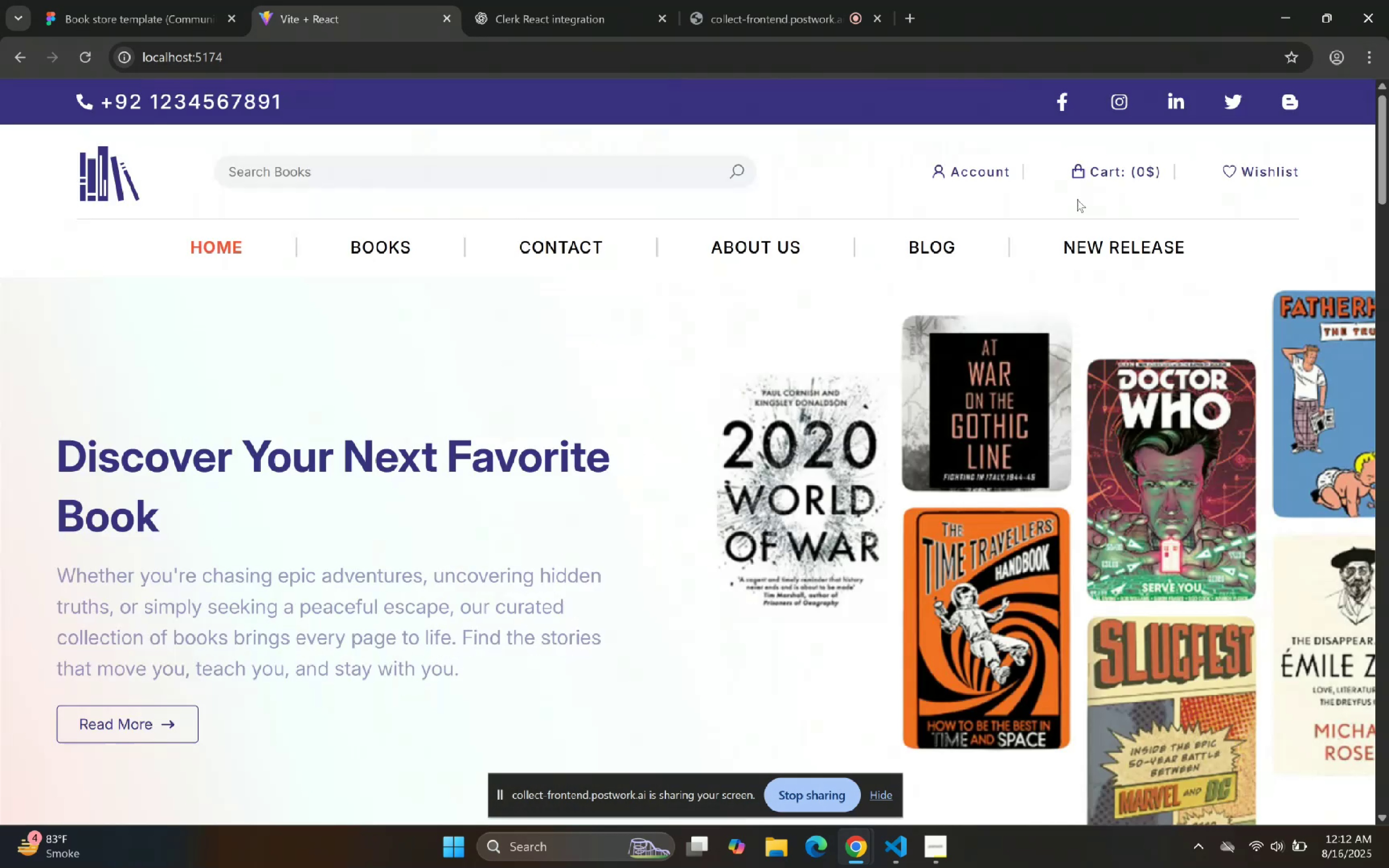 
scroll: coordinate [611, 103], scroll_direction: down, amount: 10.0
 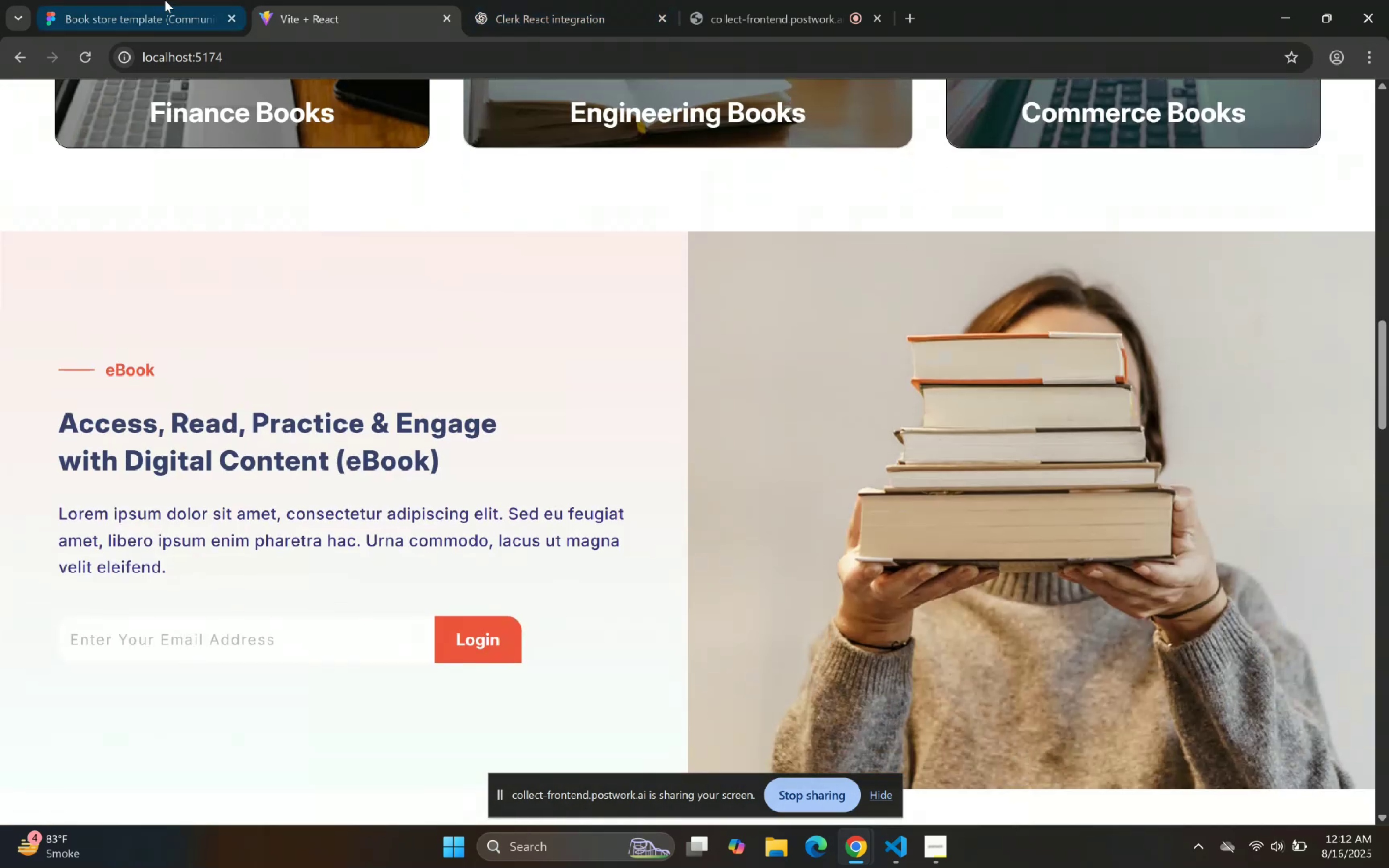 
left_click([157, 0])
 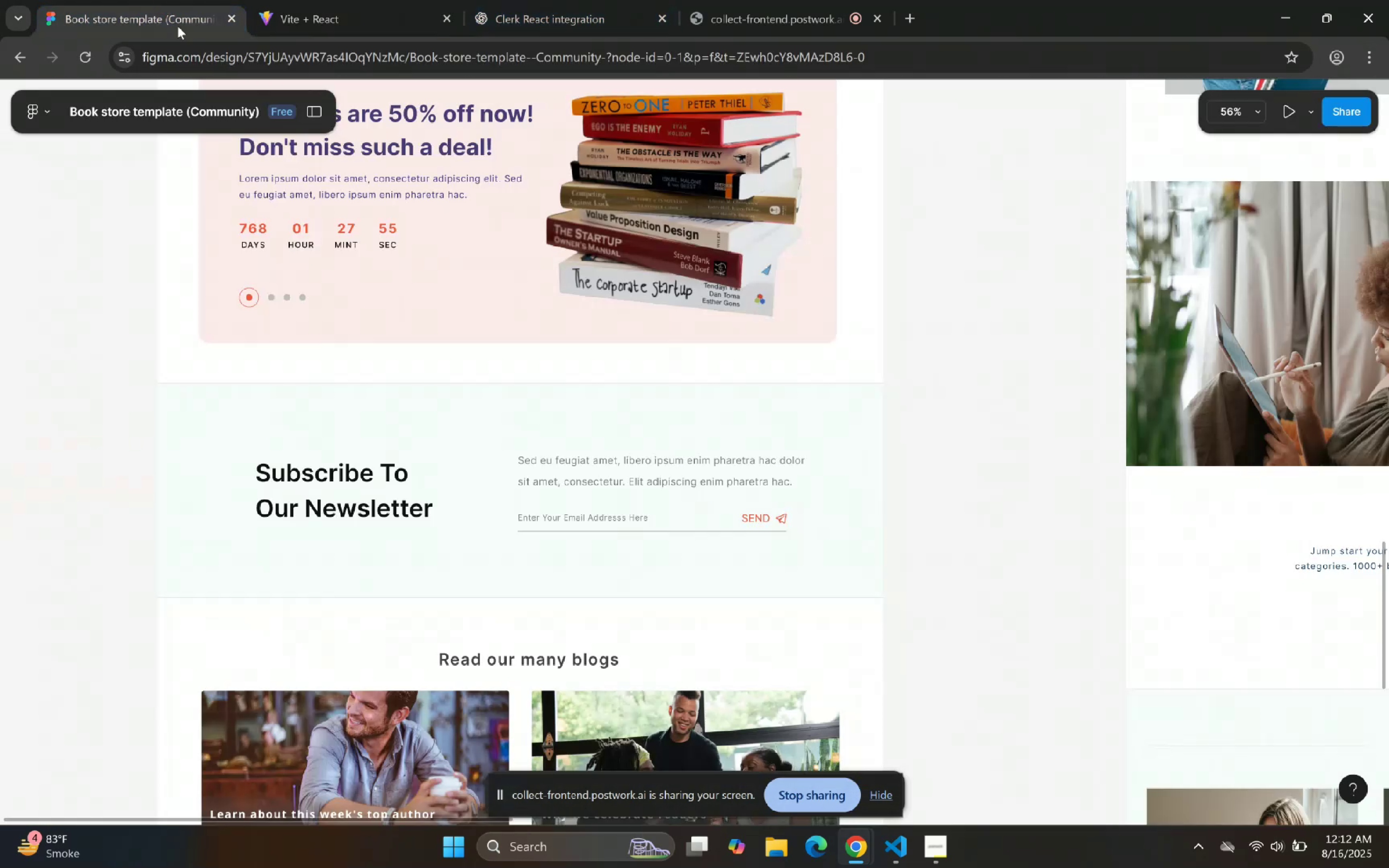 
scroll: coordinate [527, 204], scroll_direction: down, amount: 8.0
 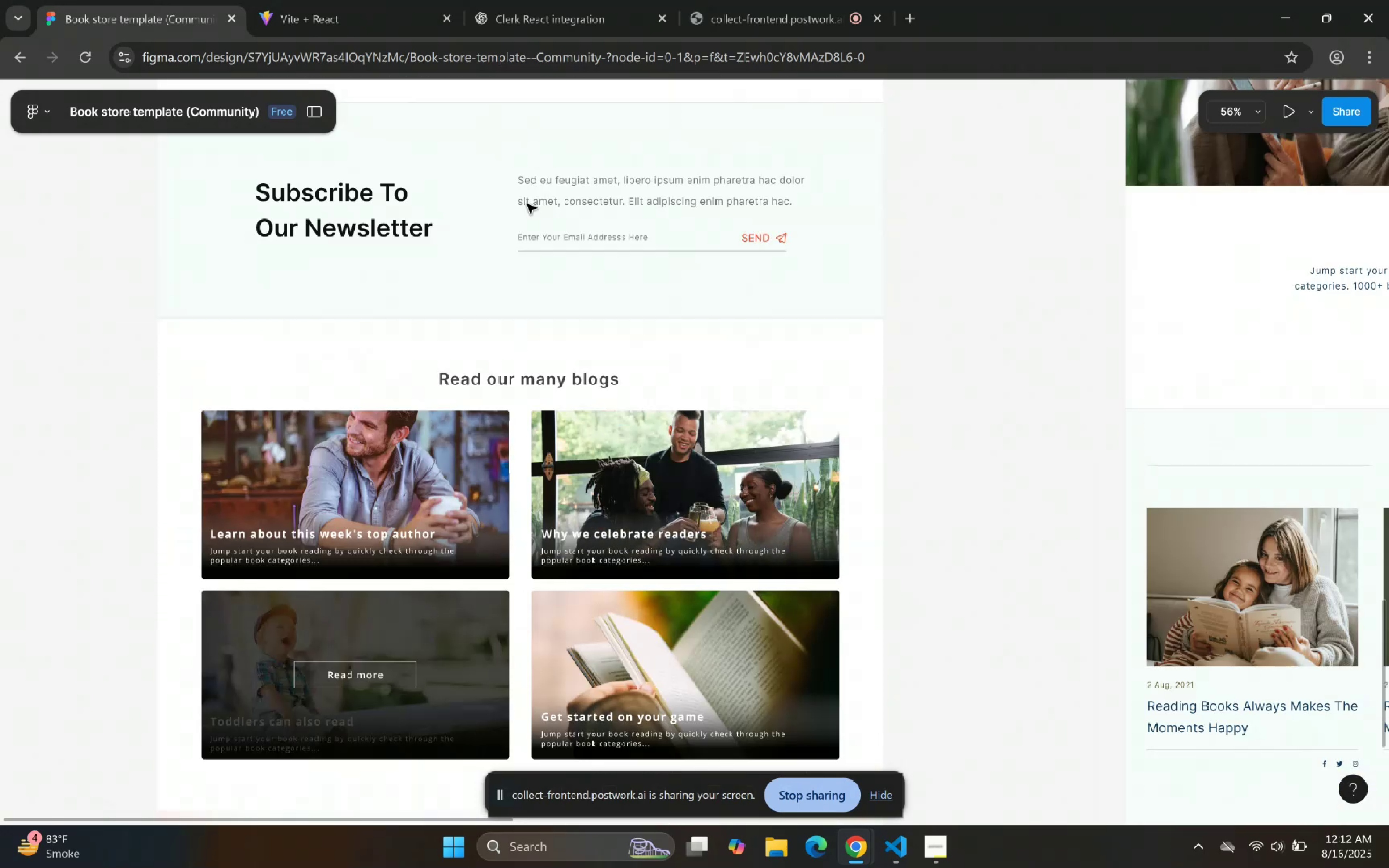 
scroll: coordinate [498, 199], scroll_direction: up, amount: 5.0
 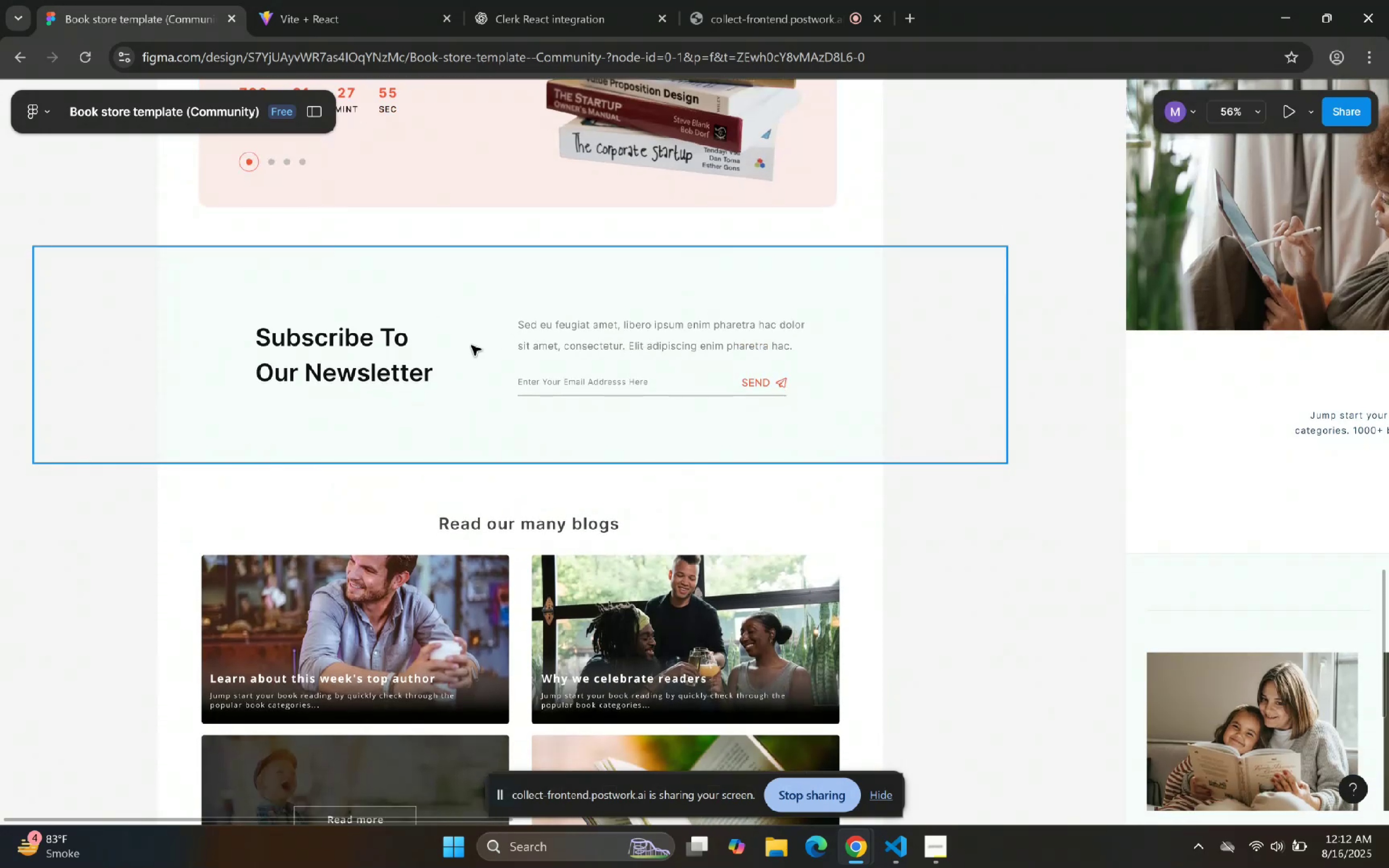 
left_click([345, 0])
 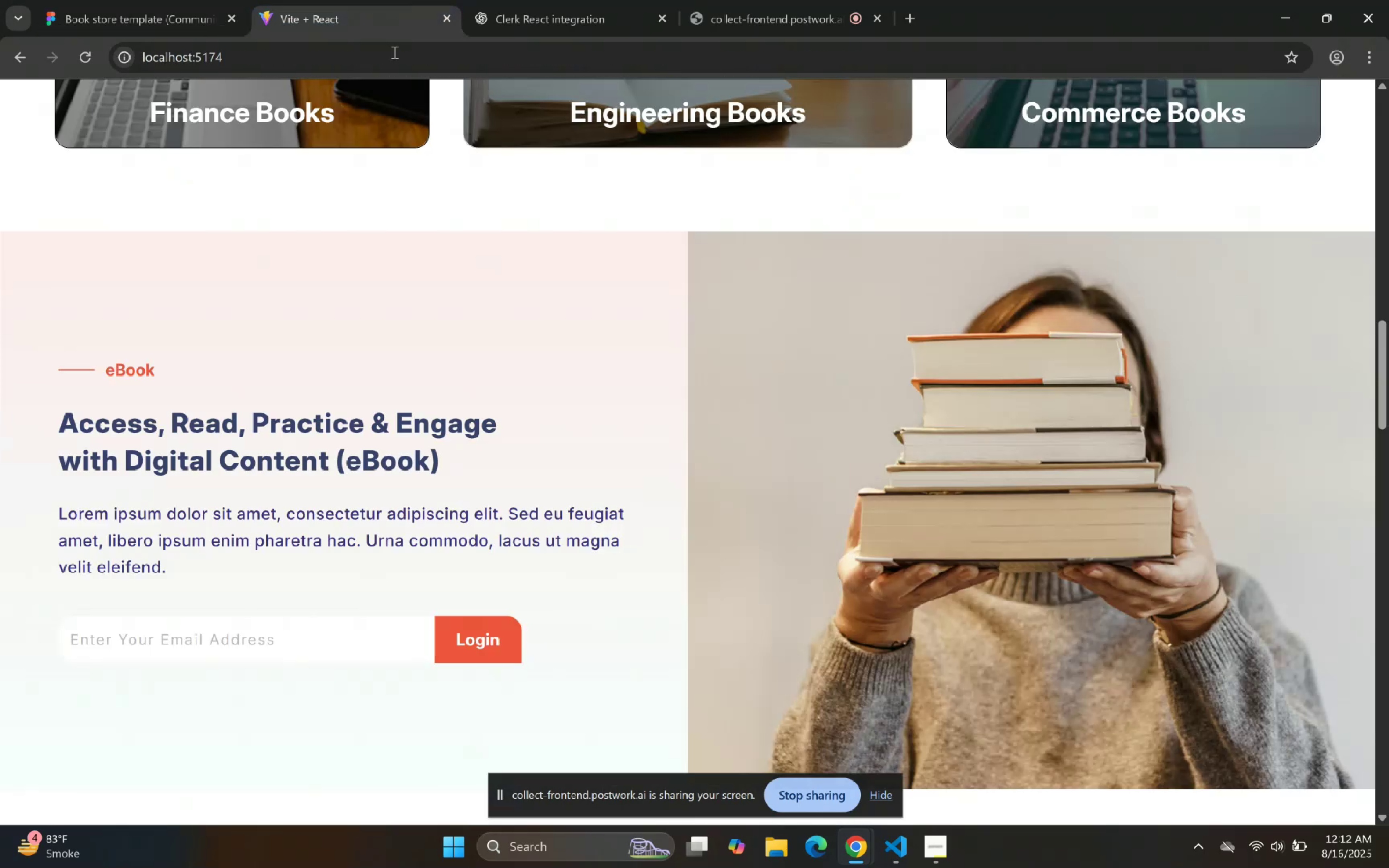 
scroll: coordinate [564, 386], scroll_direction: down, amount: 17.0
 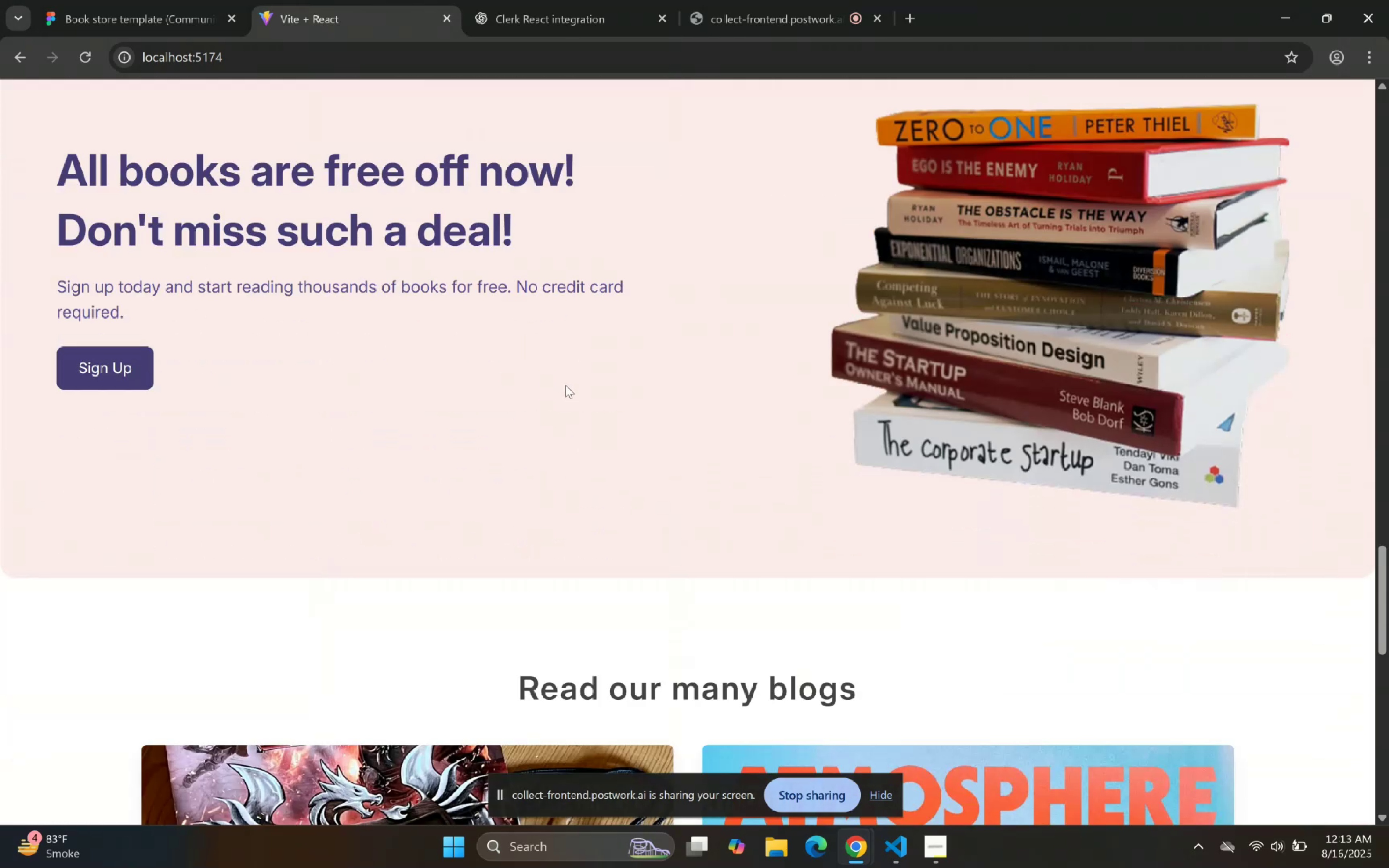 
scroll: coordinate [569, 390], scroll_direction: up, amount: 3.0
 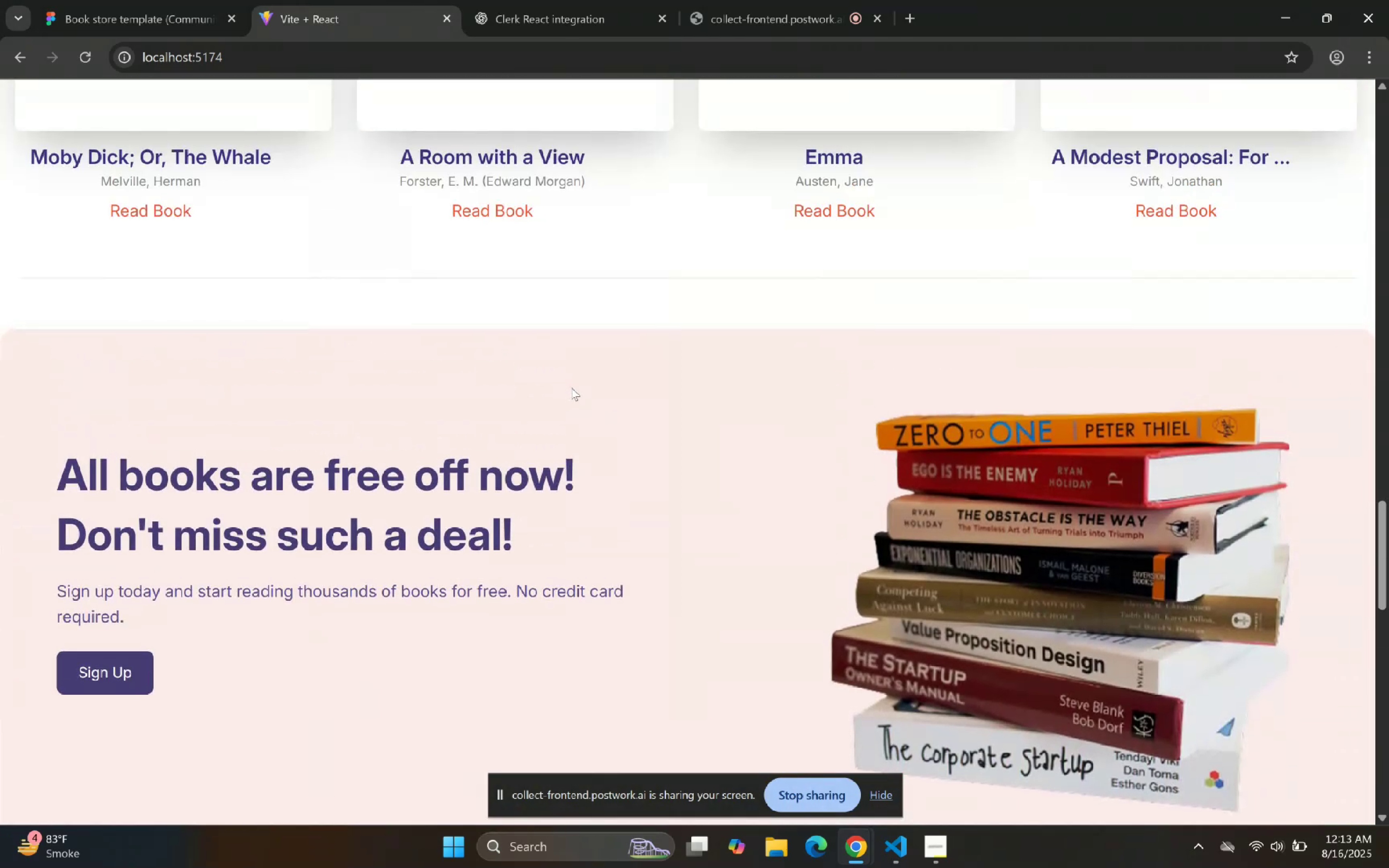 
scroll: coordinate [562, 442], scroll_direction: down, amount: 7.0
 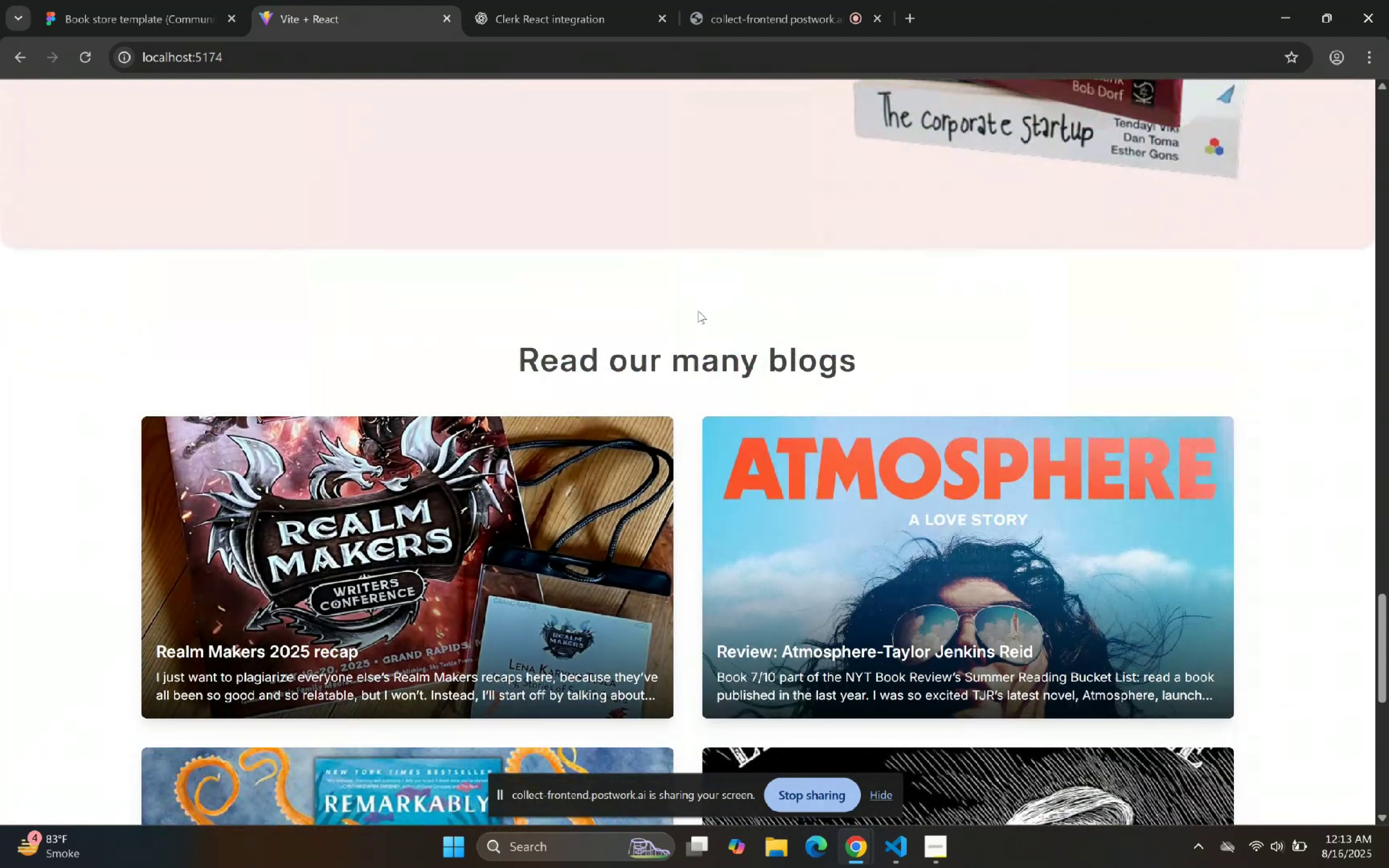 
scroll: coordinate [708, 309], scroll_direction: up, amount: 5.0
 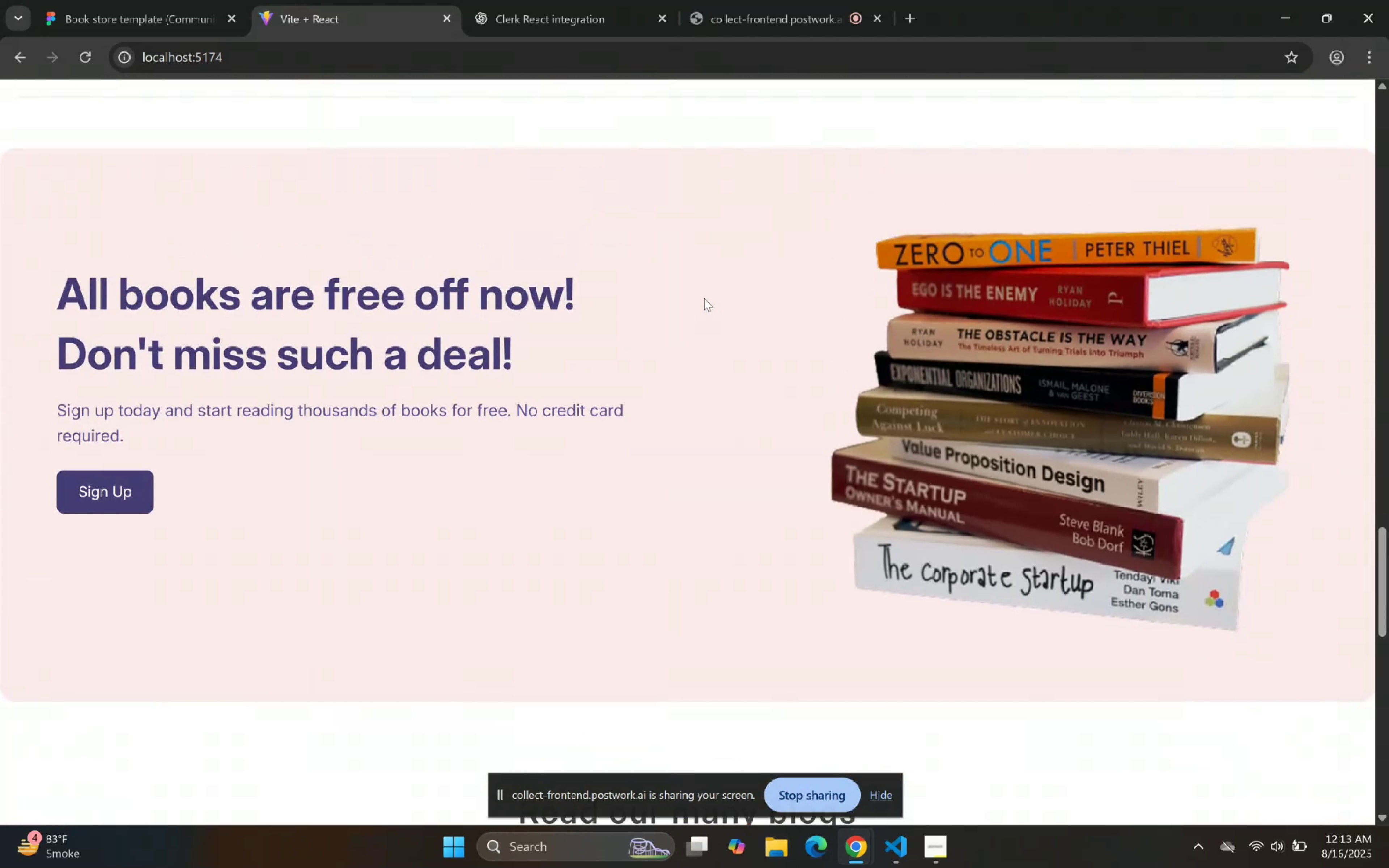 
scroll: coordinate [711, 322], scroll_direction: down, amount: 4.0
 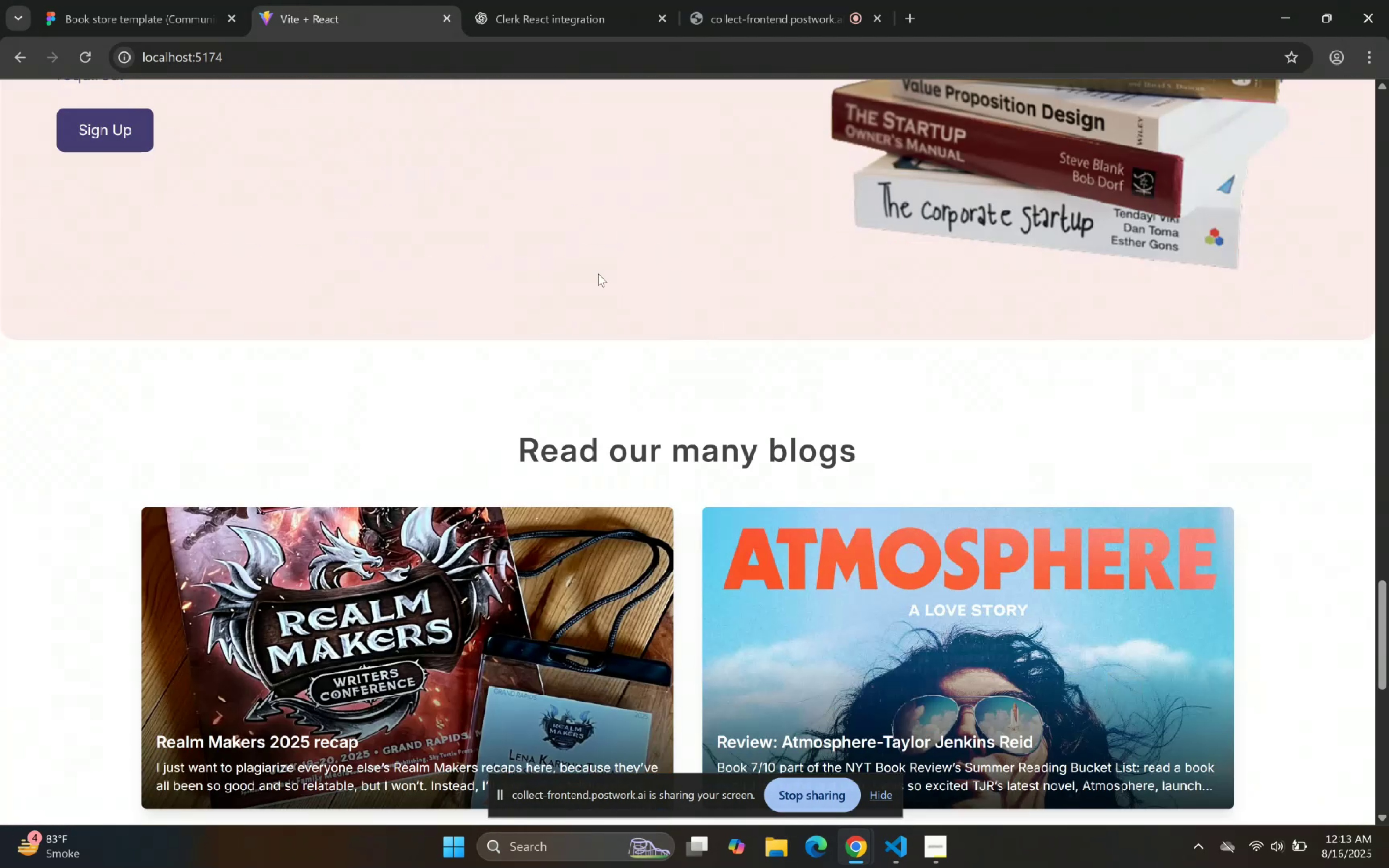 
left_click([80, 0])
 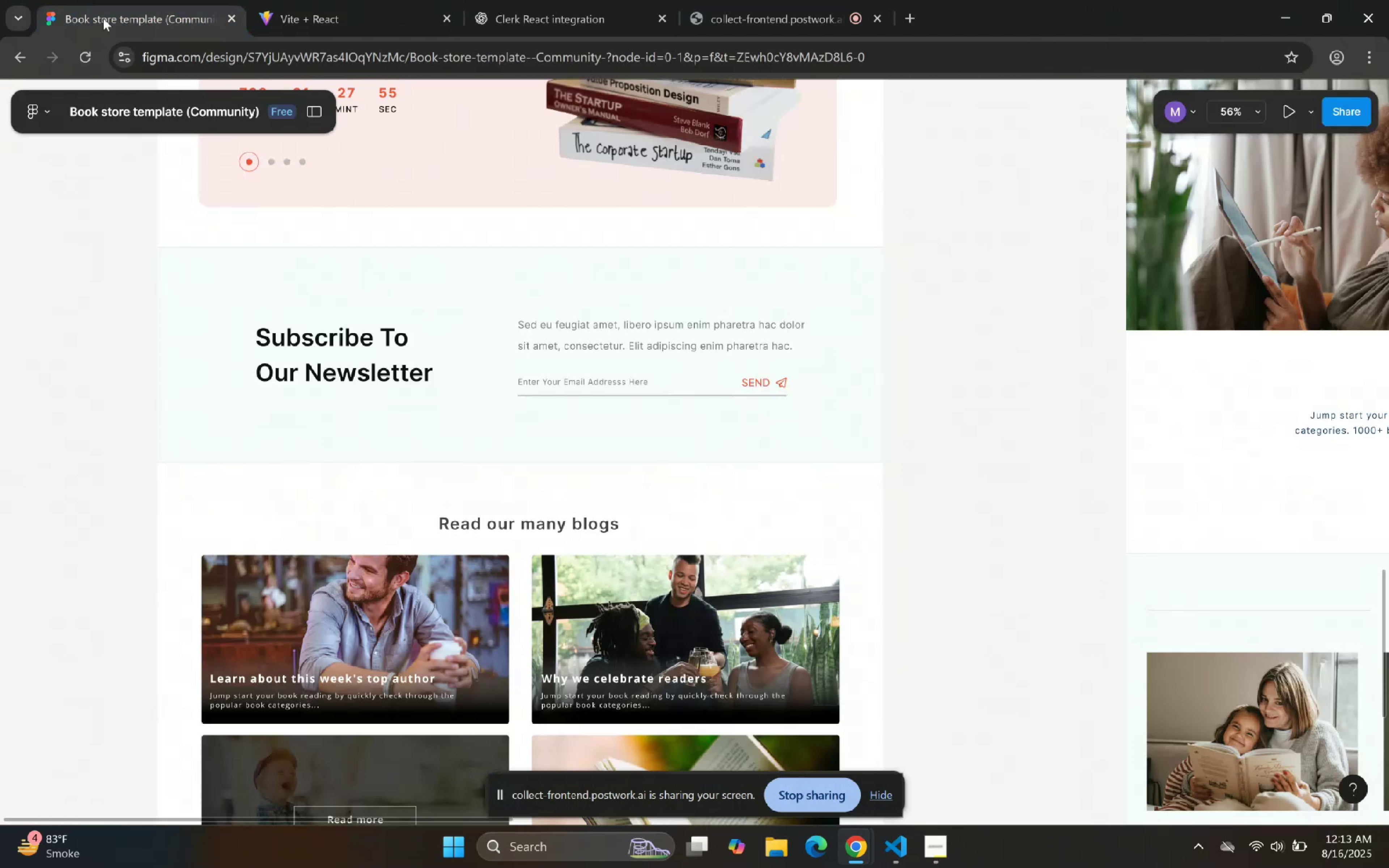 
scroll: coordinate [549, 266], scroll_direction: down, amount: 3.0
 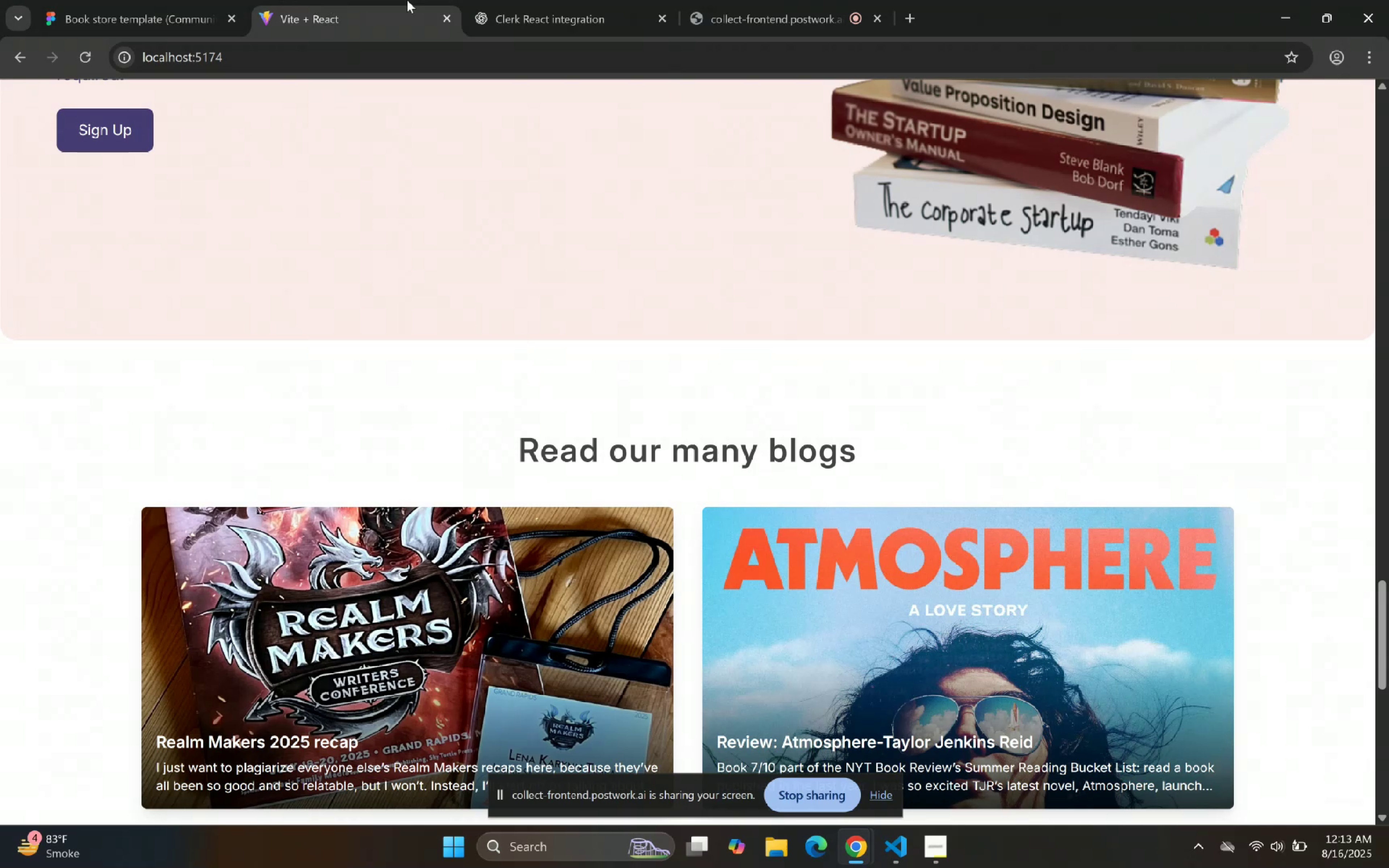 
left_click([207, 0])
 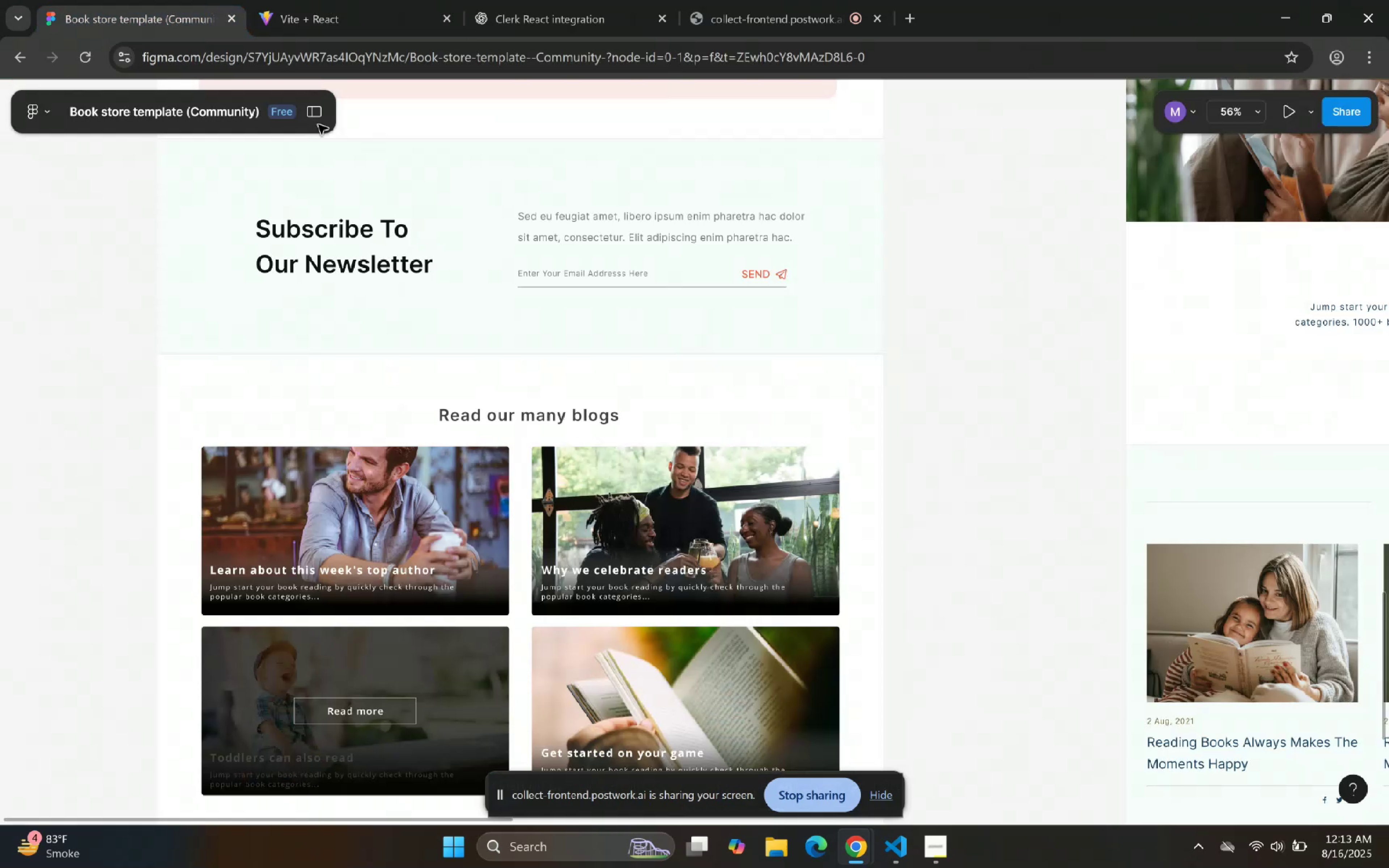 
scroll: coordinate [480, 309], scroll_direction: up, amount: 8.0
 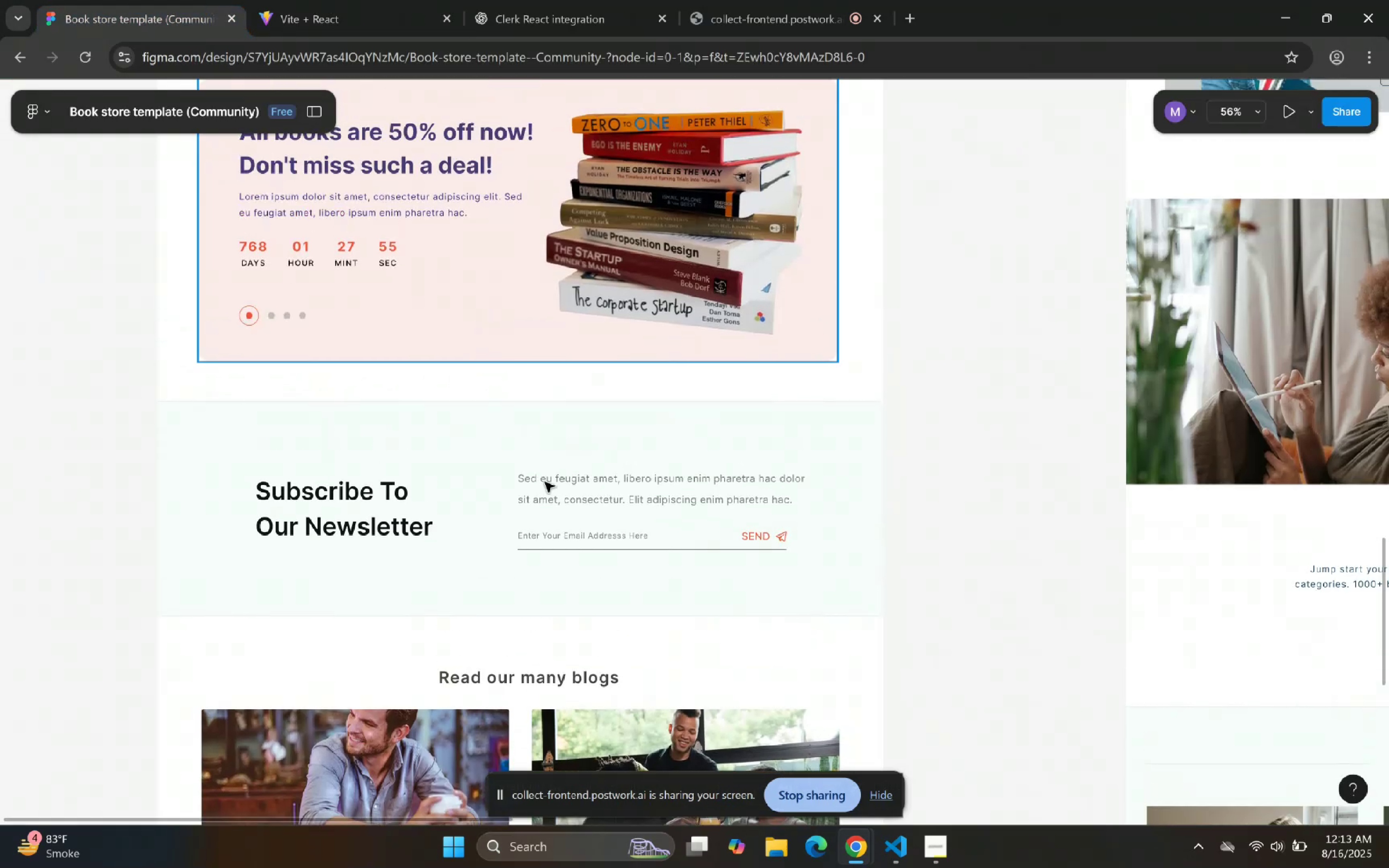 
left_click([501, 439])
 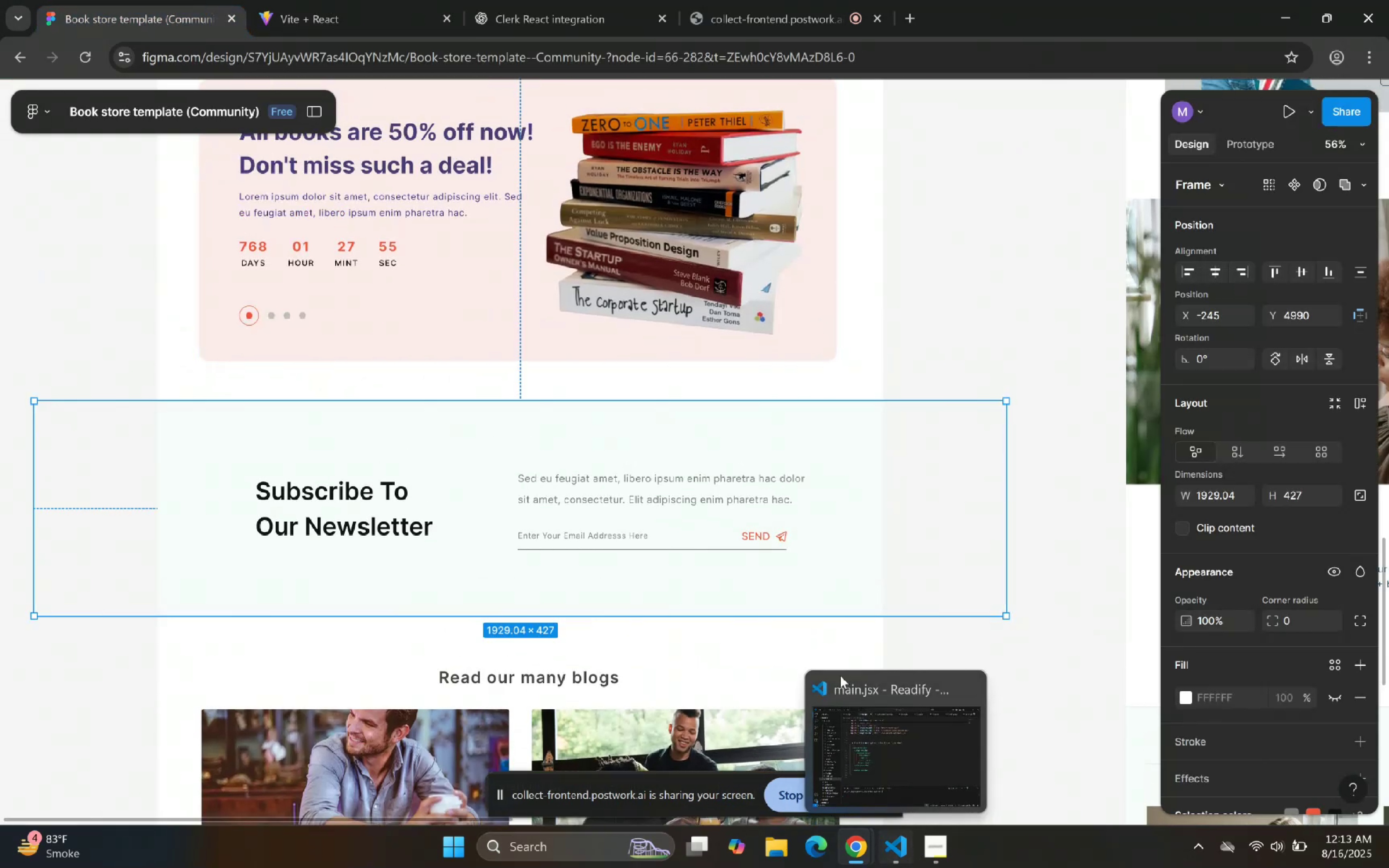 
wait(8.21)
 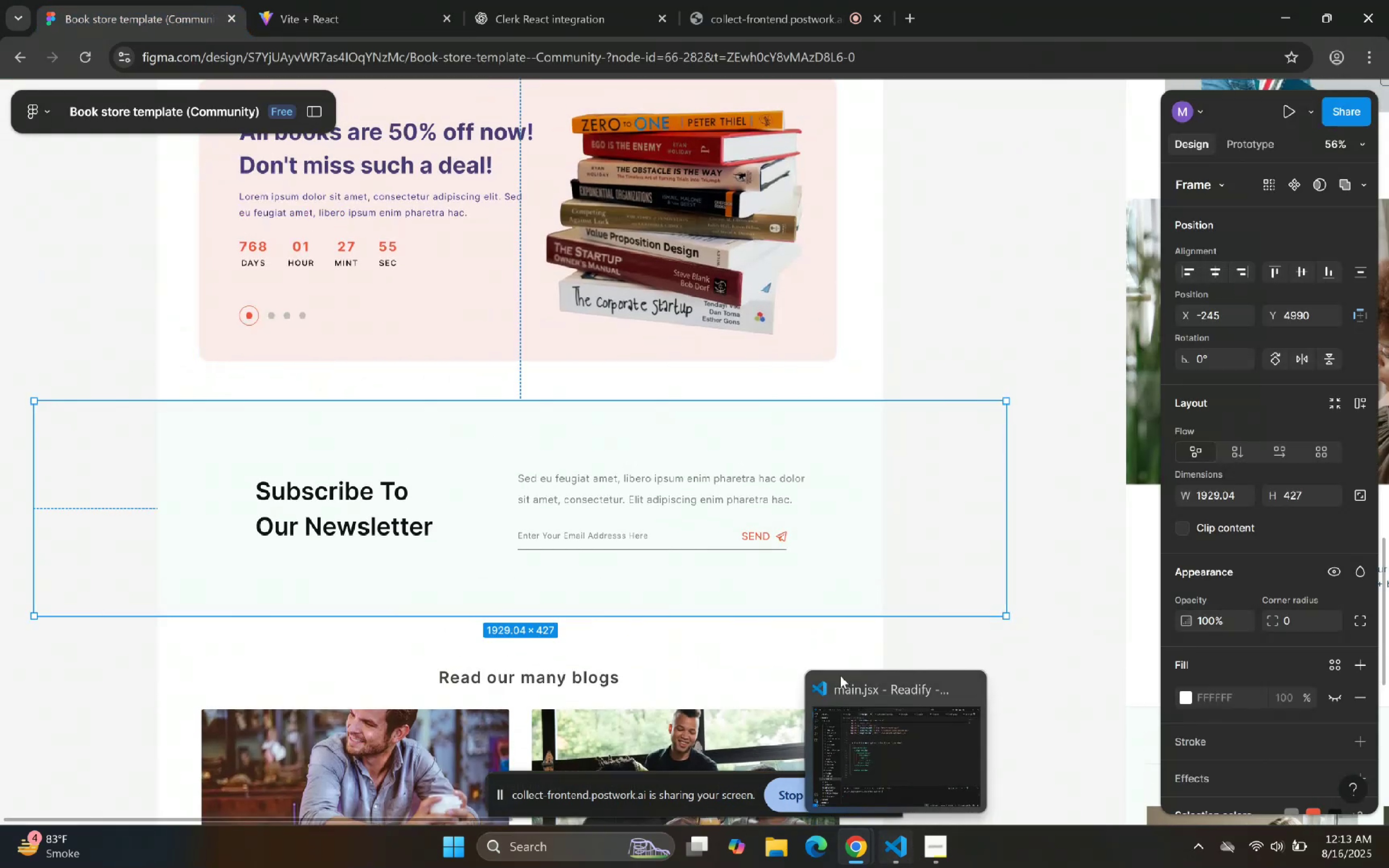 
right_click([140, 162])
 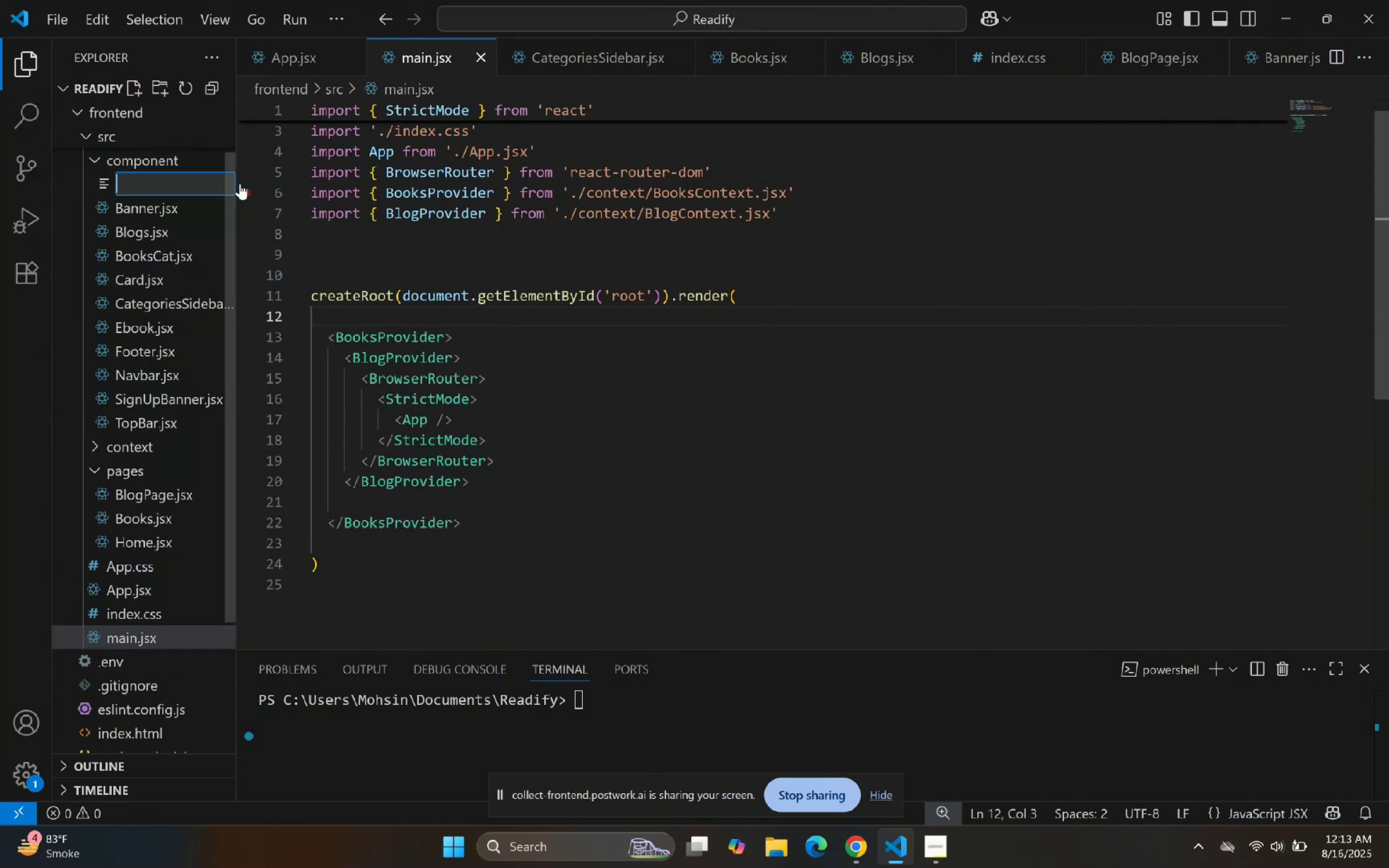 
type(NewsLetter.jsx)
 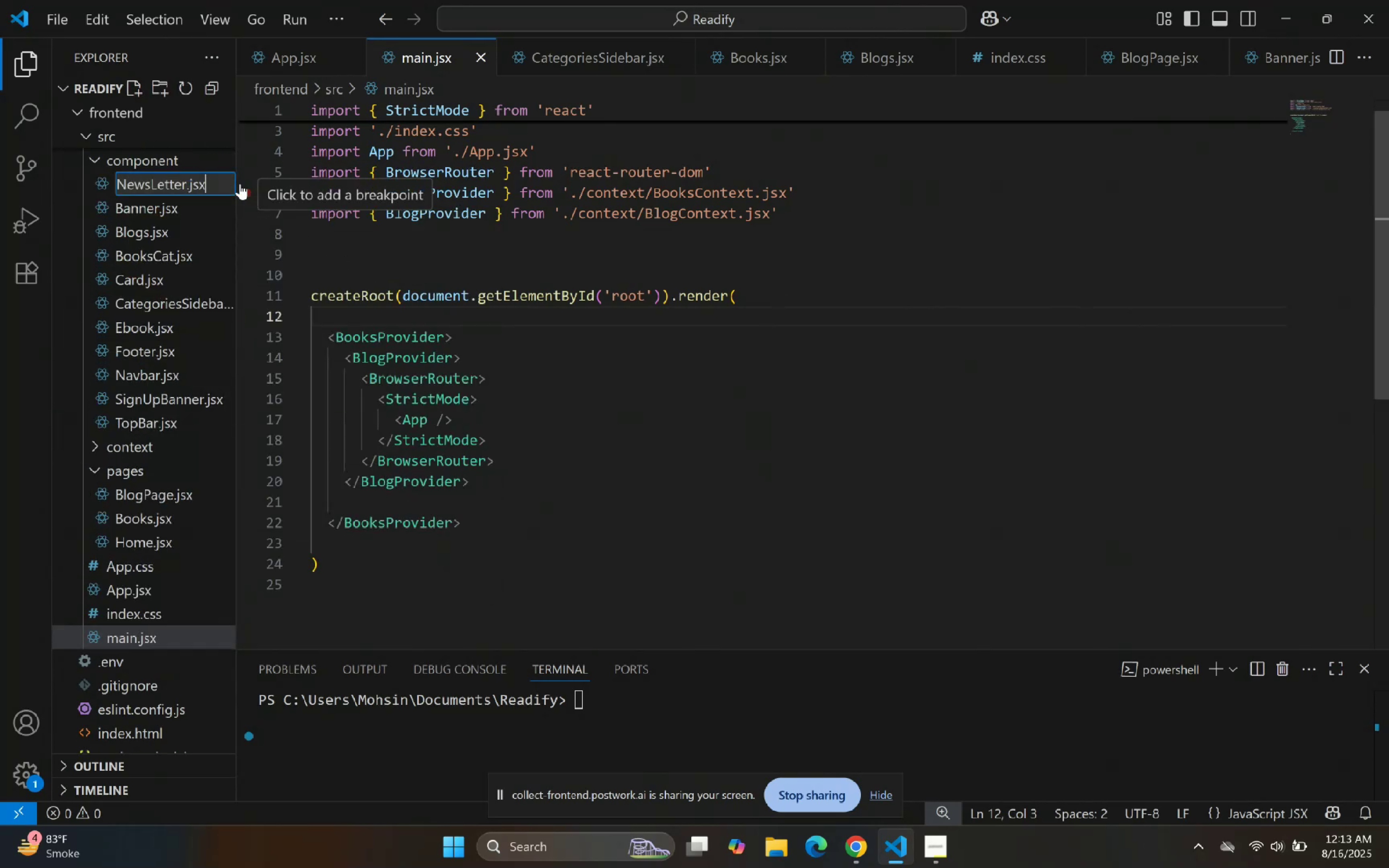 
key(Enter)
 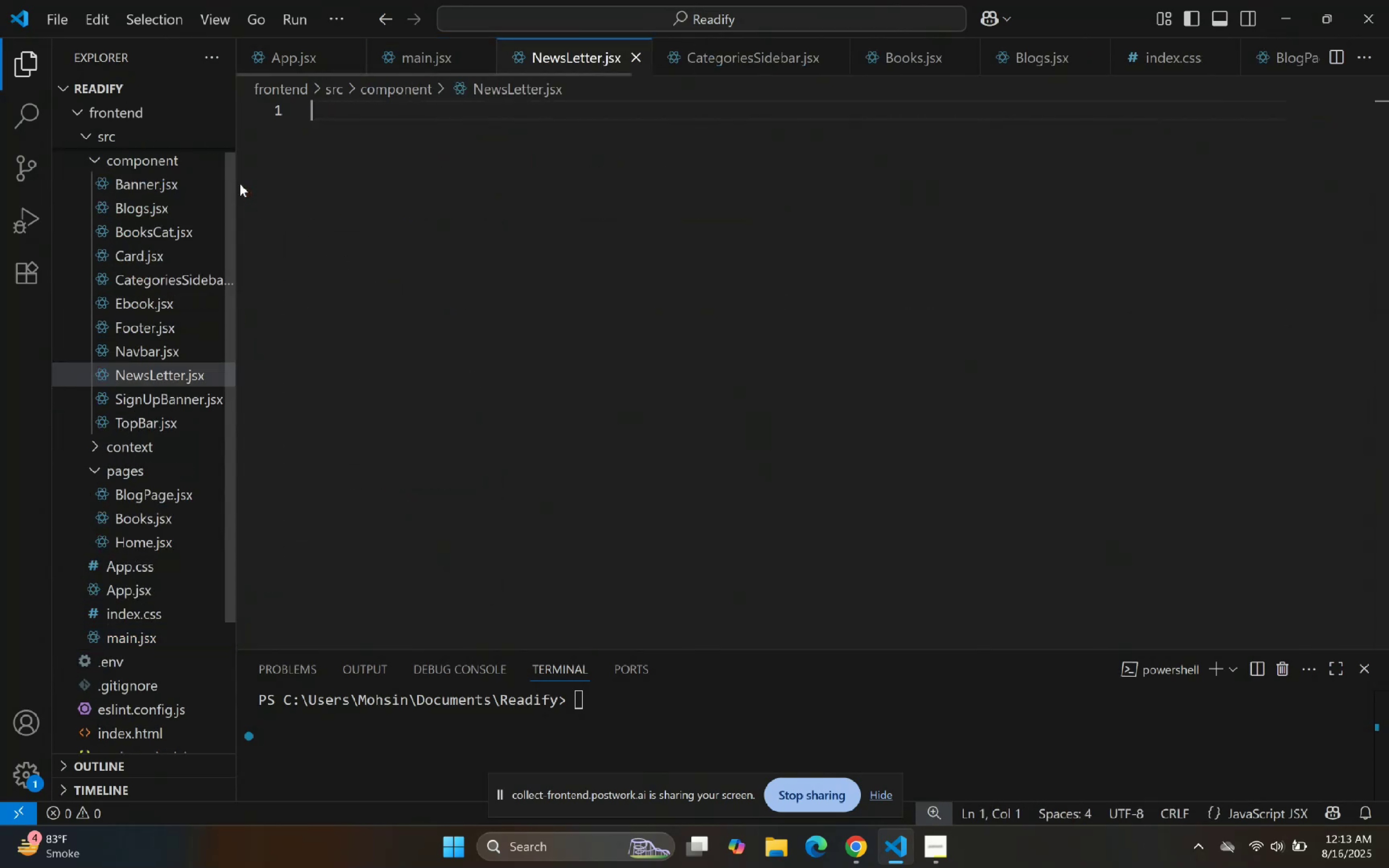 
type(rafce)
 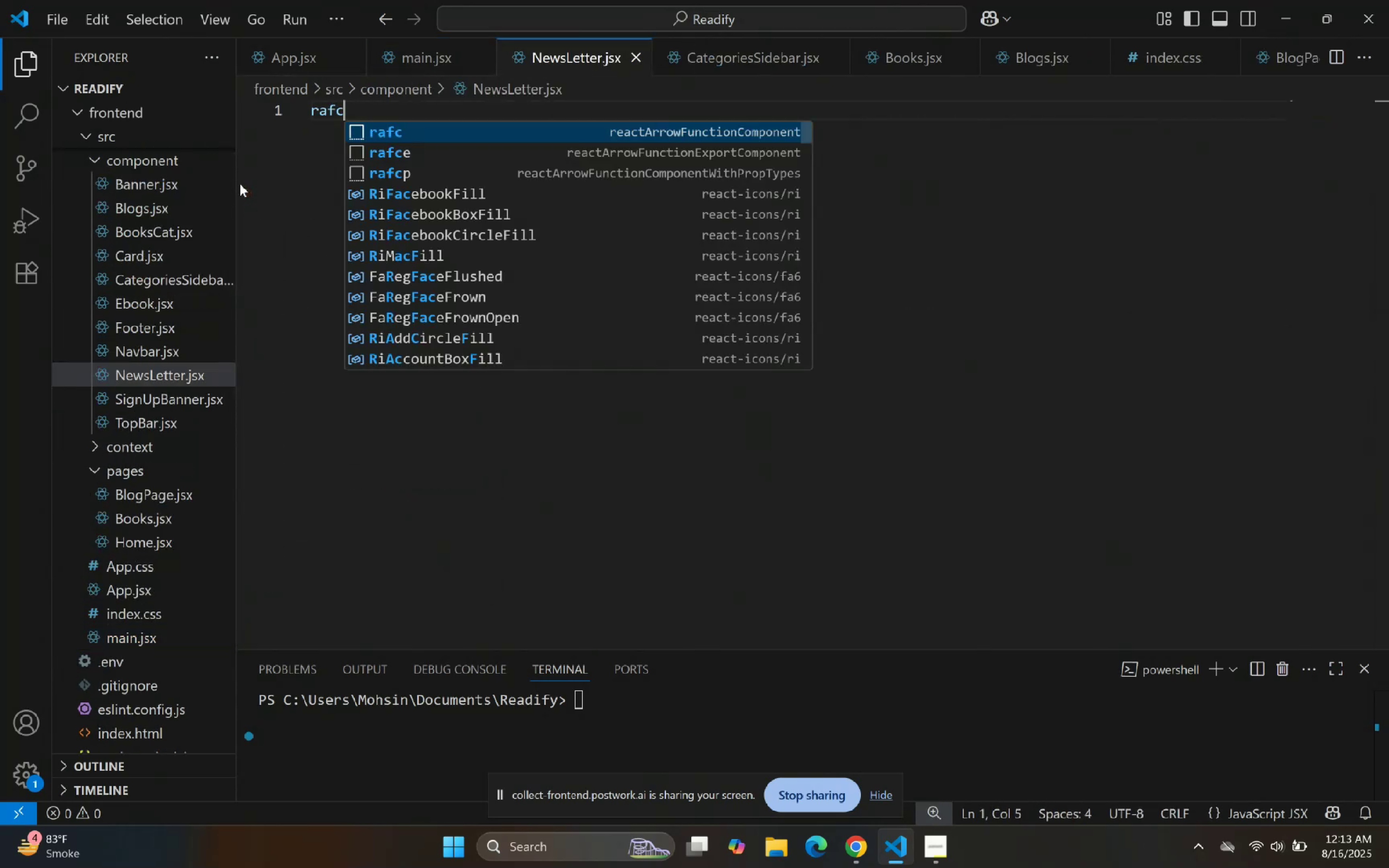 
key(Enter)
 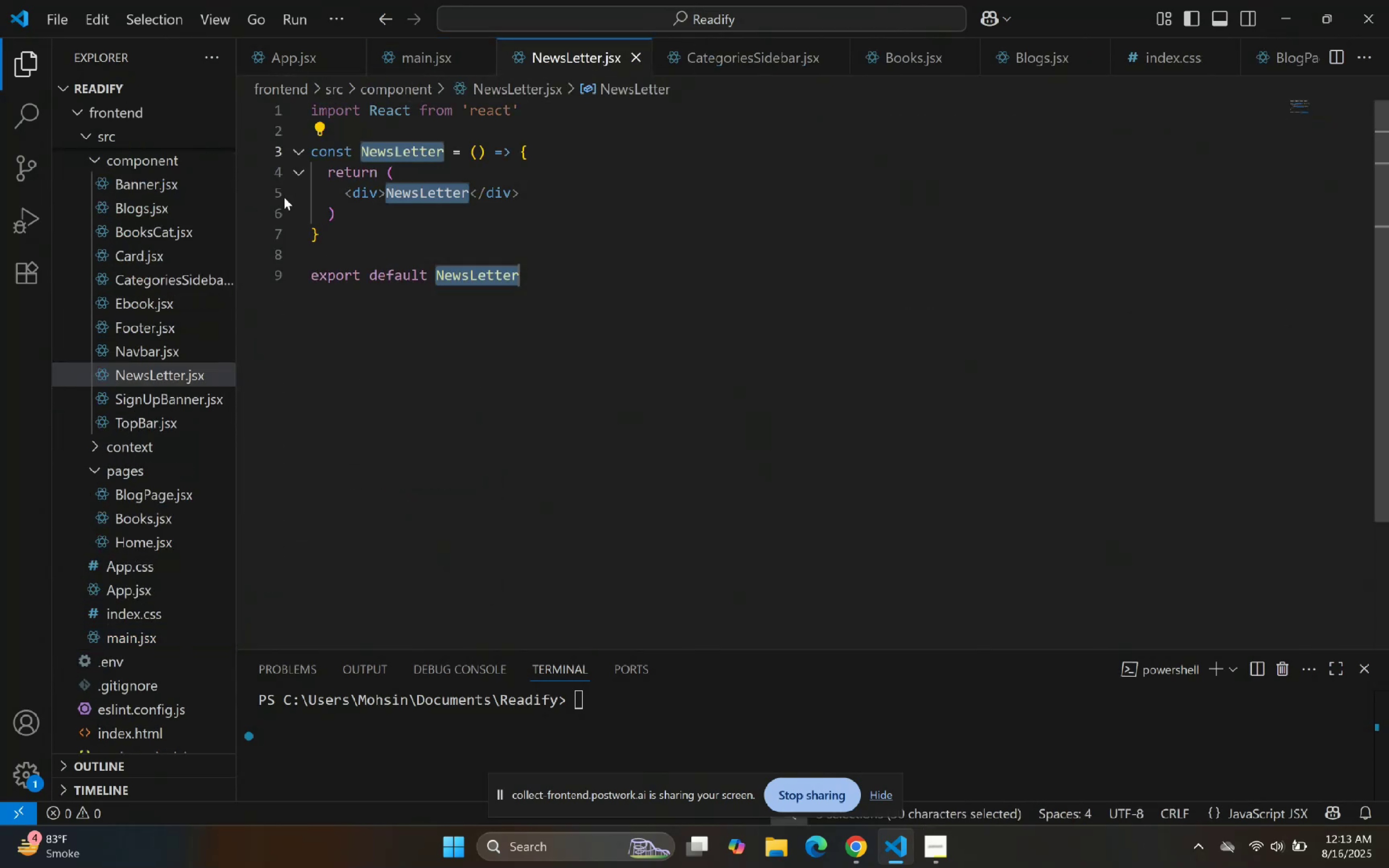 
left_click([1038, 536])
 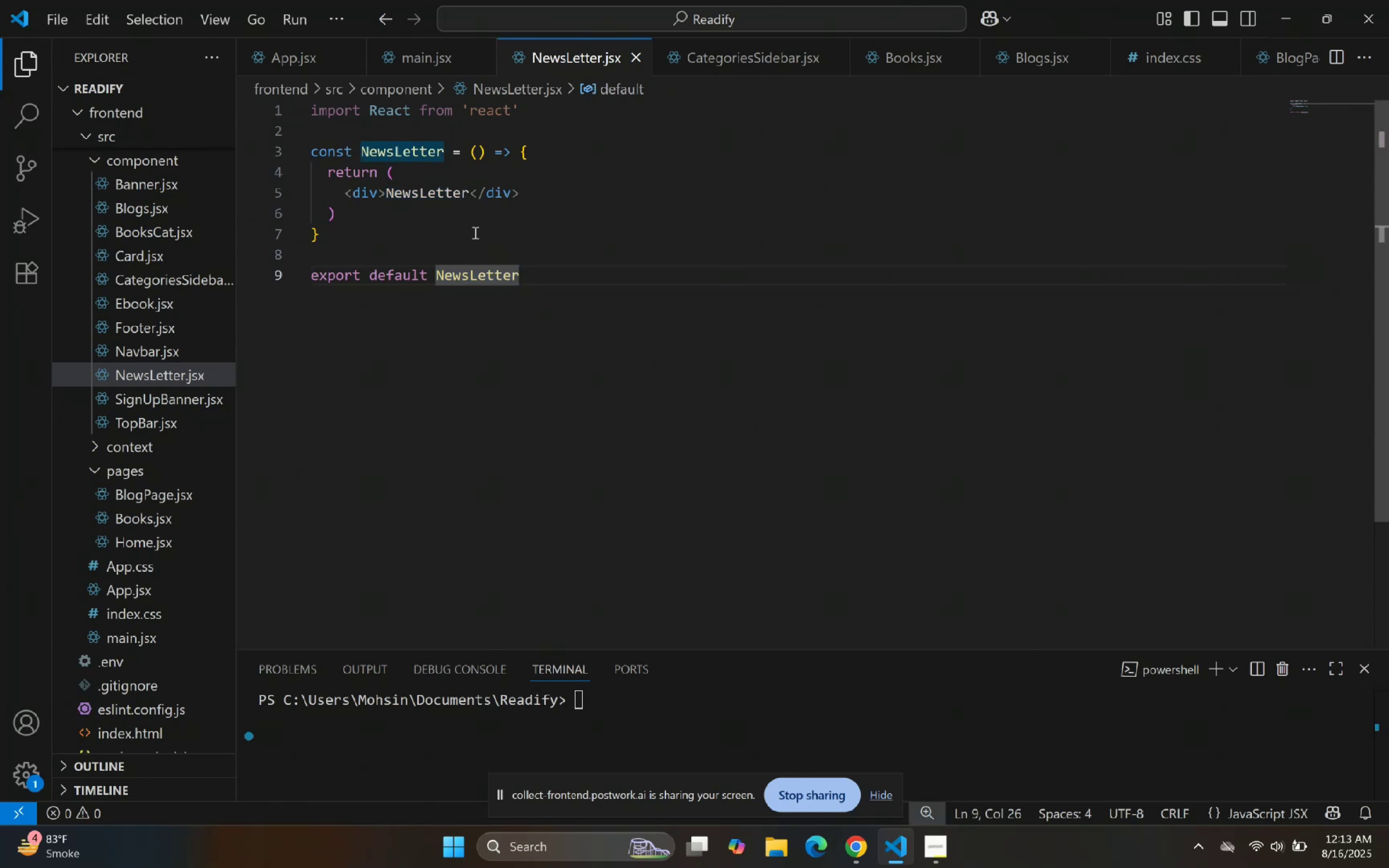 
left_click([439, 192])
 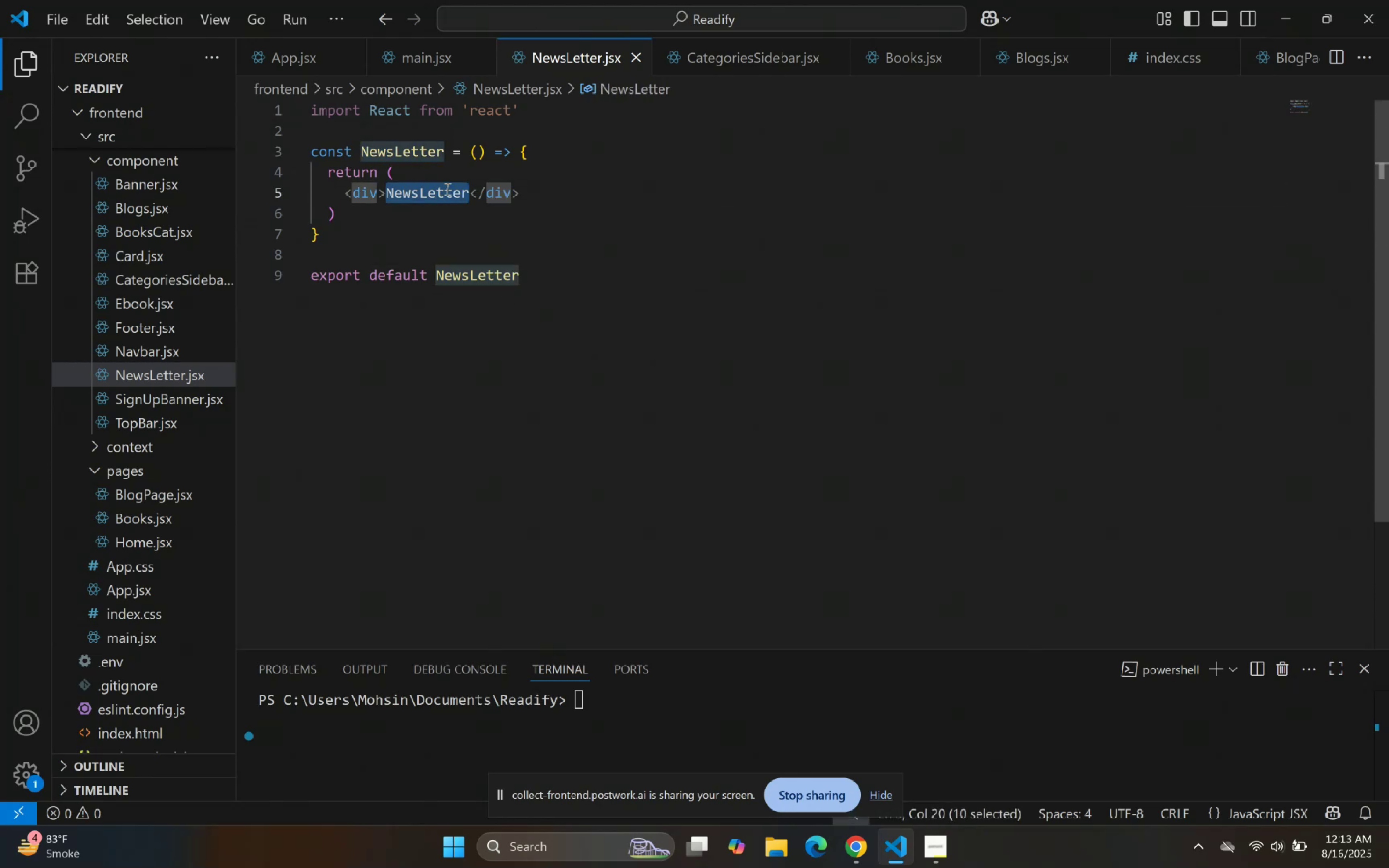 
key(Enter)
 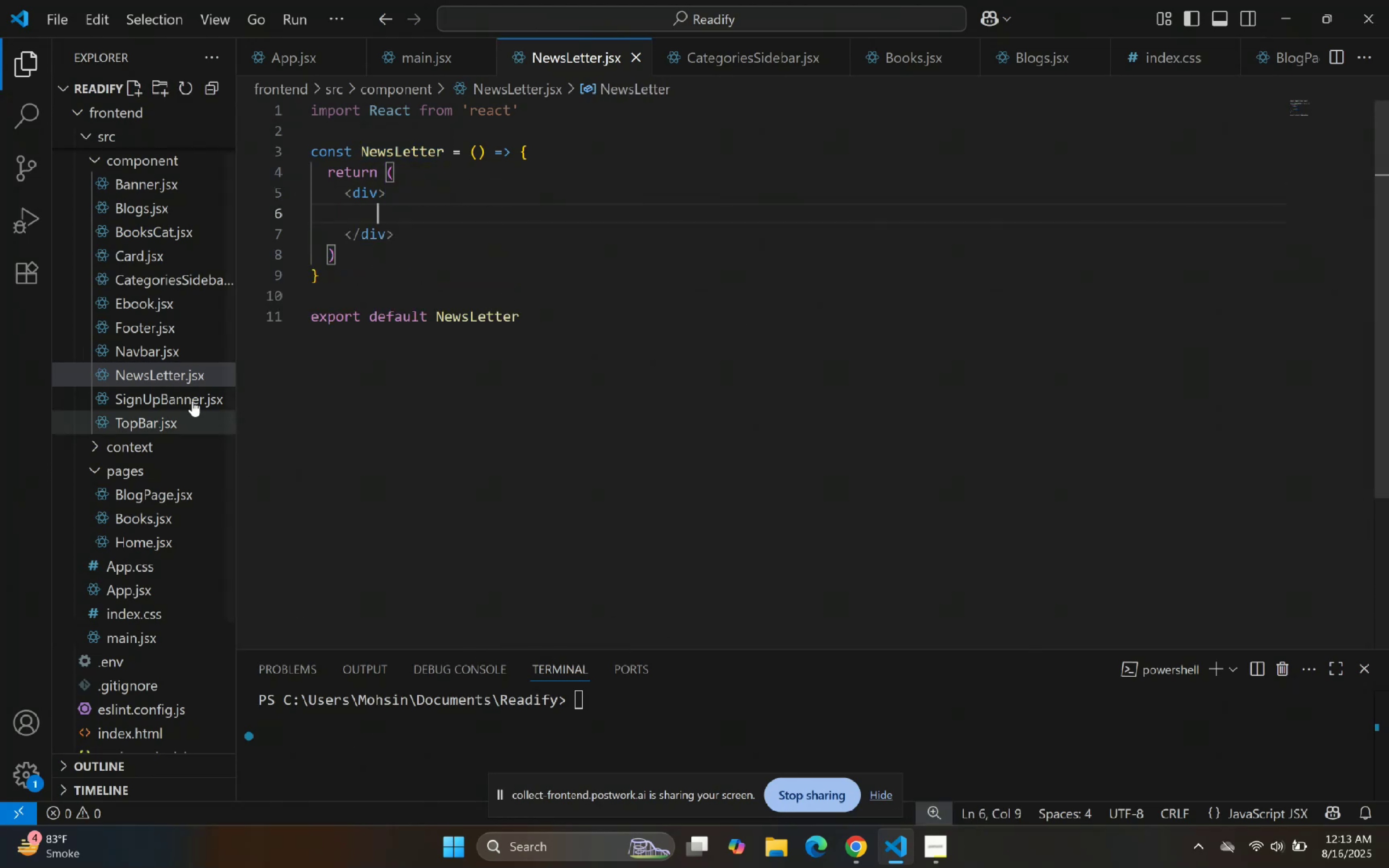 
left_click([145, 546])
 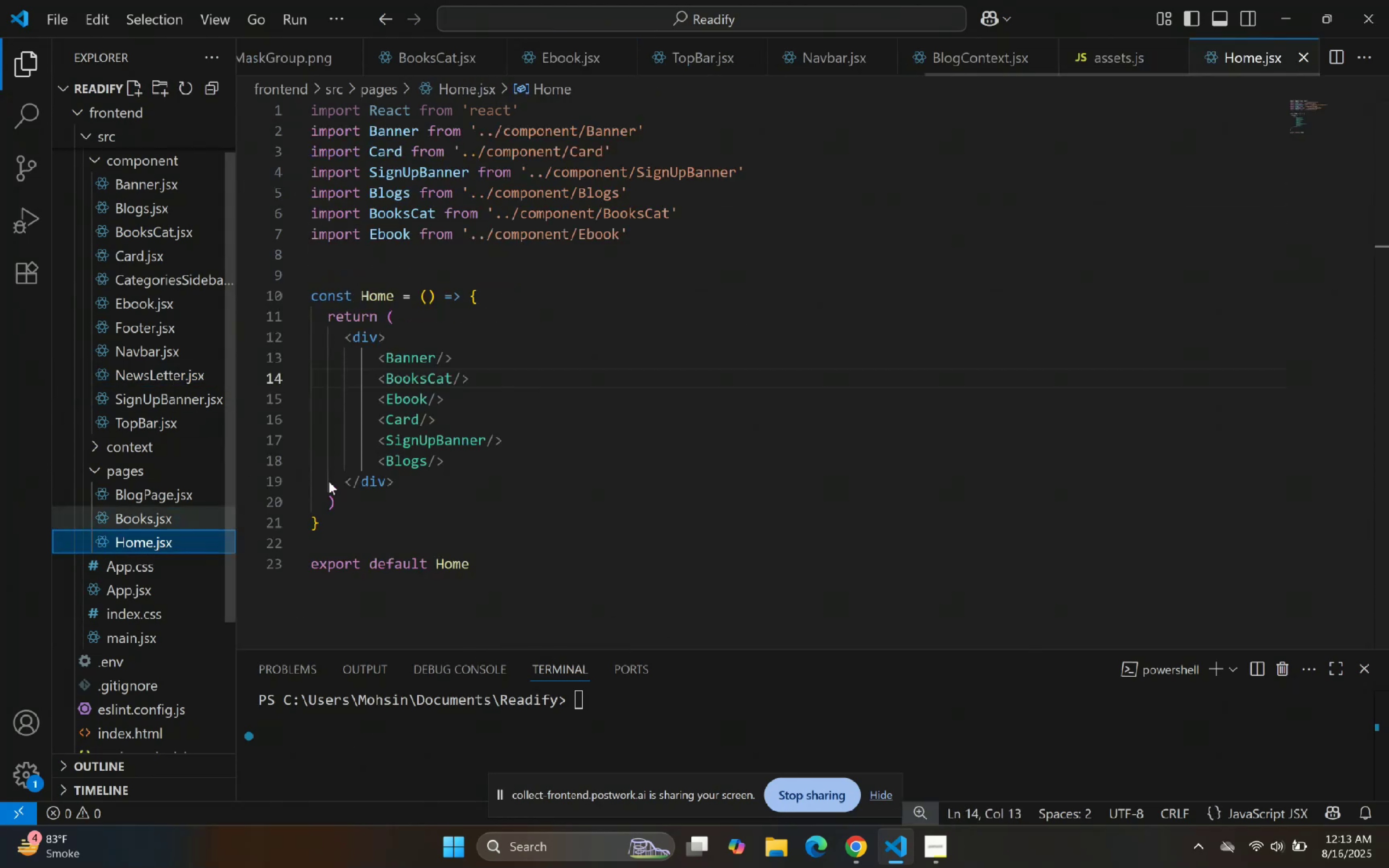 
left_click([460, 468])
 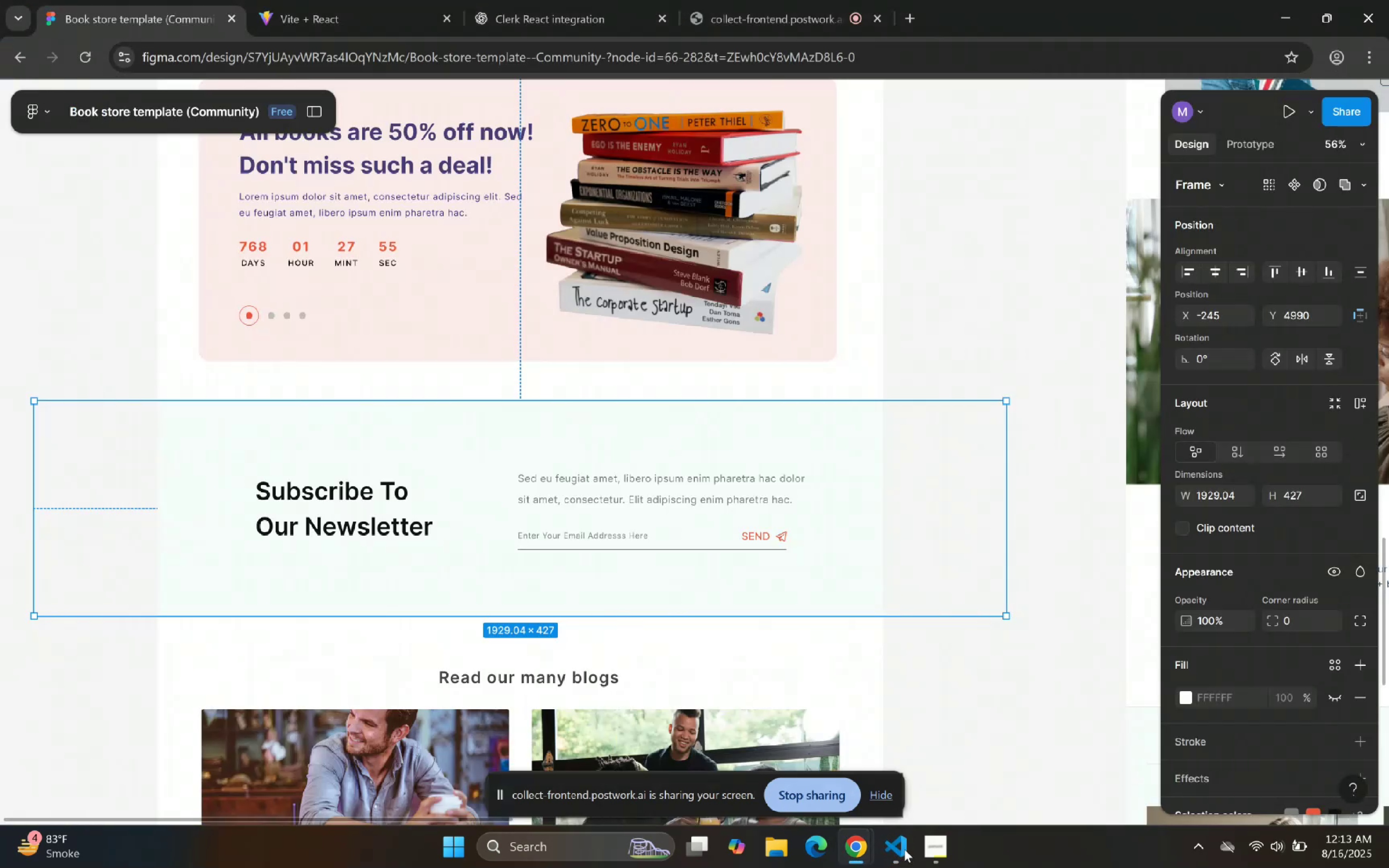 
left_click([904, 849])
 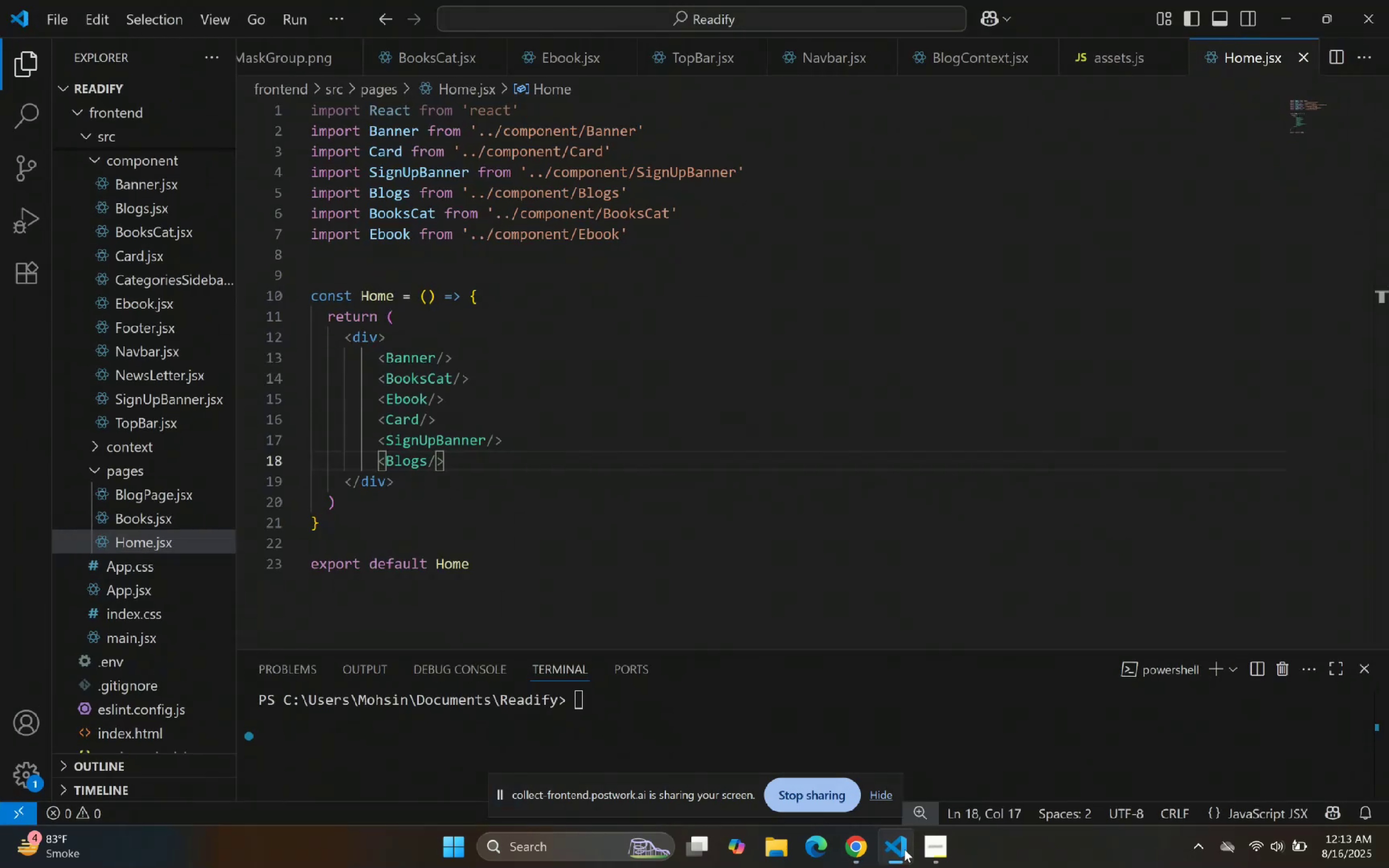 
left_click_drag(start_coordinate=[535, 440], to_coordinate=[536, 442])
 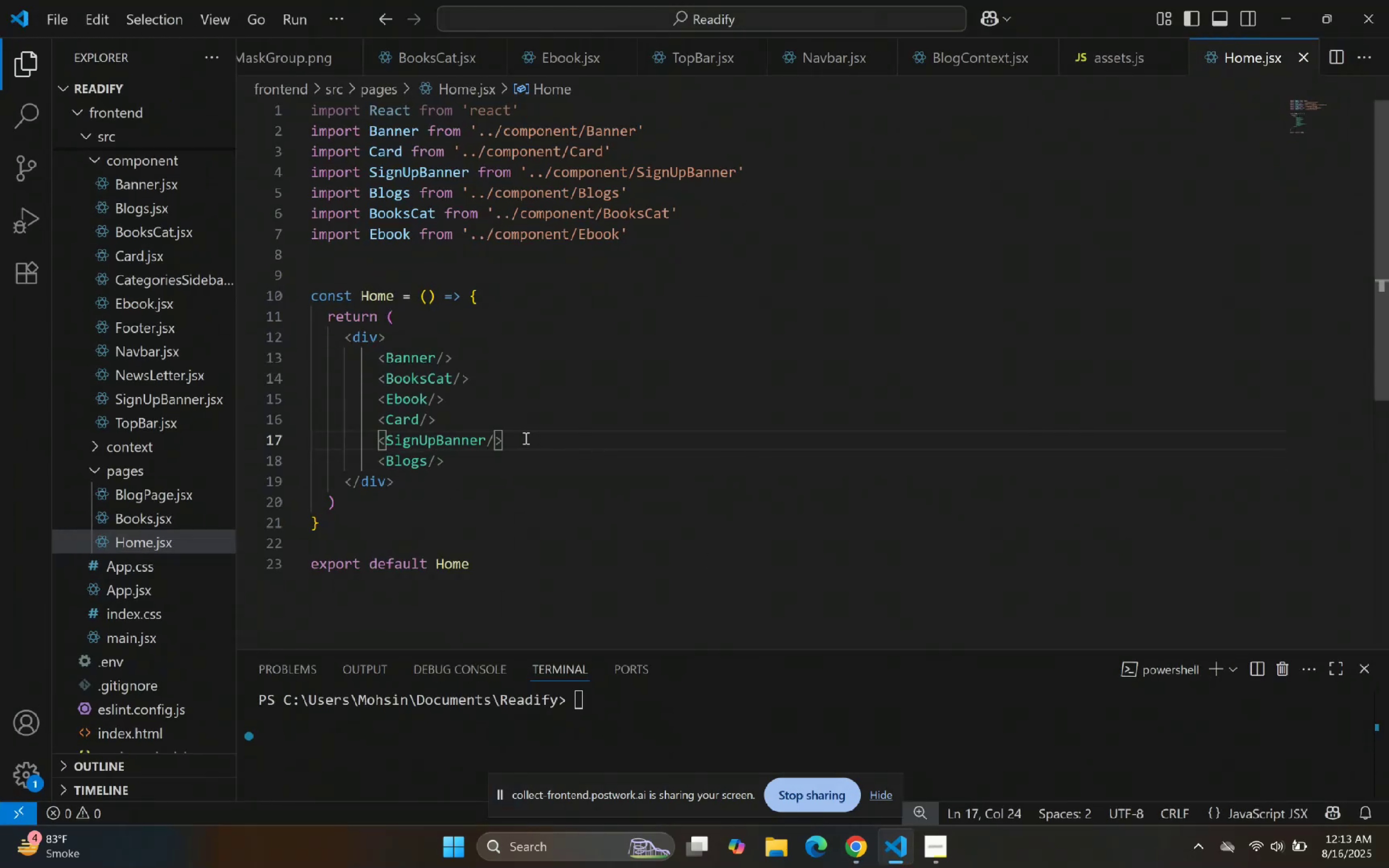 
key(Enter)
 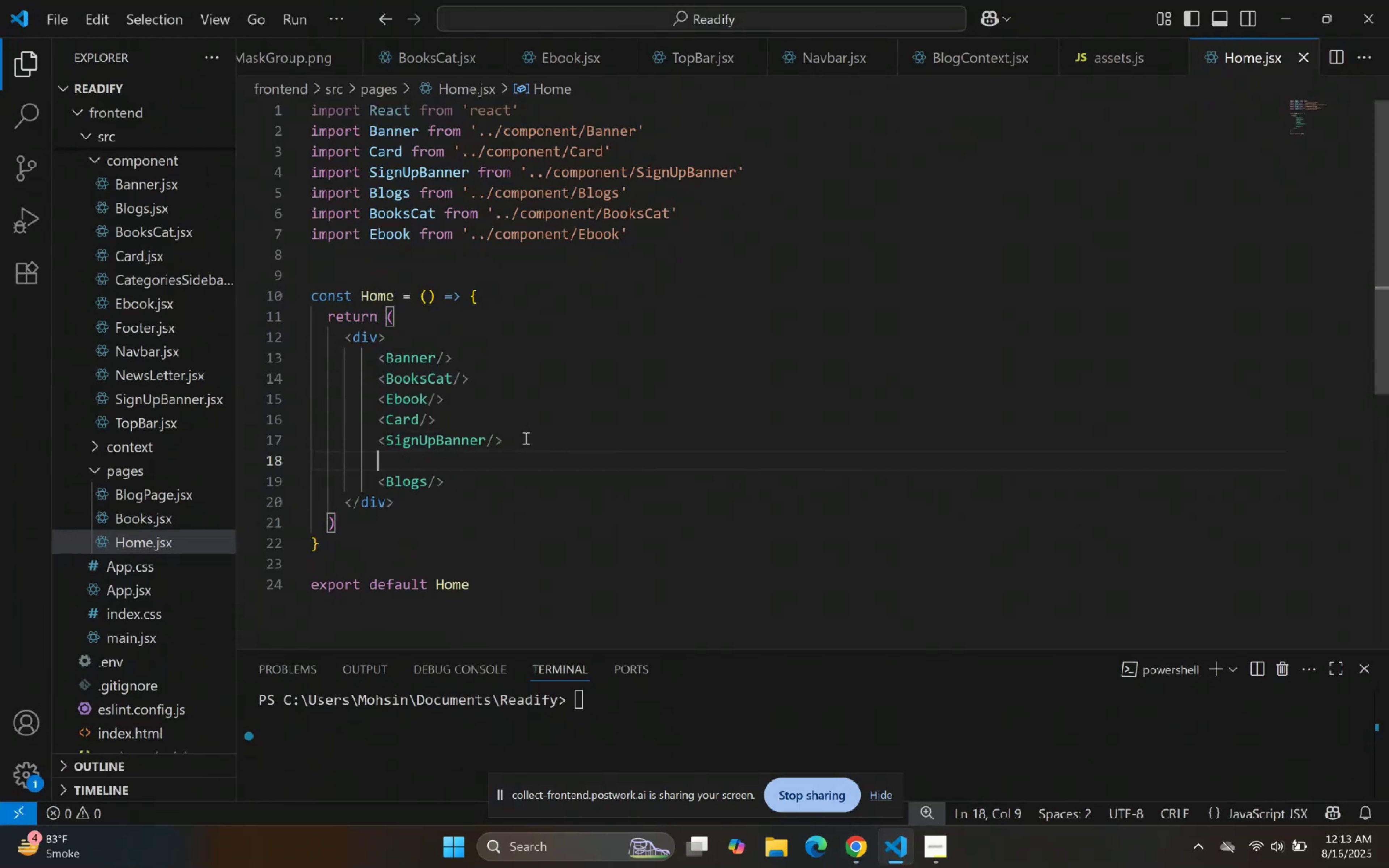 
type(<New)
 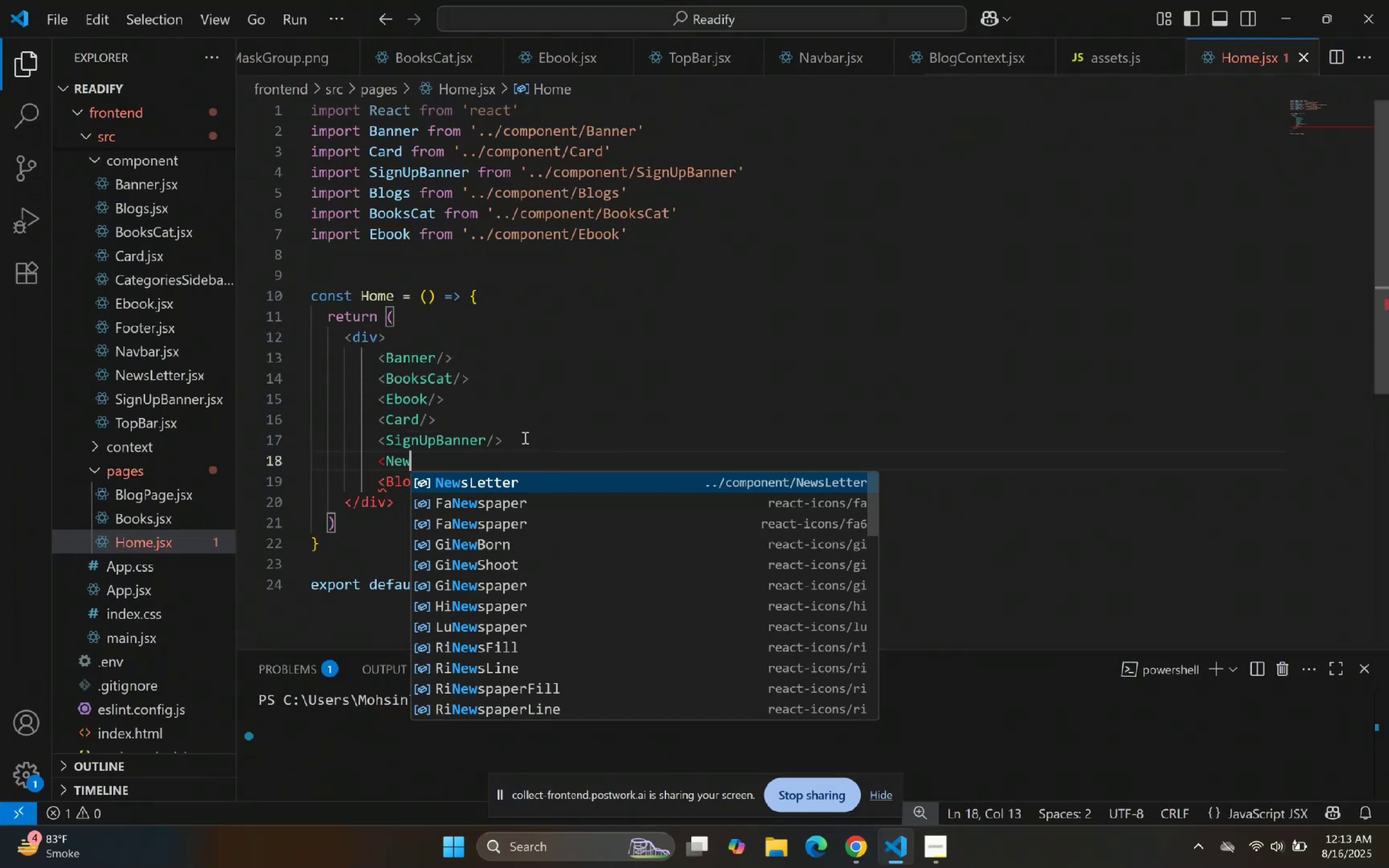 
key(Enter)
 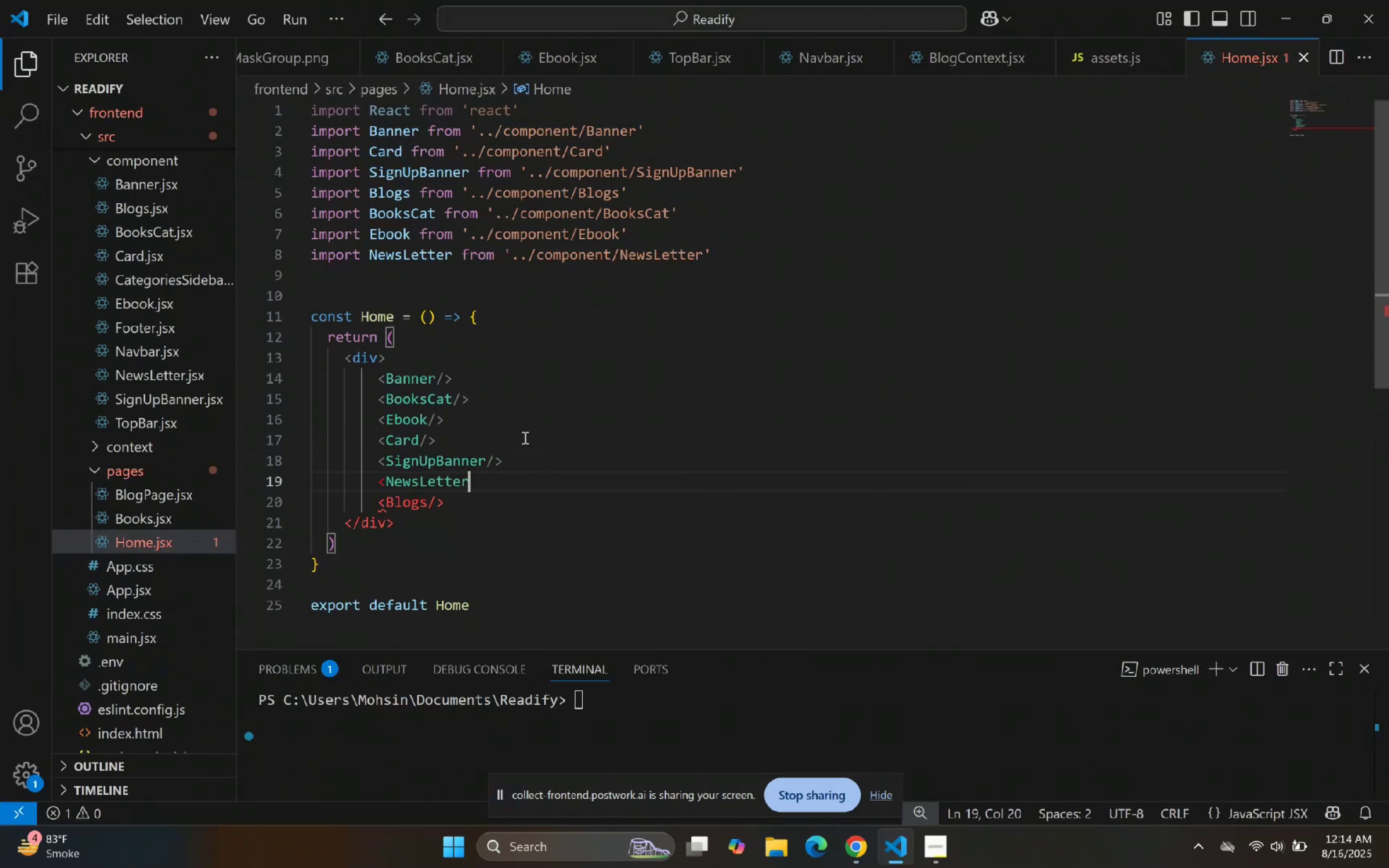 
key(Slash)
 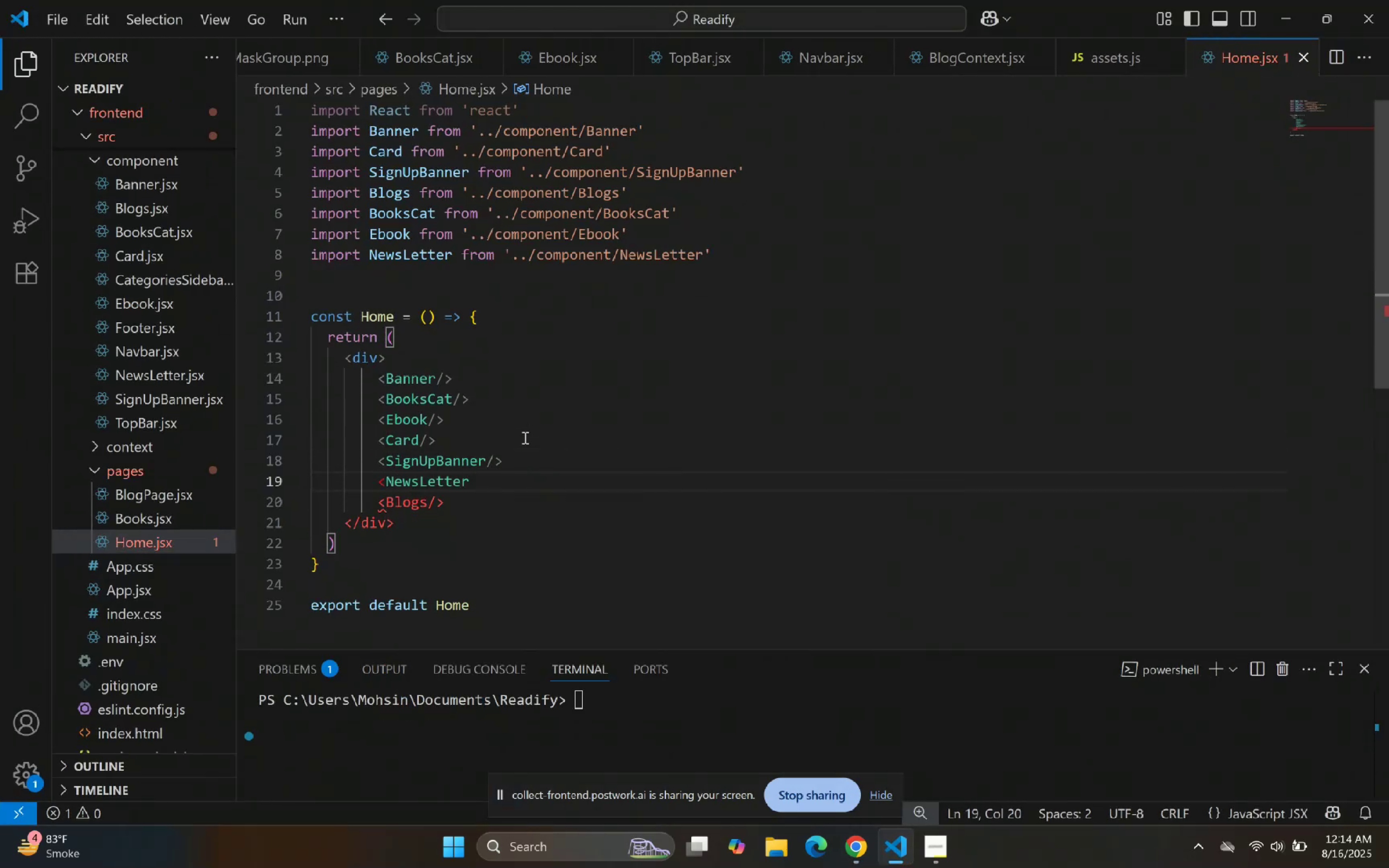 
key(Shift+ShiftLeft)
 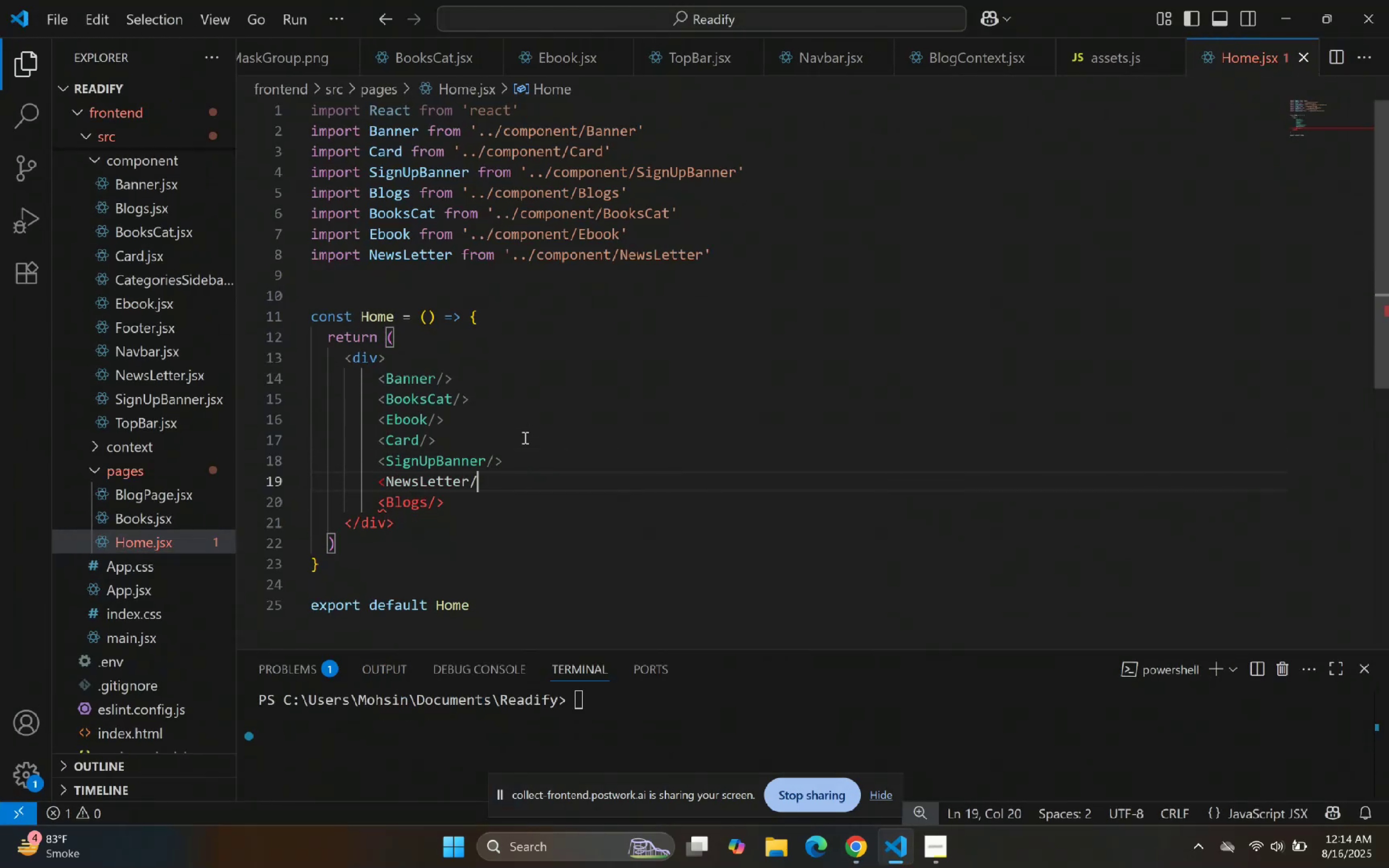 
key(Shift+Period)
 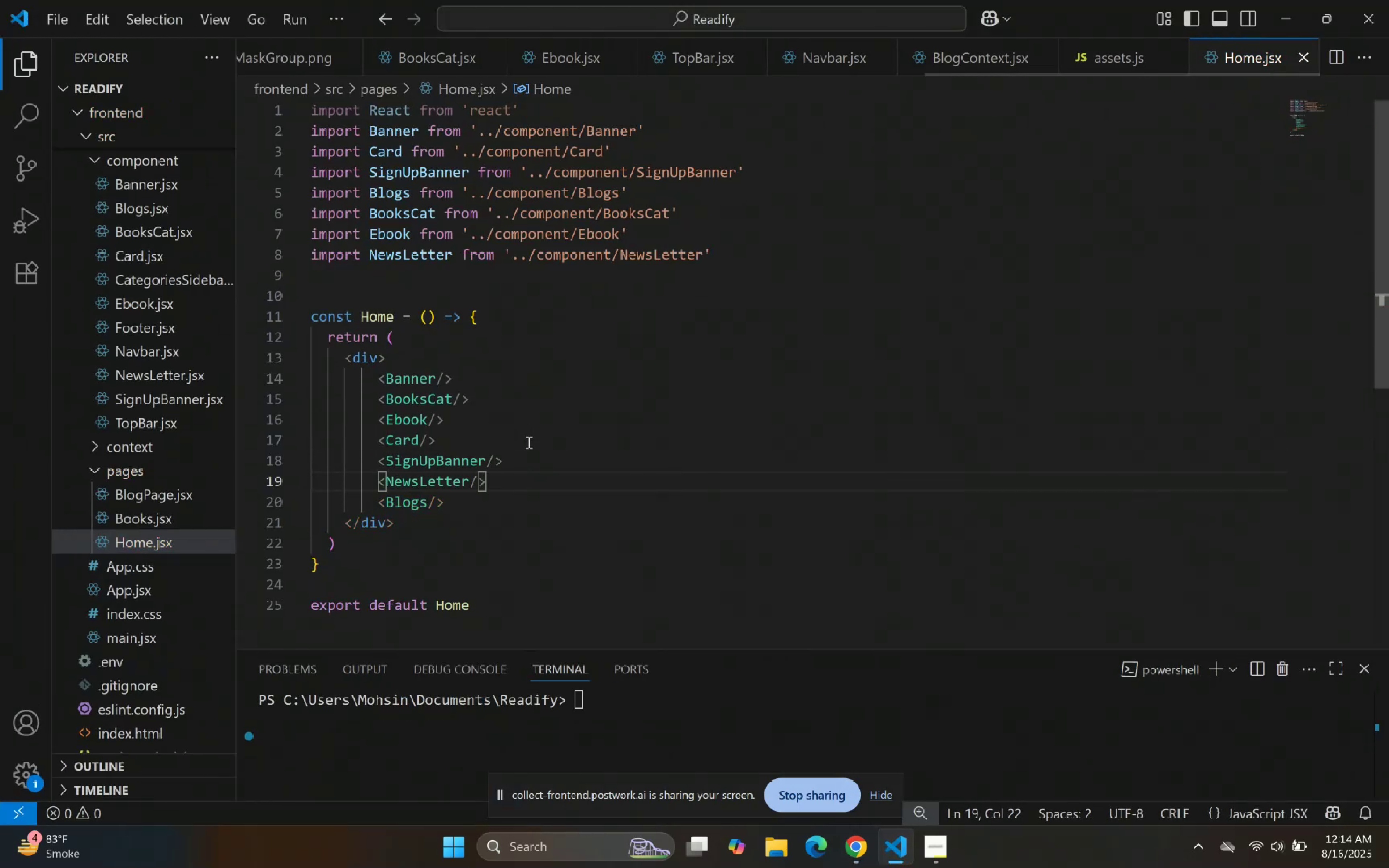 
hold_key(key=ControlLeft, duration=1.5)
left_click([425, 477])
 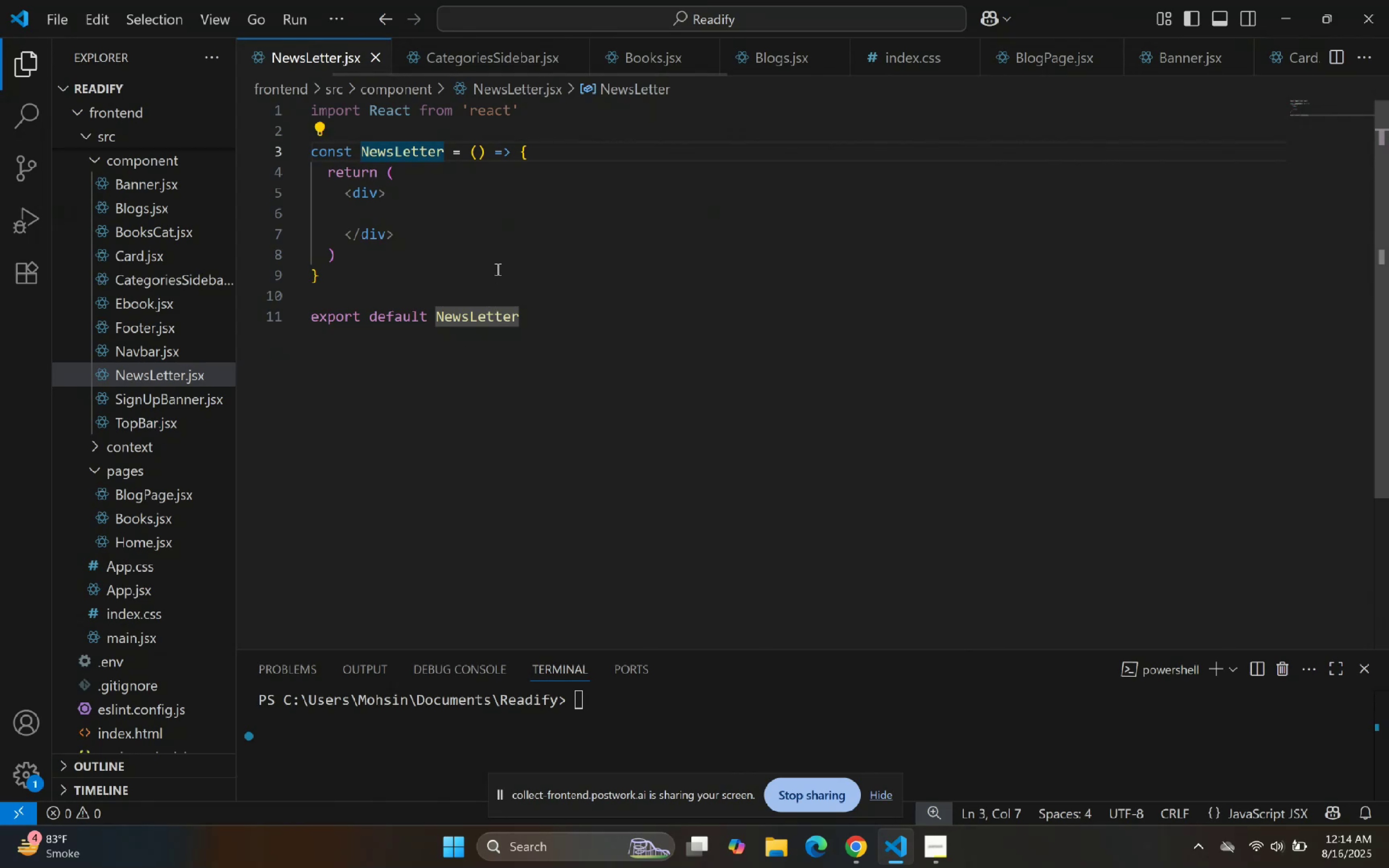 
double_click([536, 314])
 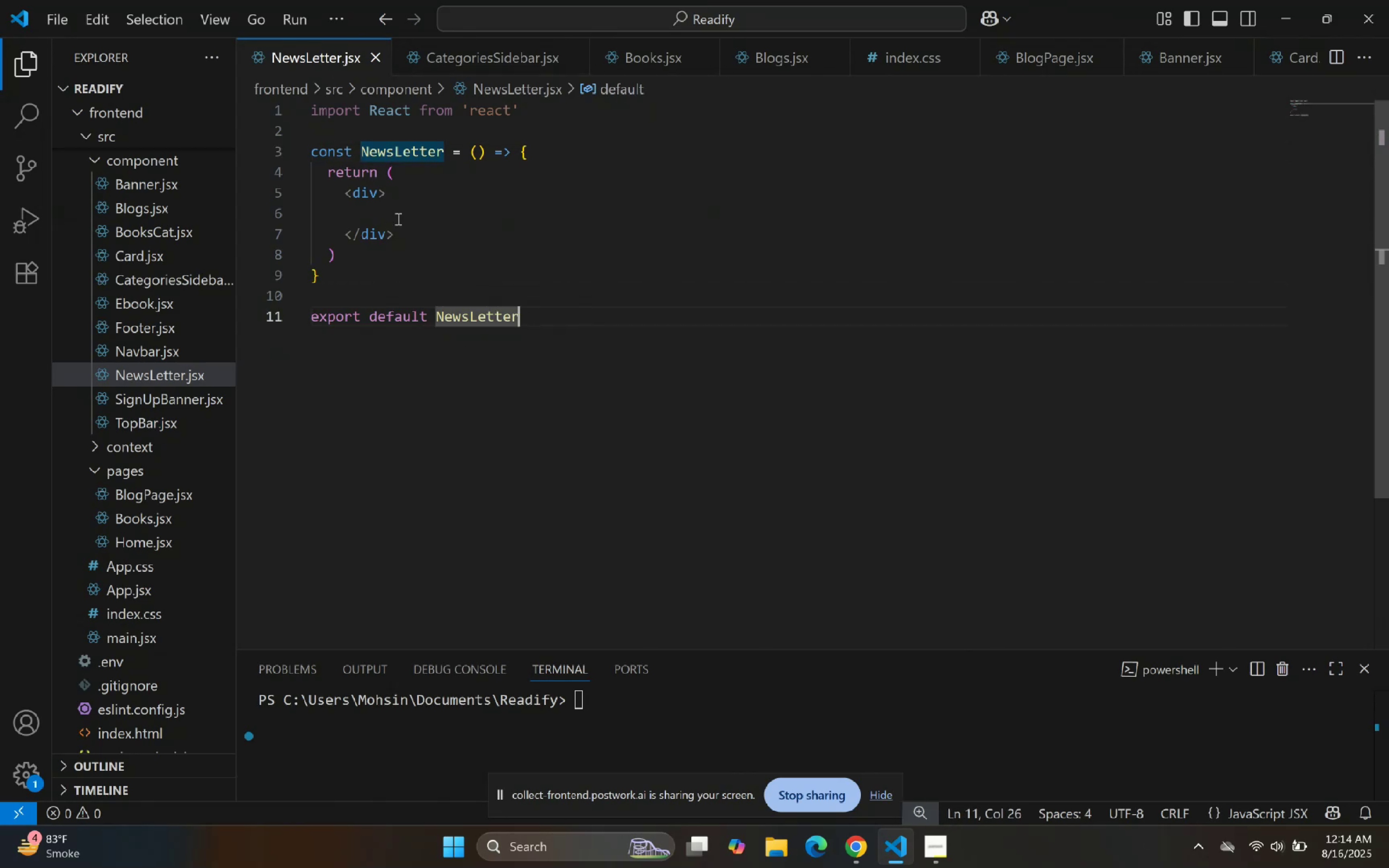 
left_click([414, 212])
 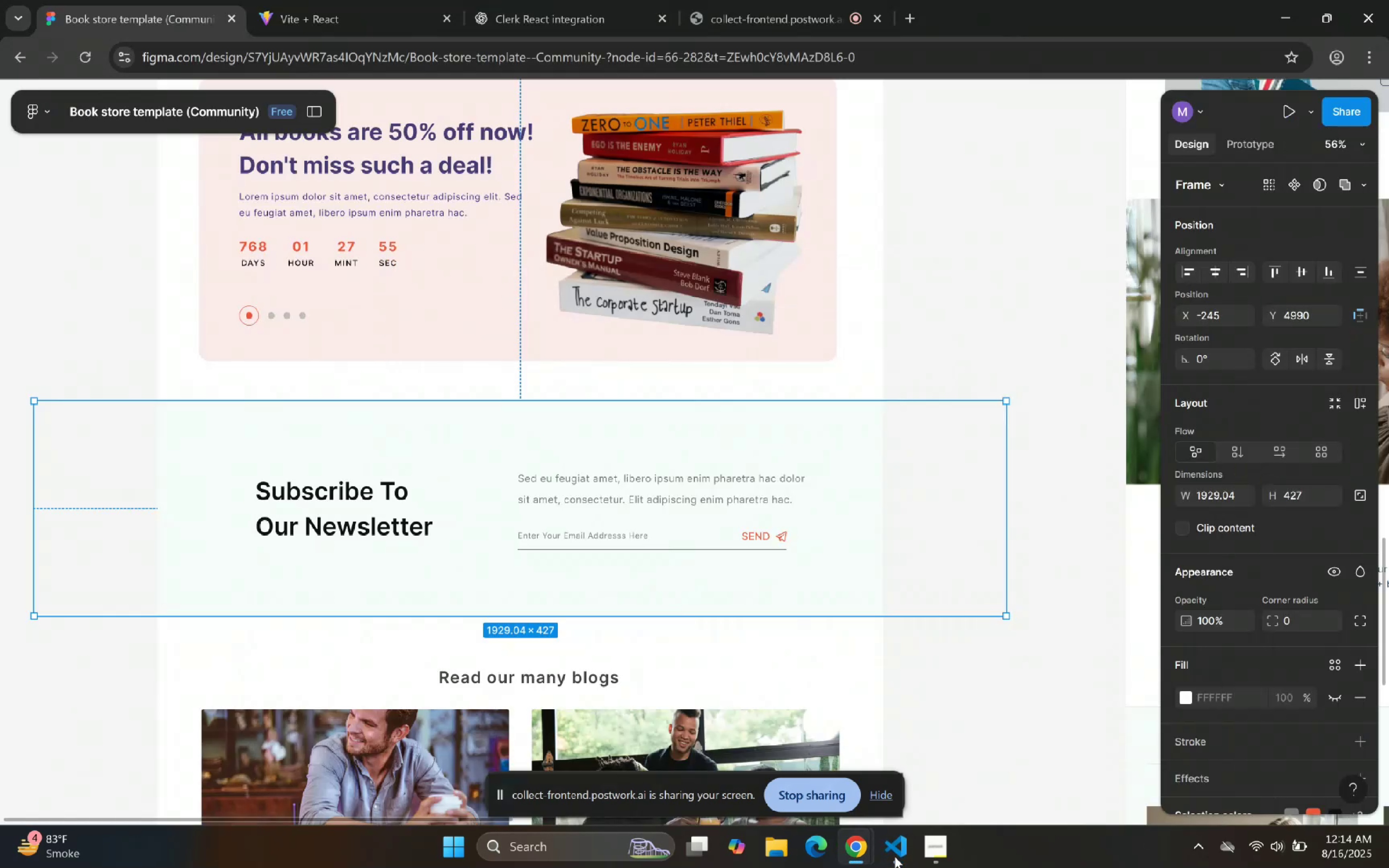 
wait(5.43)
 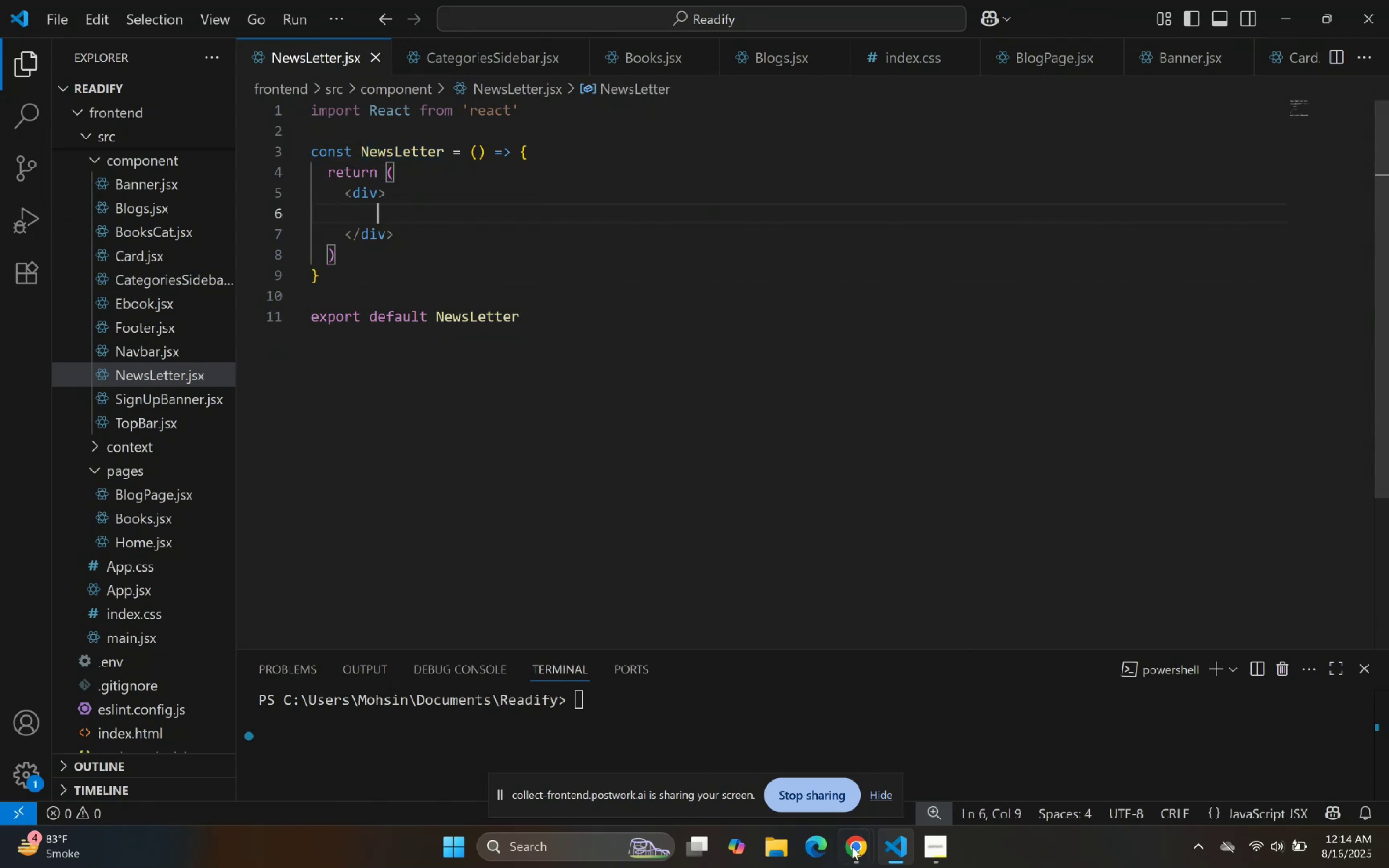 
double_click([681, 437])
 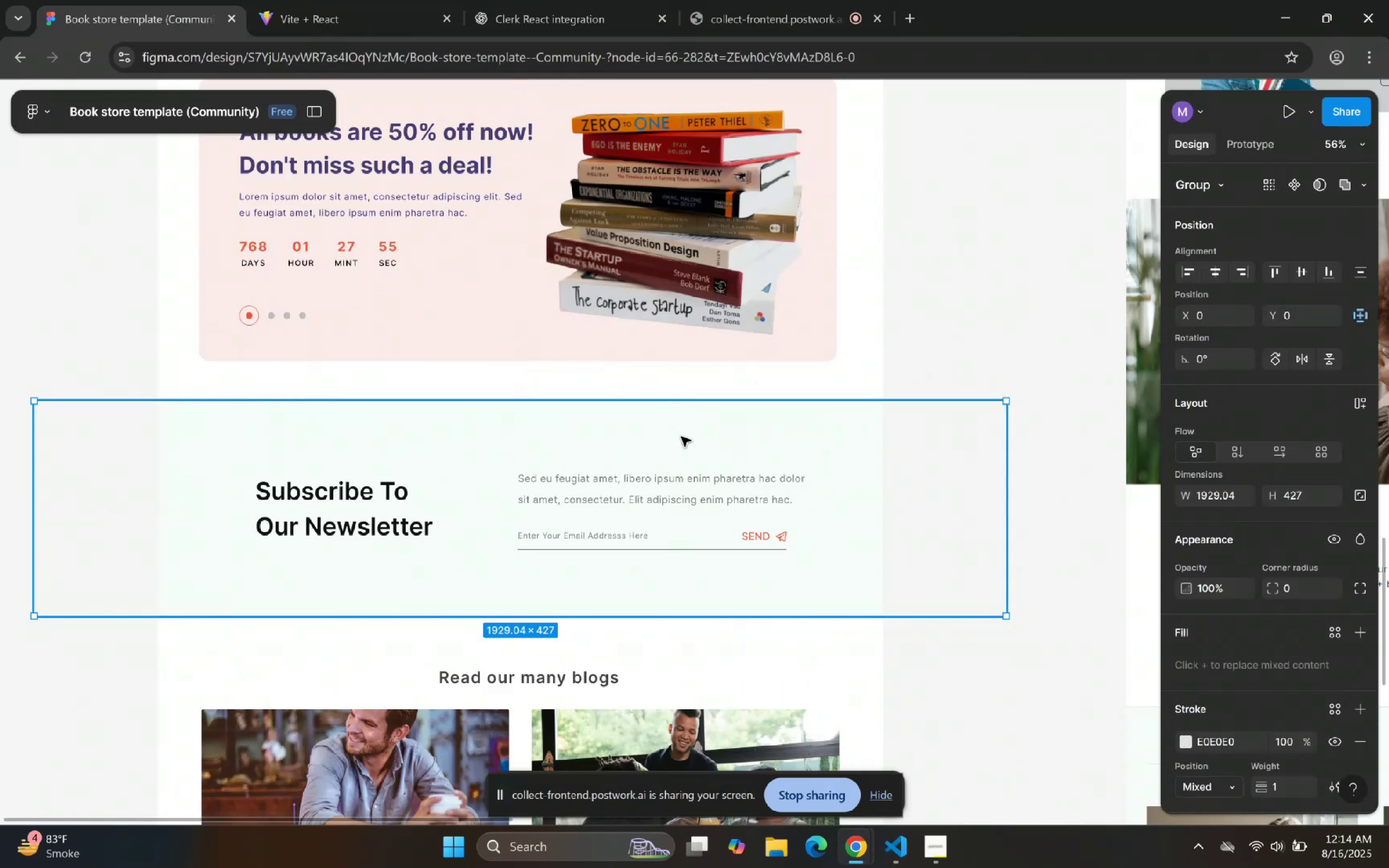 
triple_click([681, 437])
 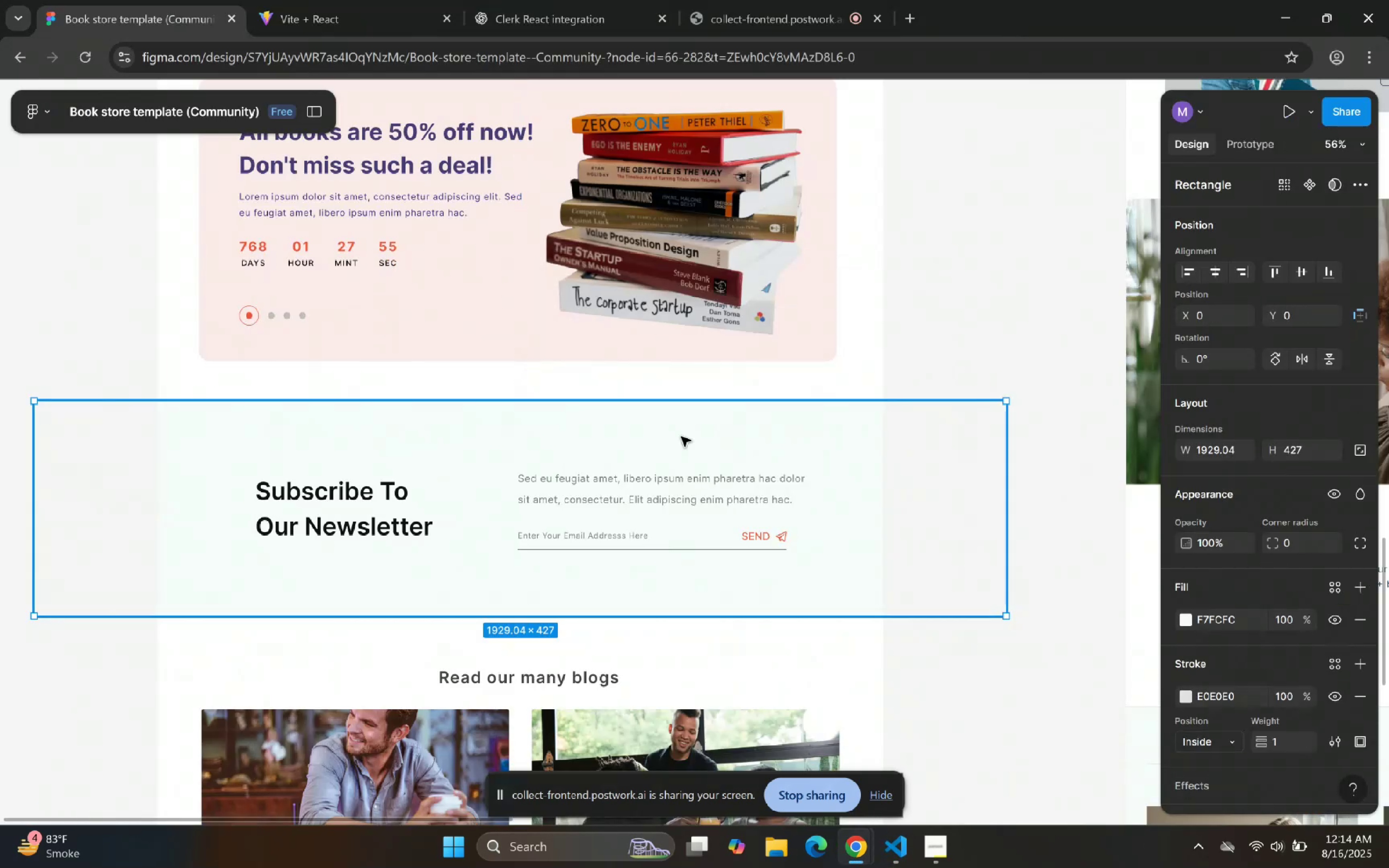 
triple_click([681, 437])
 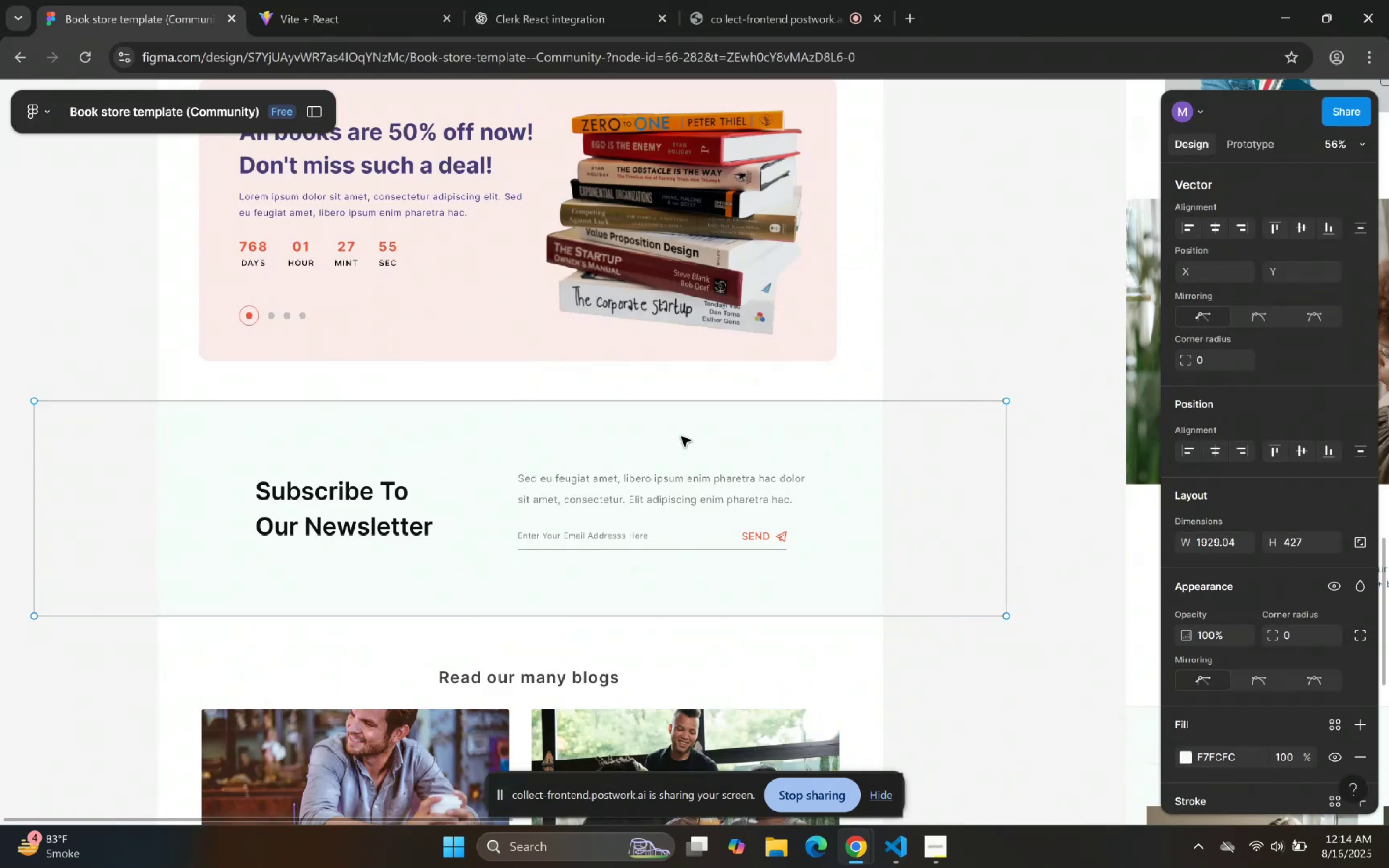 
triple_click([681, 437])
 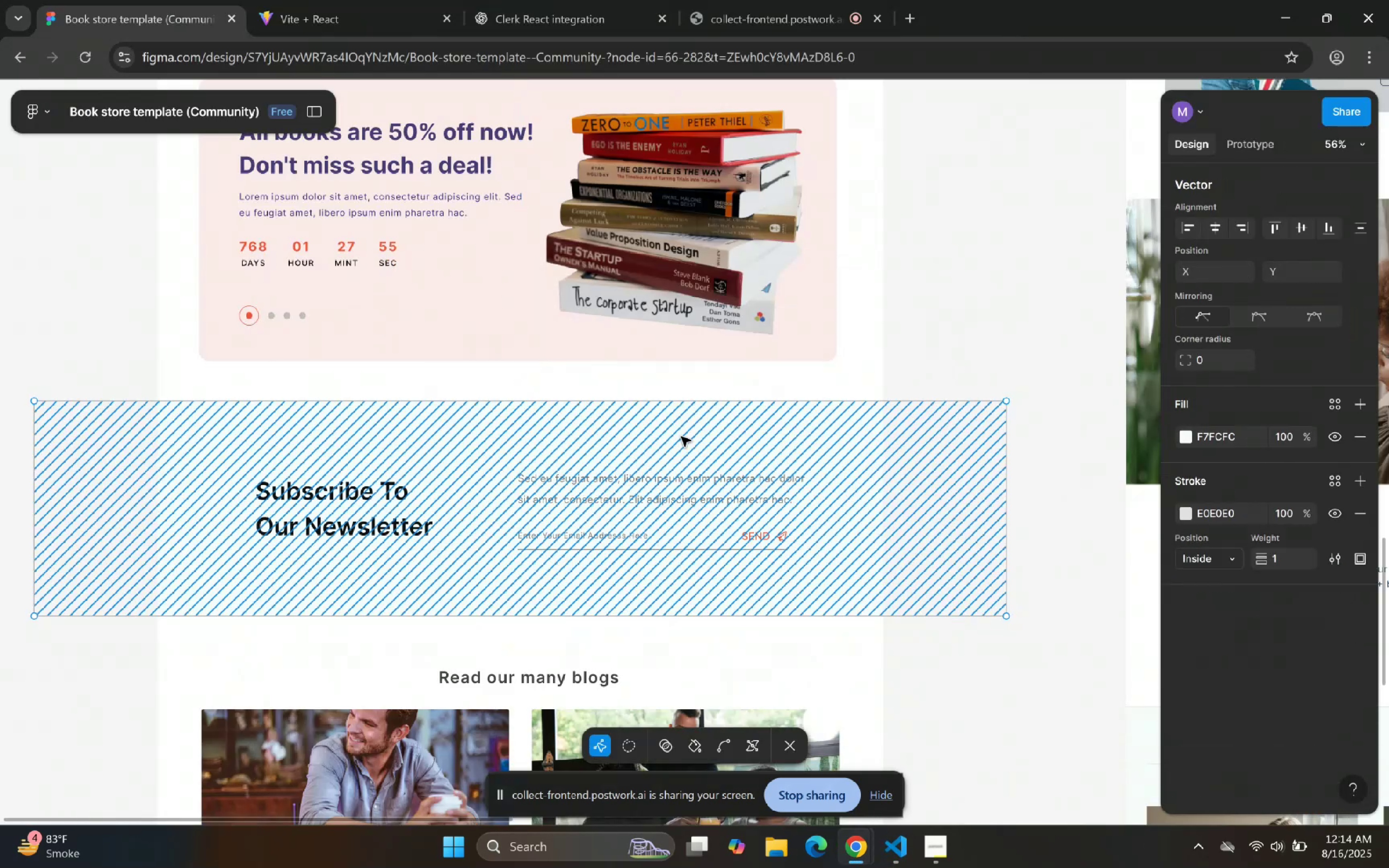 
triple_click([681, 437])
 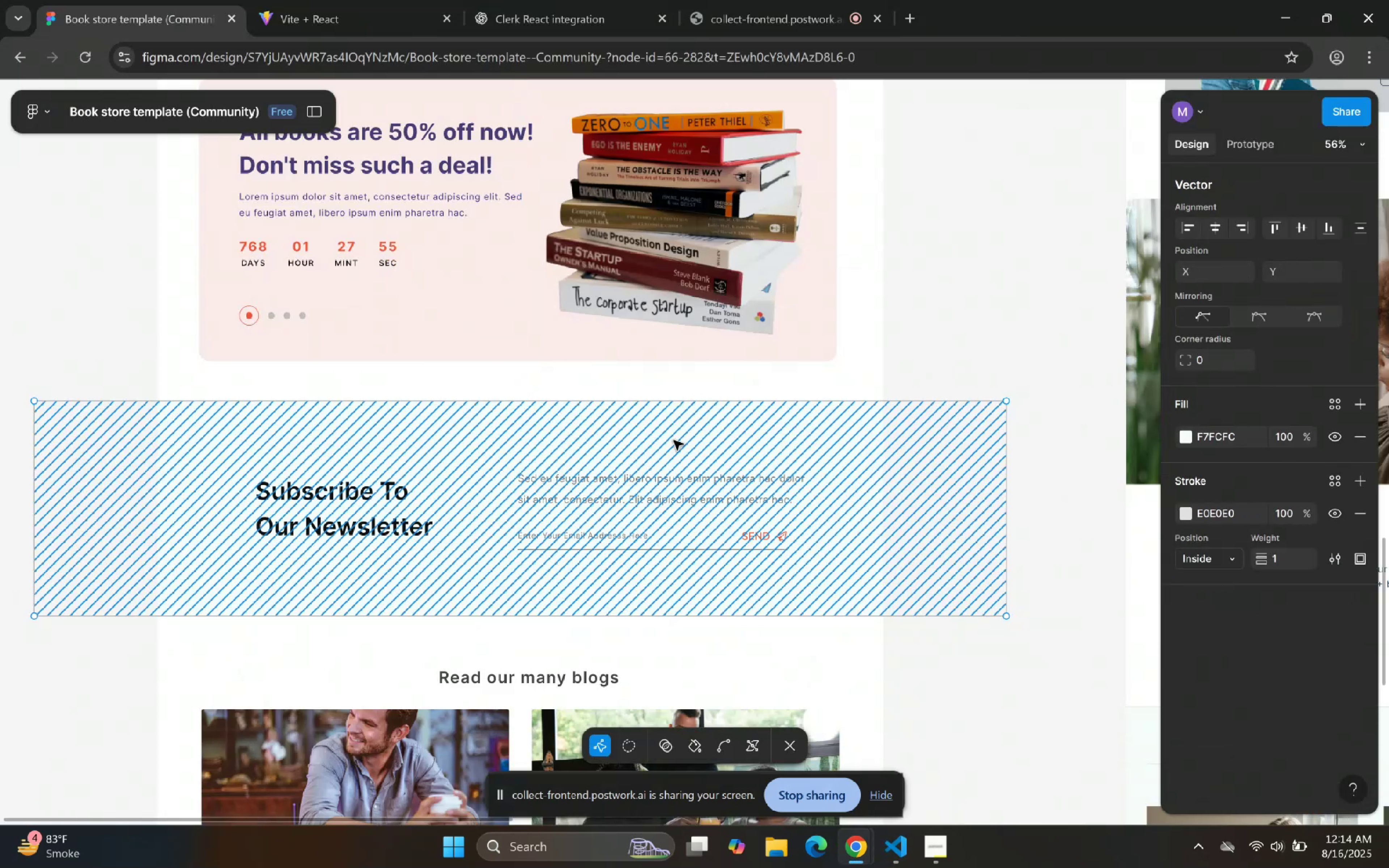 
left_click([532, 376])
 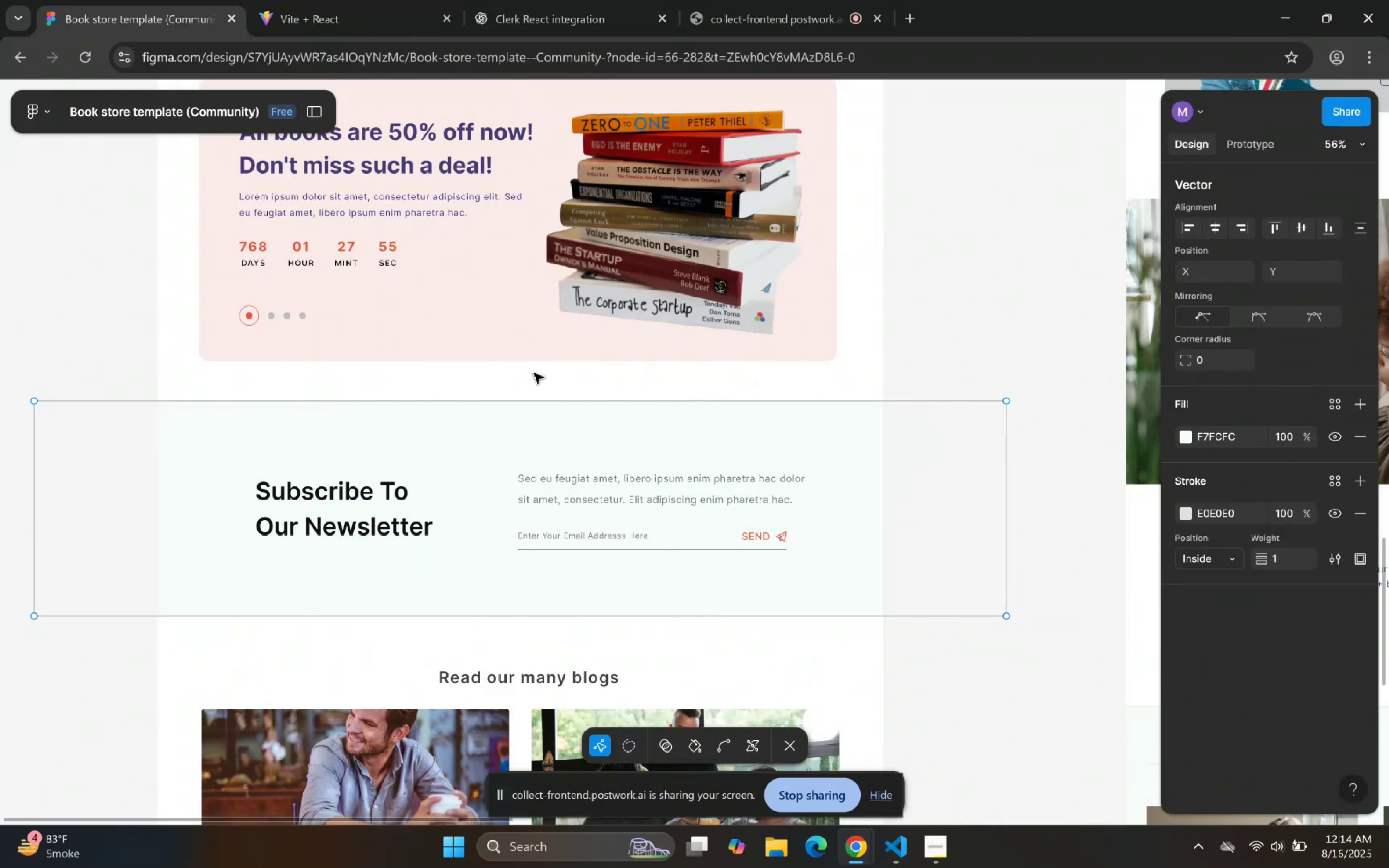 
hold_key(key=ControlLeft, duration=0.98)
left_click([530, 427])
 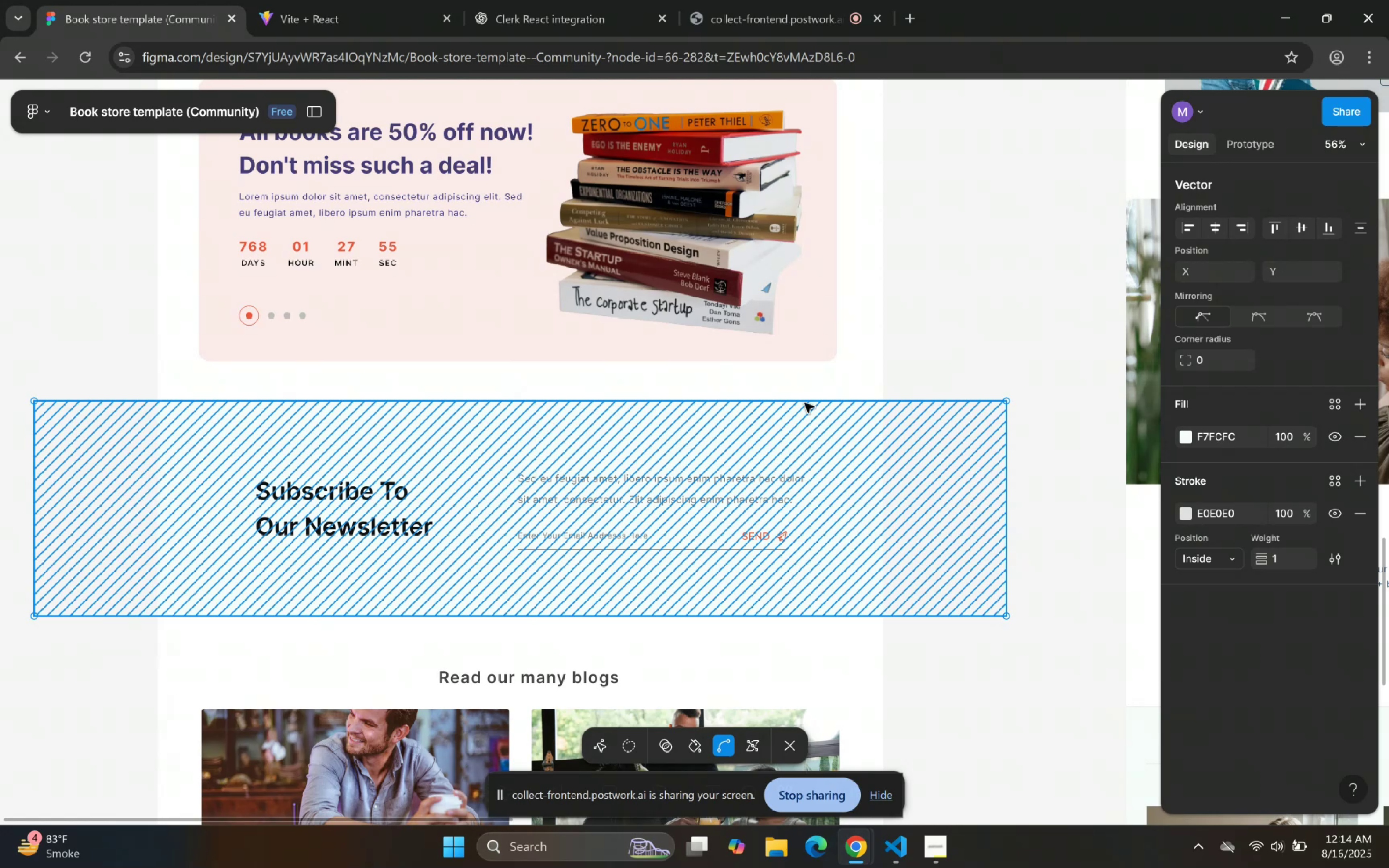 
left_click([925, 347])
 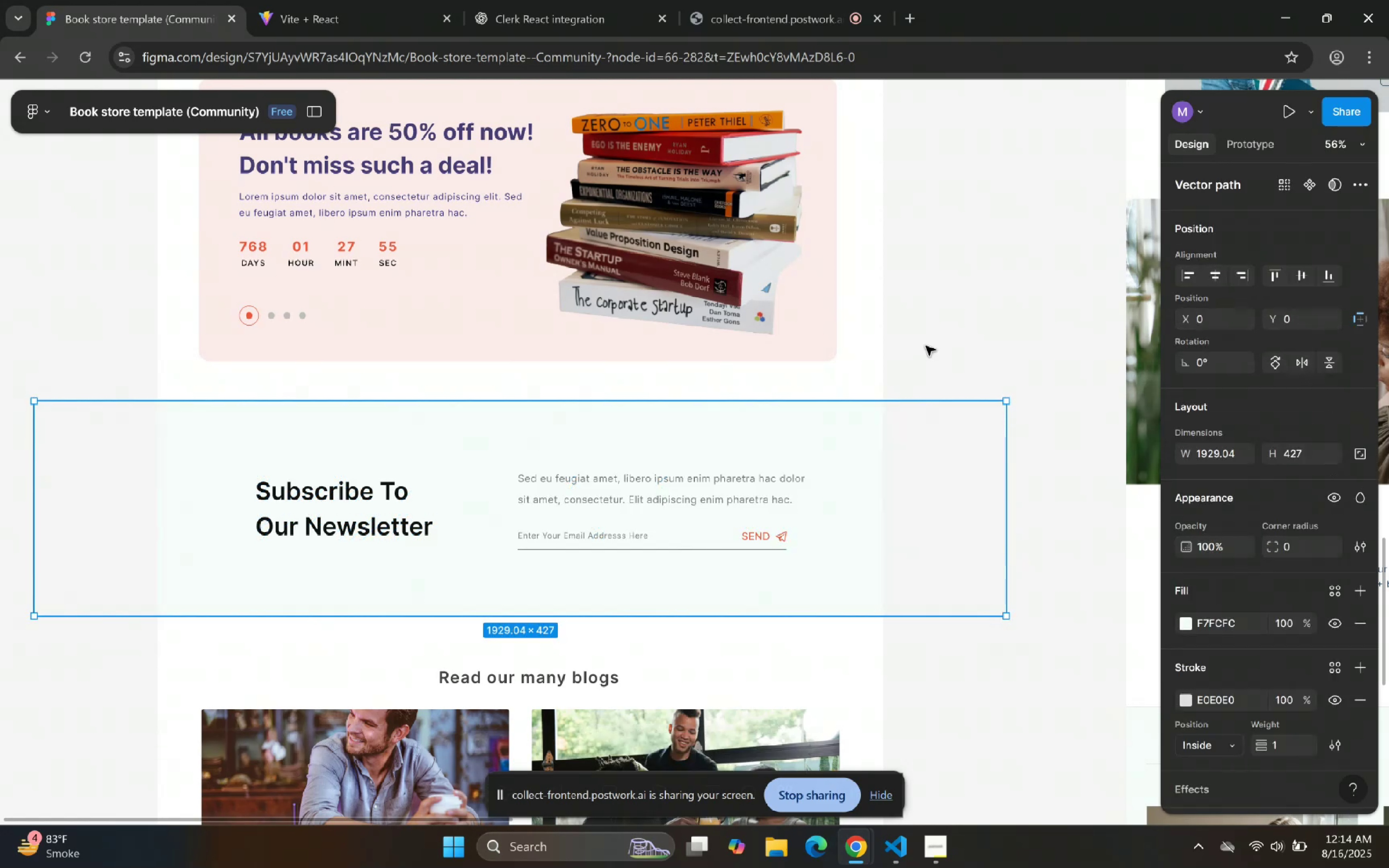 
triple_click([926, 346])
 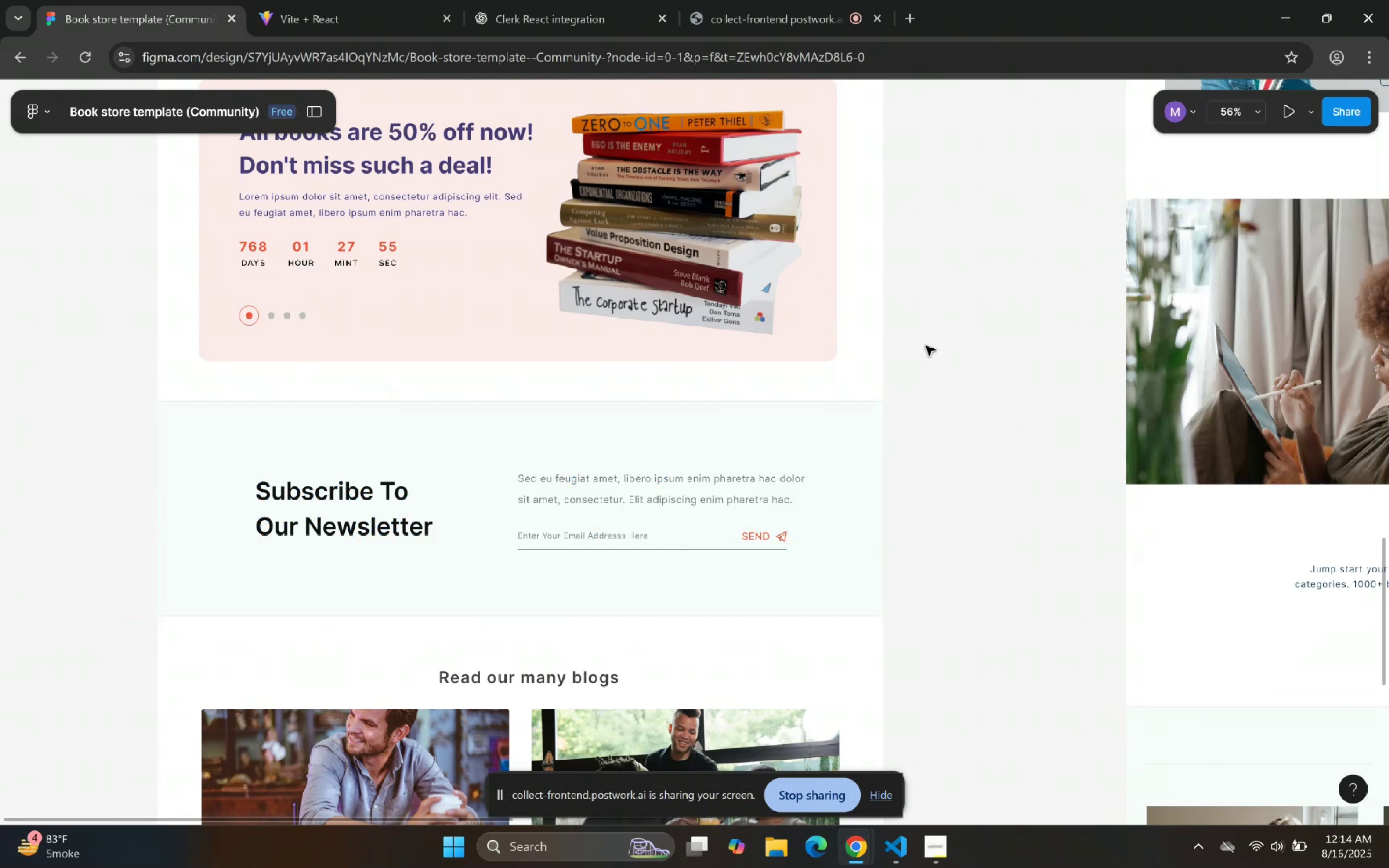 
hold_key(key=ControlLeft, duration=1.5)
left_click([681, 430])
 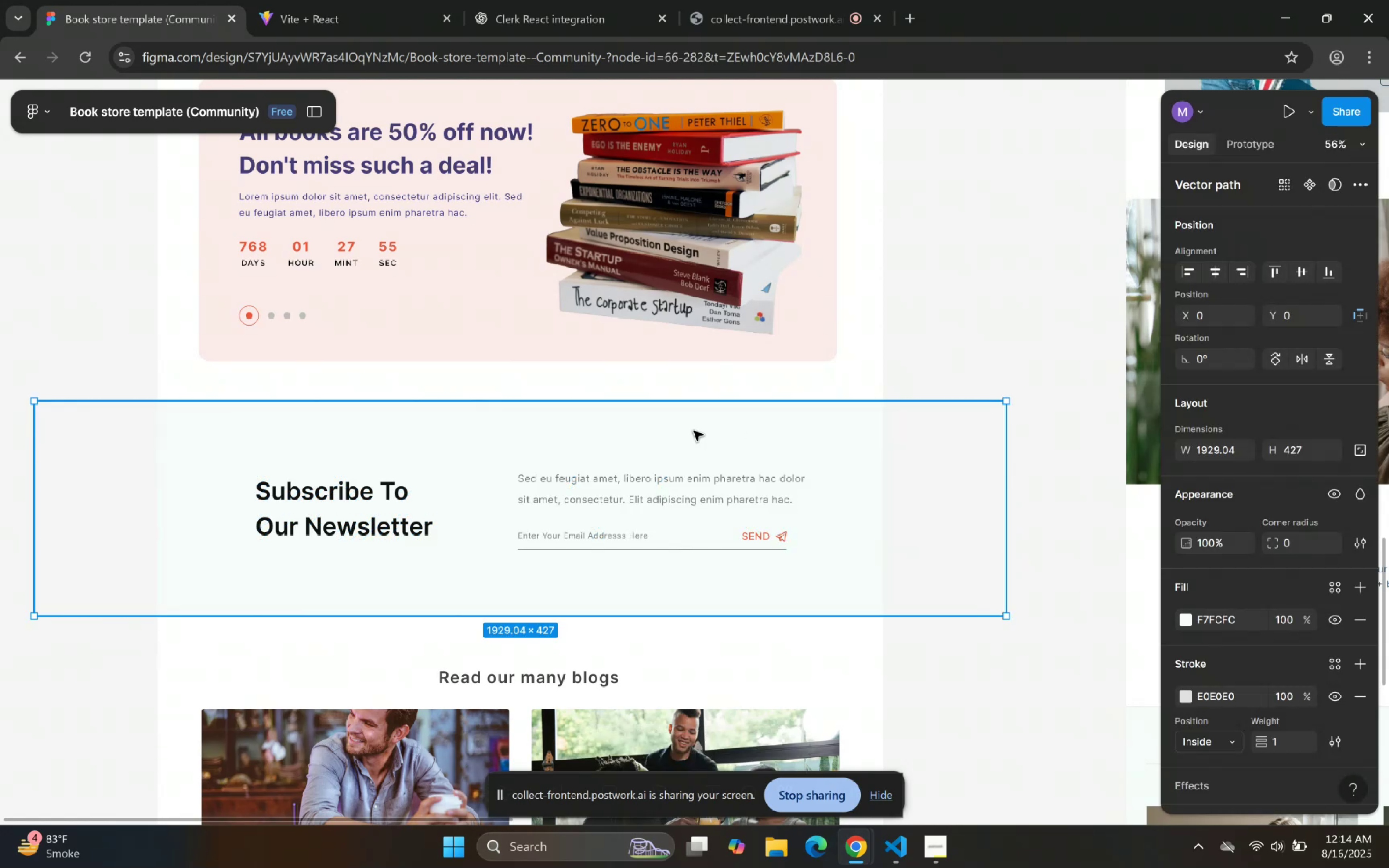 
key(Control+ControlLeft)
 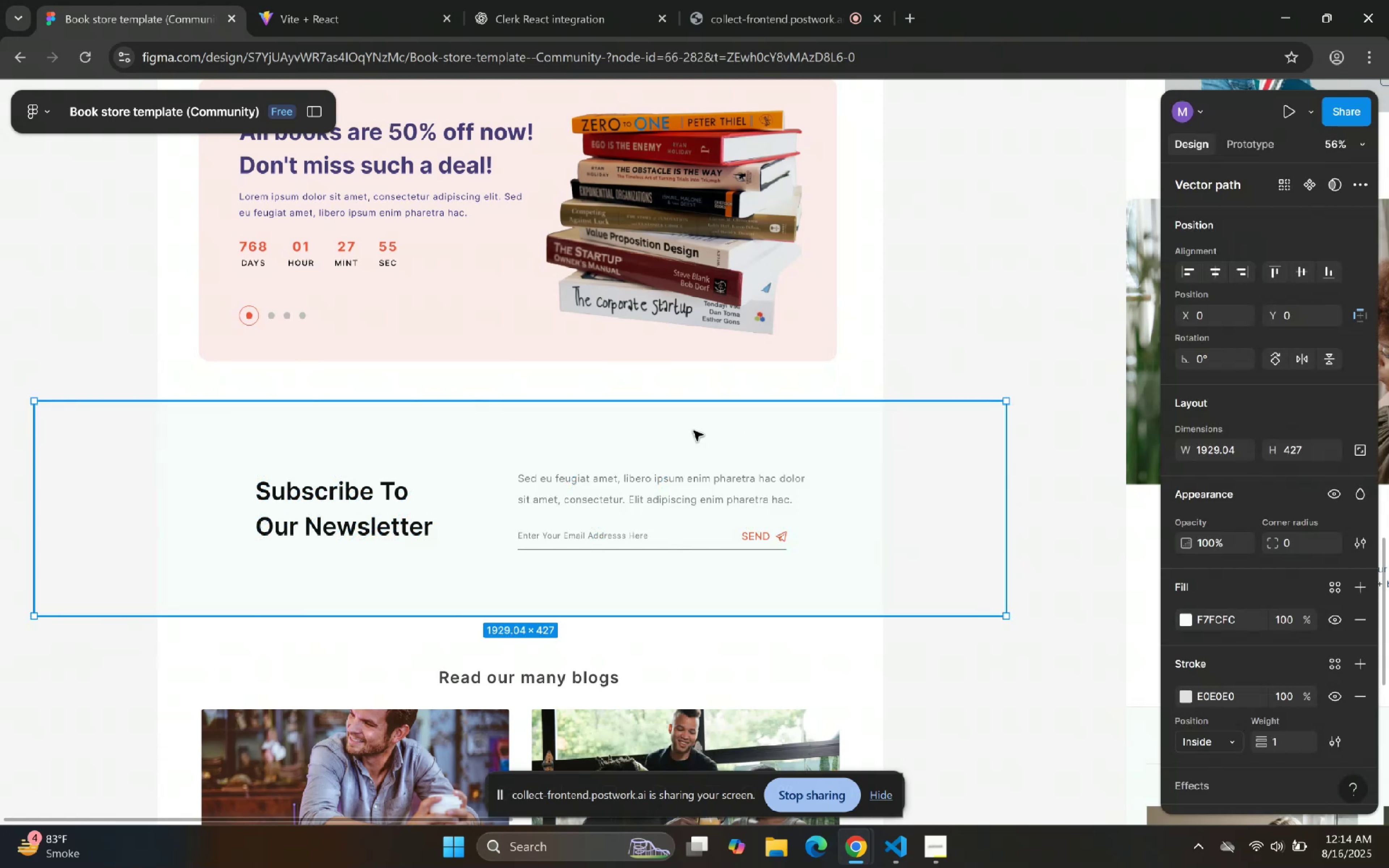 
key(Control+ControlLeft)
 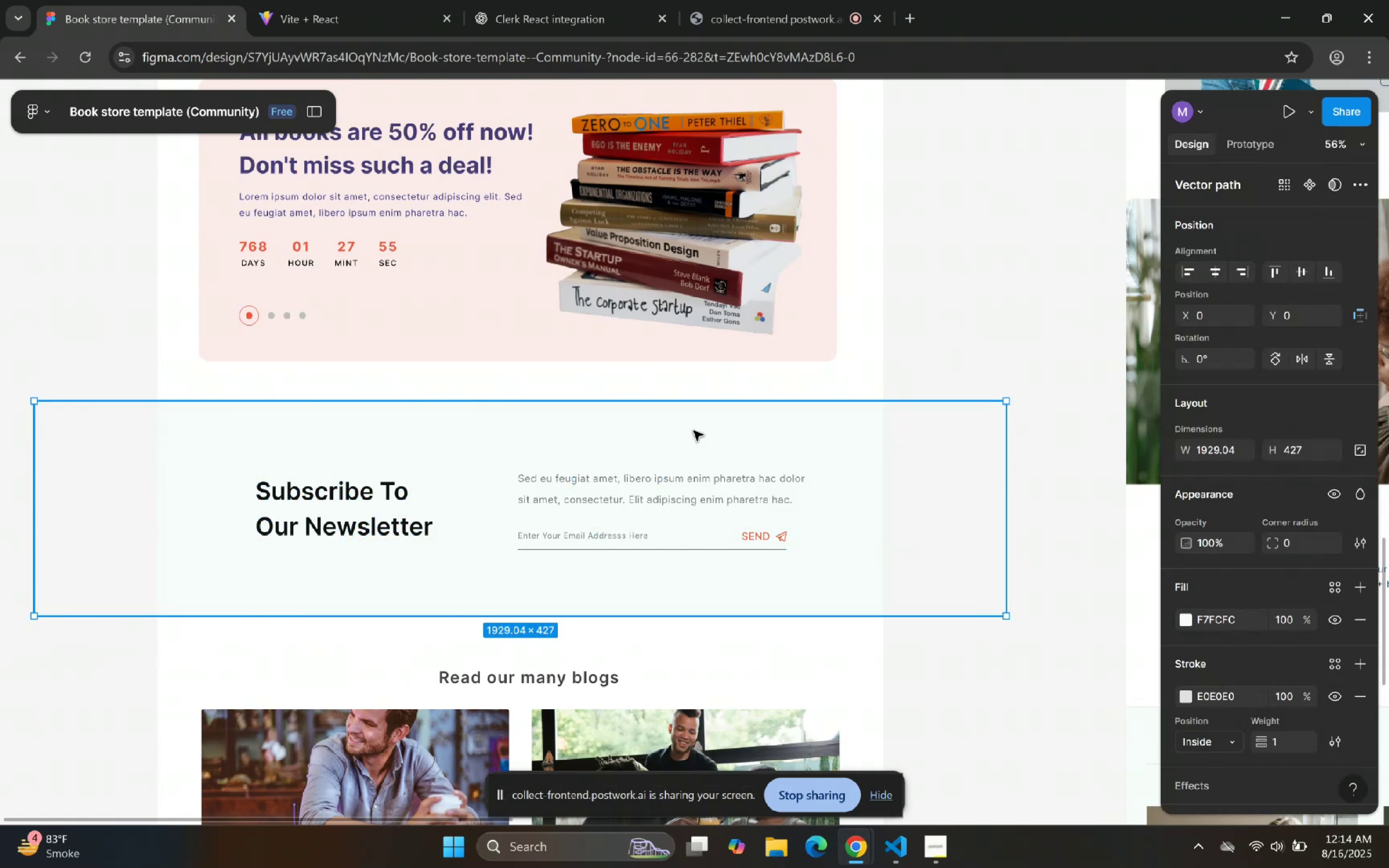 
key(Control+ControlLeft)
 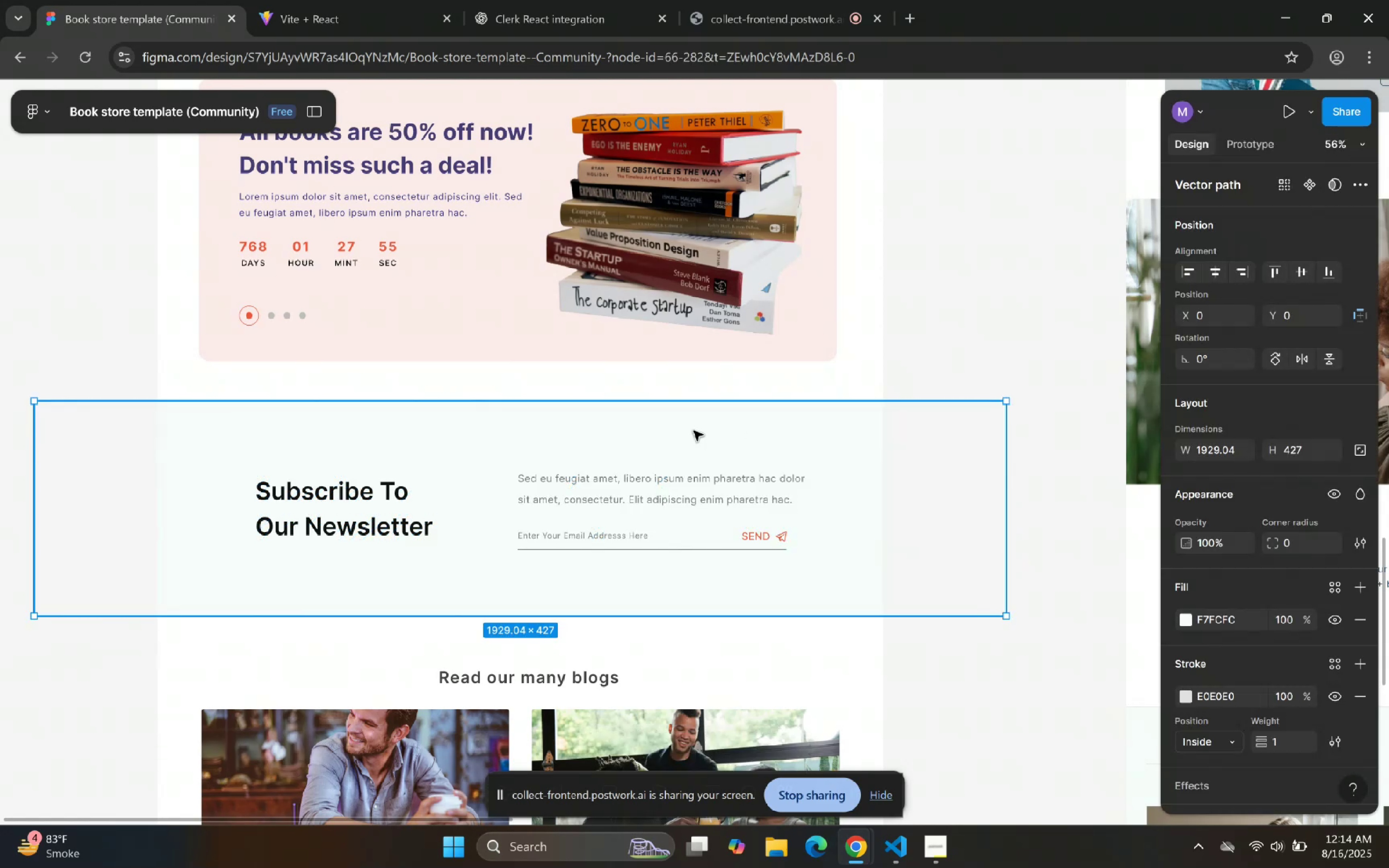 
key(Control+ControlLeft)
 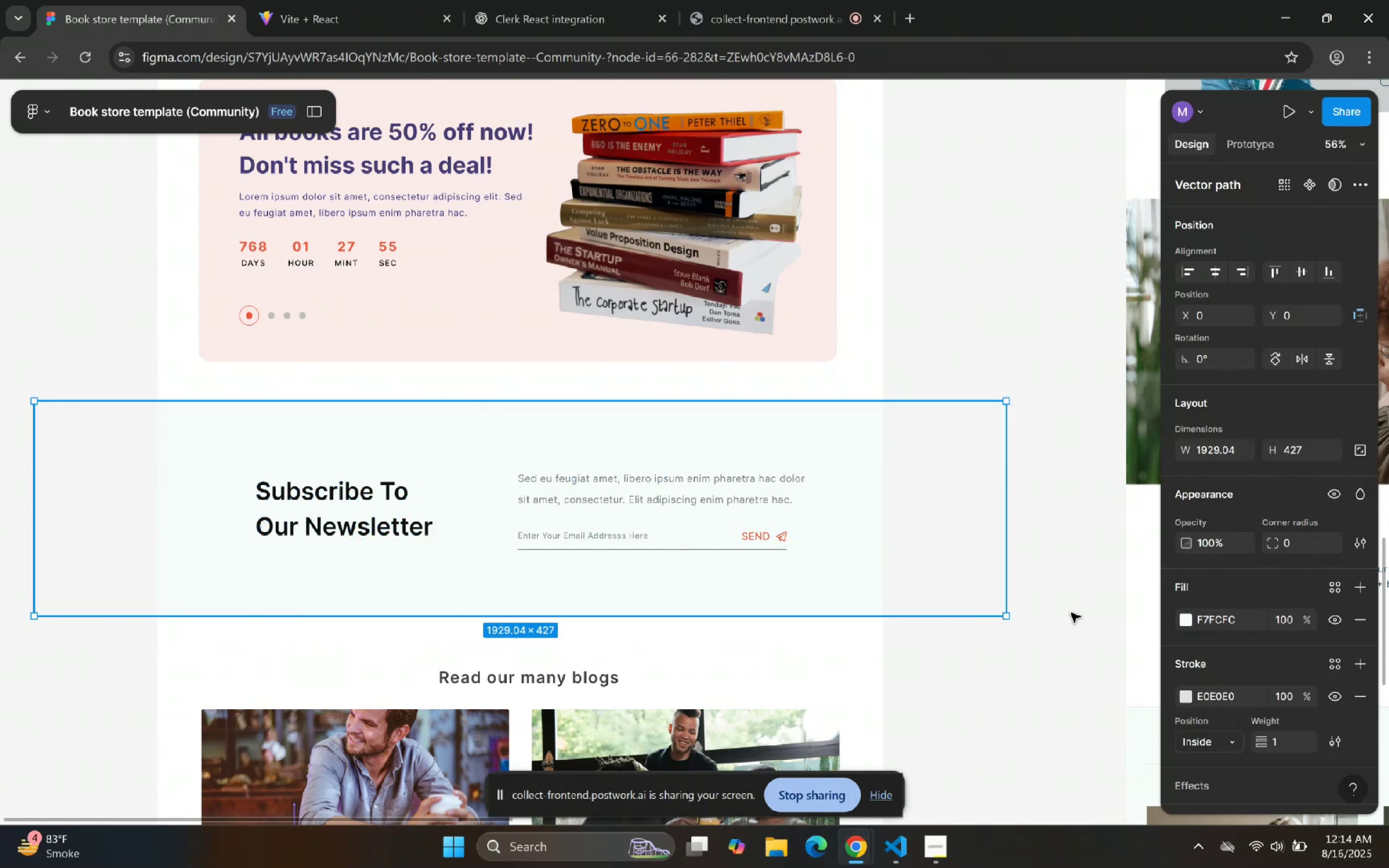 
scroll: coordinate [1235, 604], scroll_direction: down, amount: 4.0
 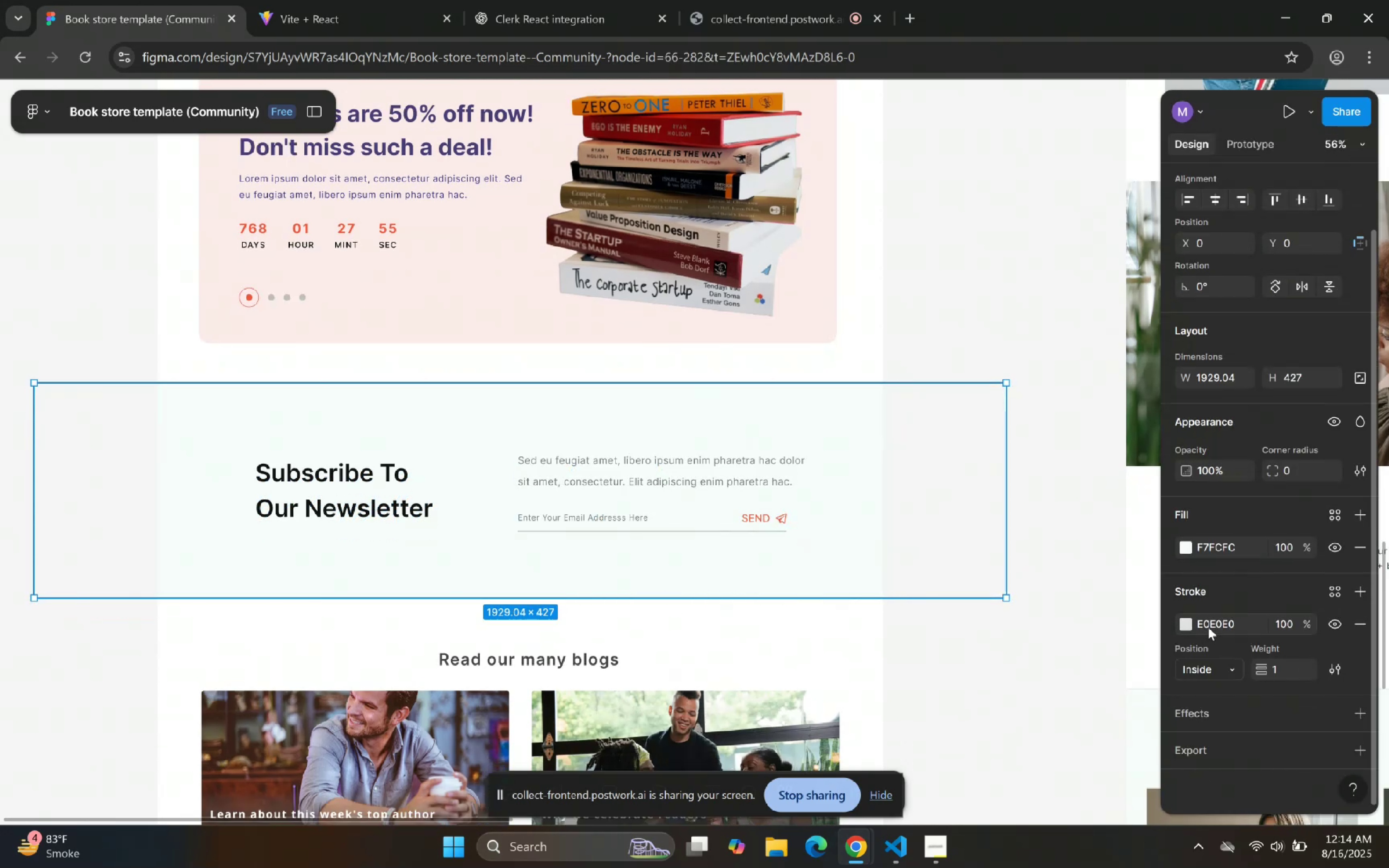 
double_click([1218, 621])
 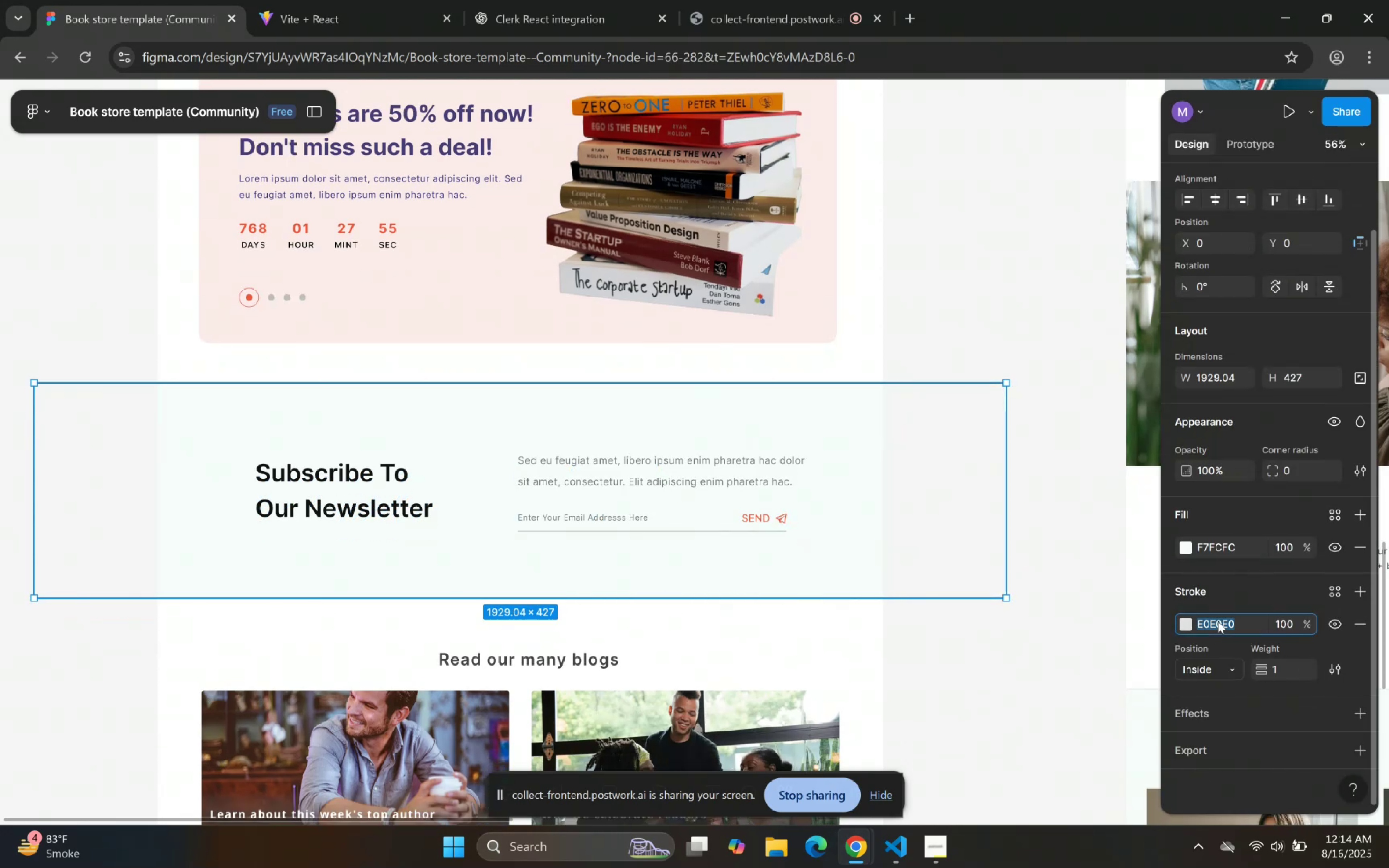 
triple_click([1218, 621])
 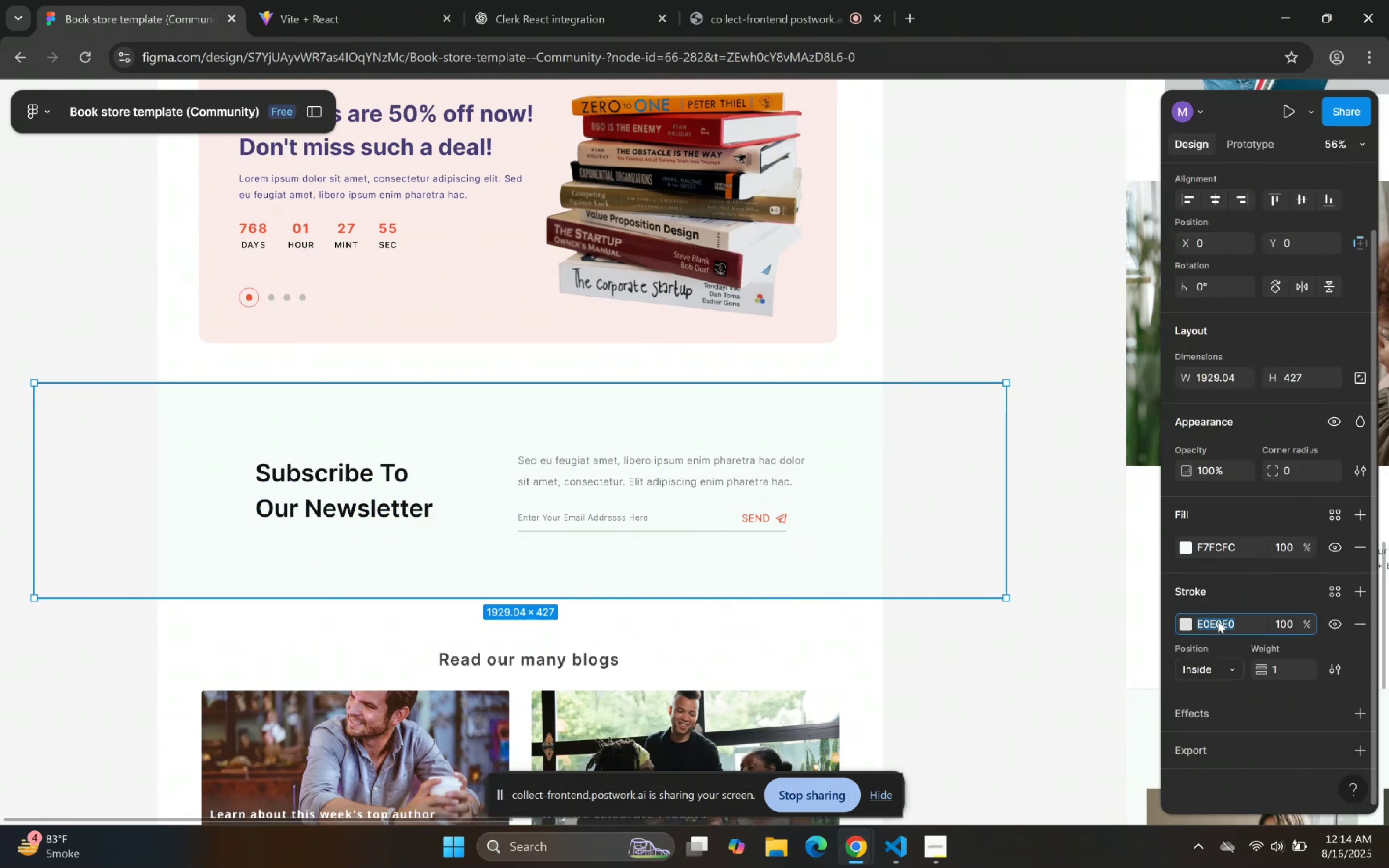 
key(Control+C)
 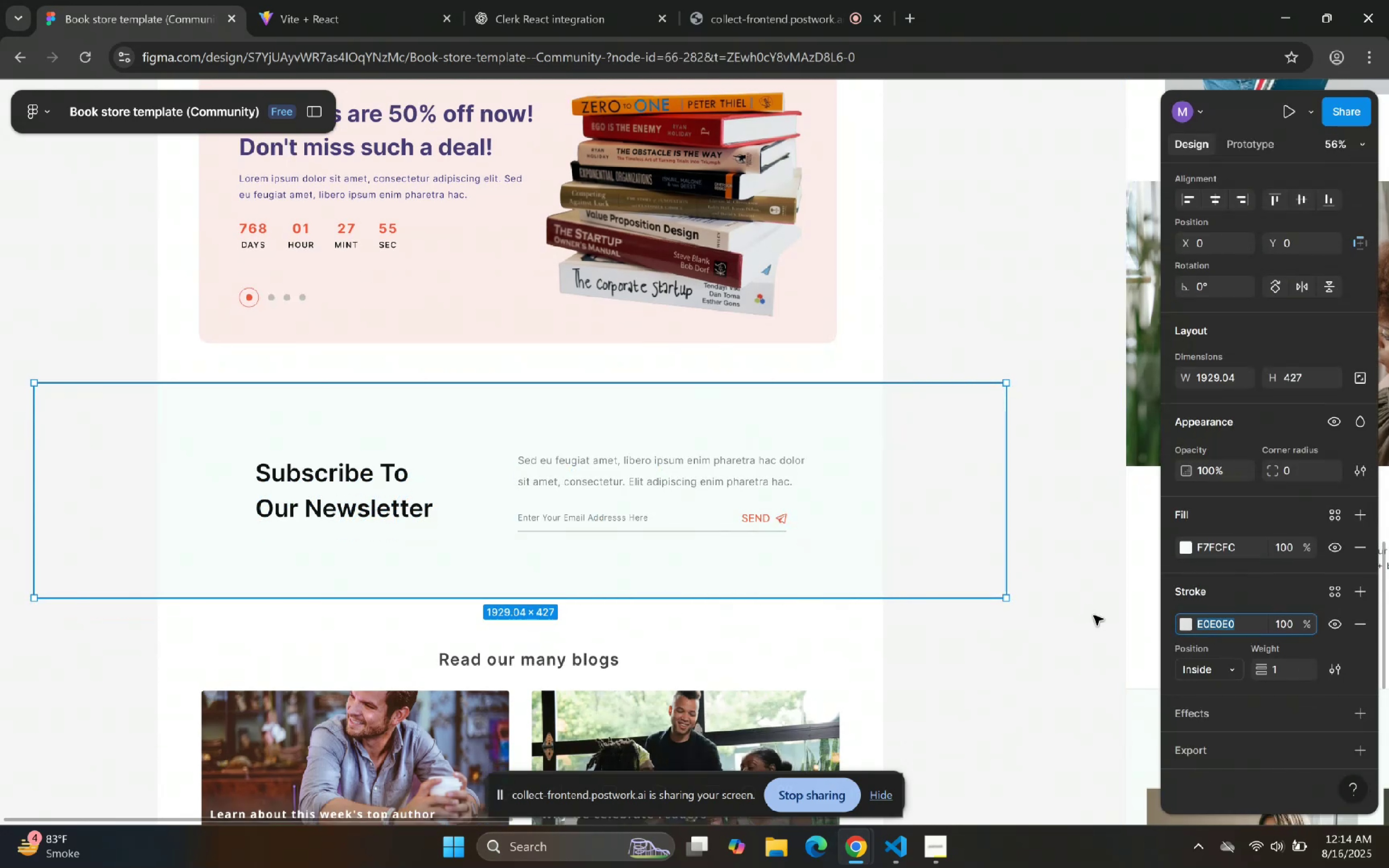 
key(Control+C)
 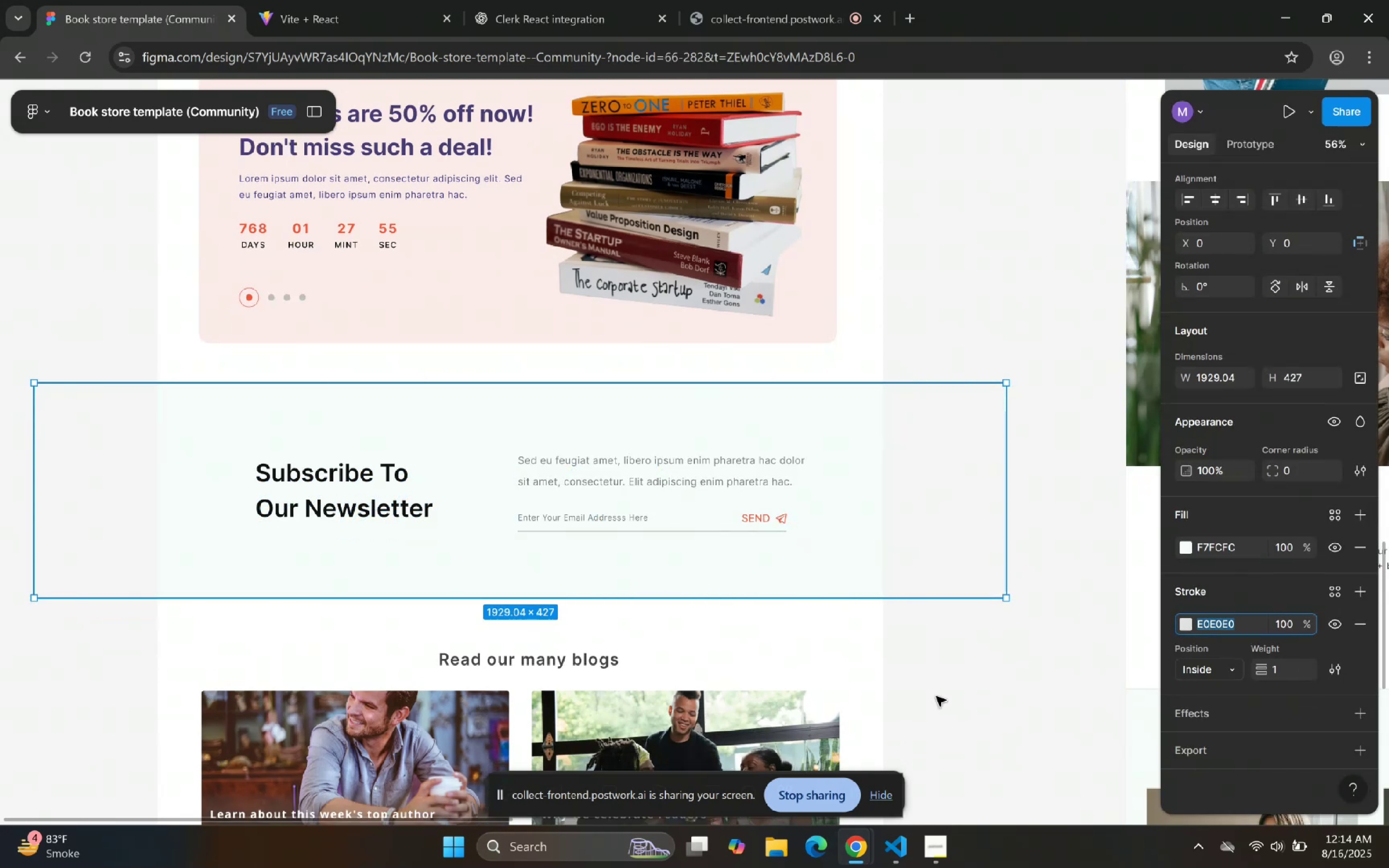 
key(Control+C)
 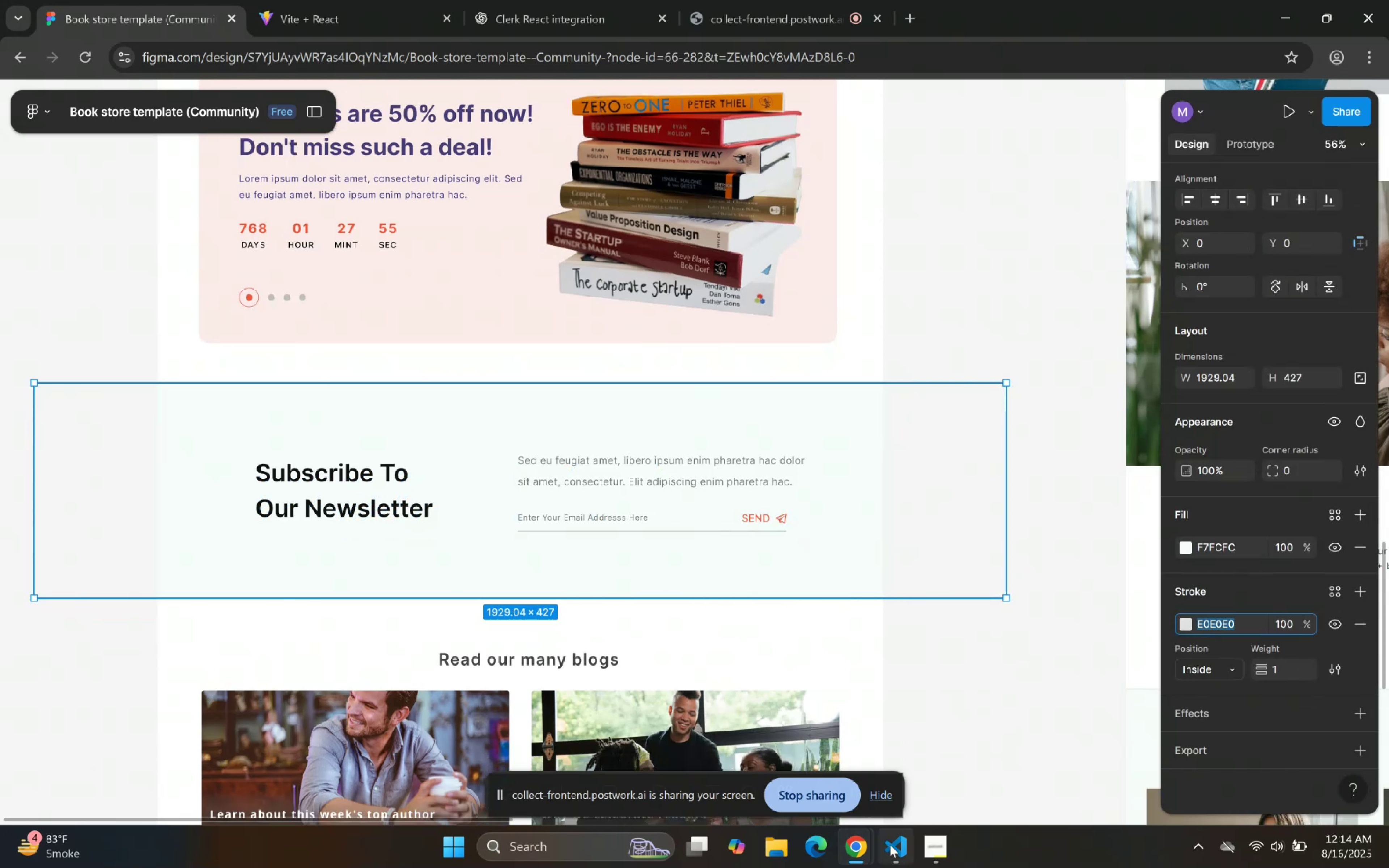 
left_click([889, 851])
 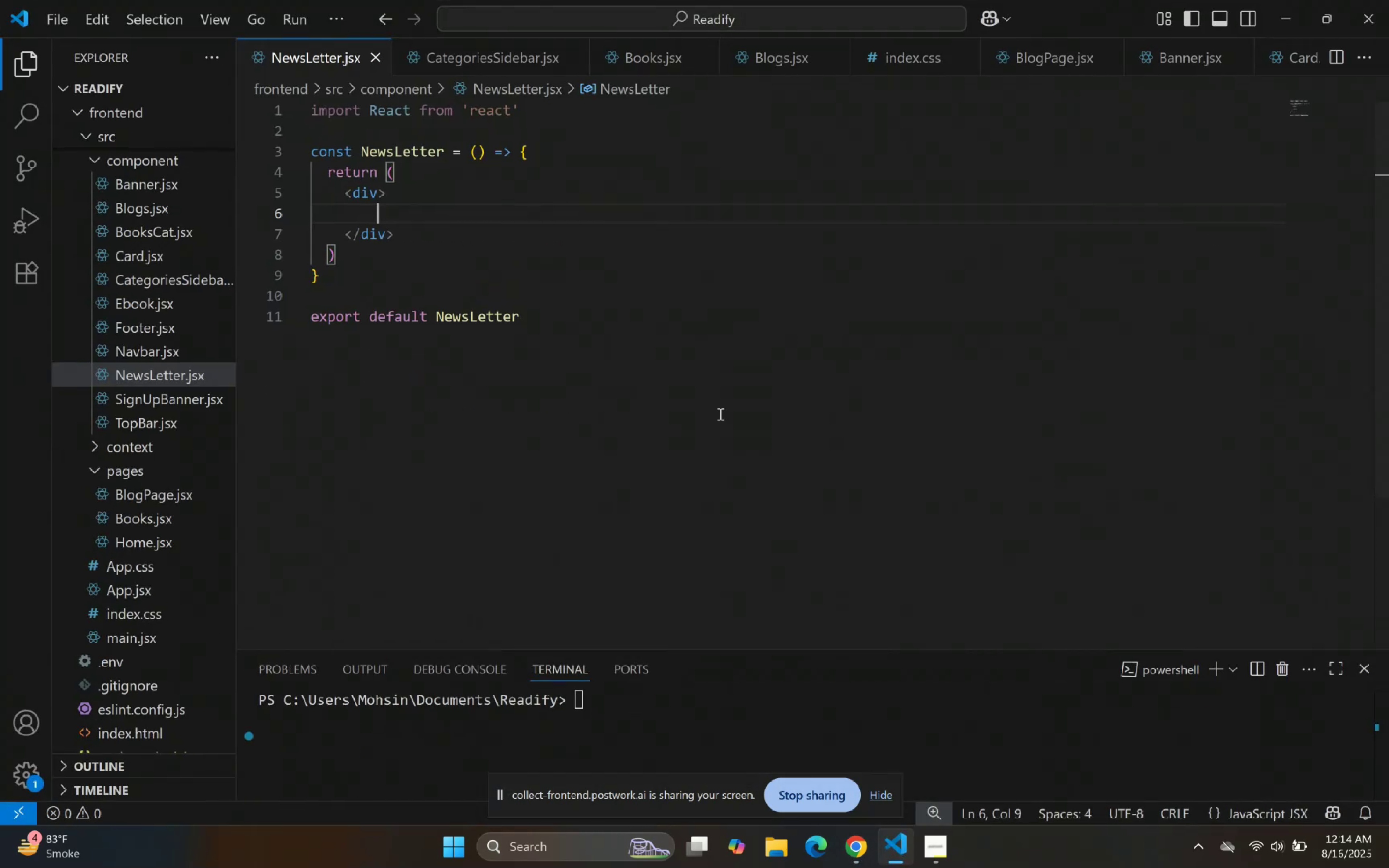 
scroll: coordinate [565, 268], scroll_direction: up, amount: 1.0
 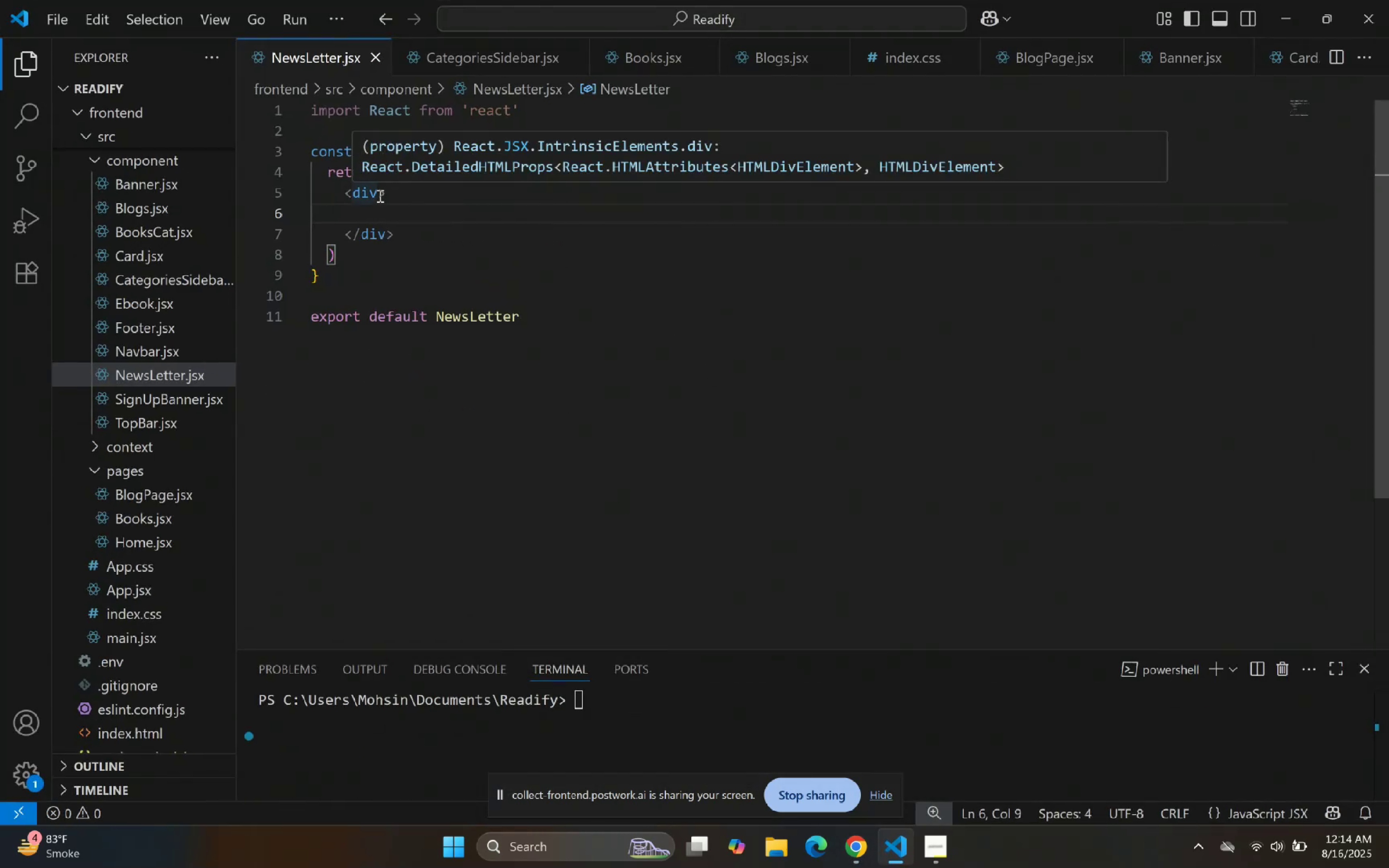 
type( cla)
 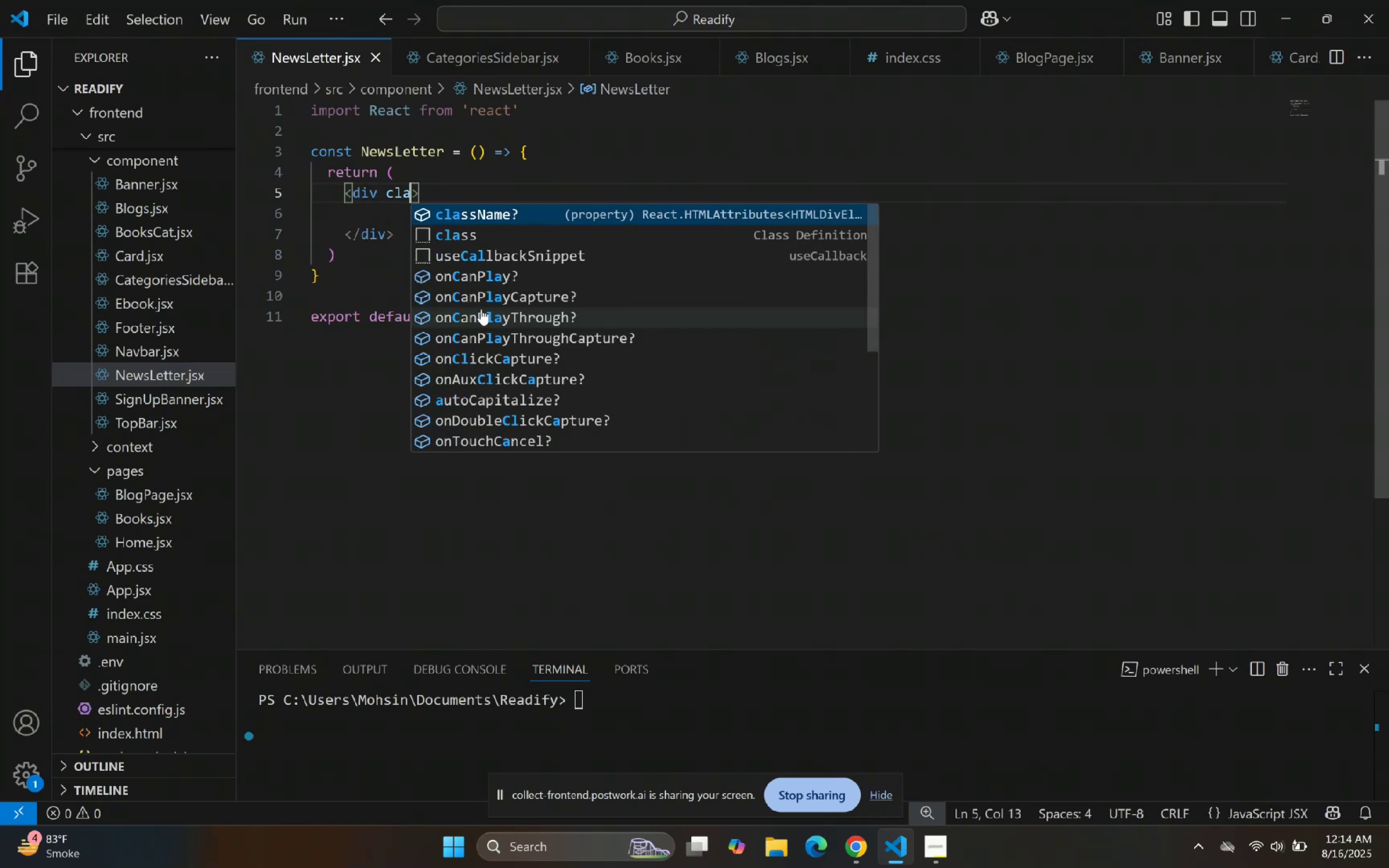 
key(Enter)
 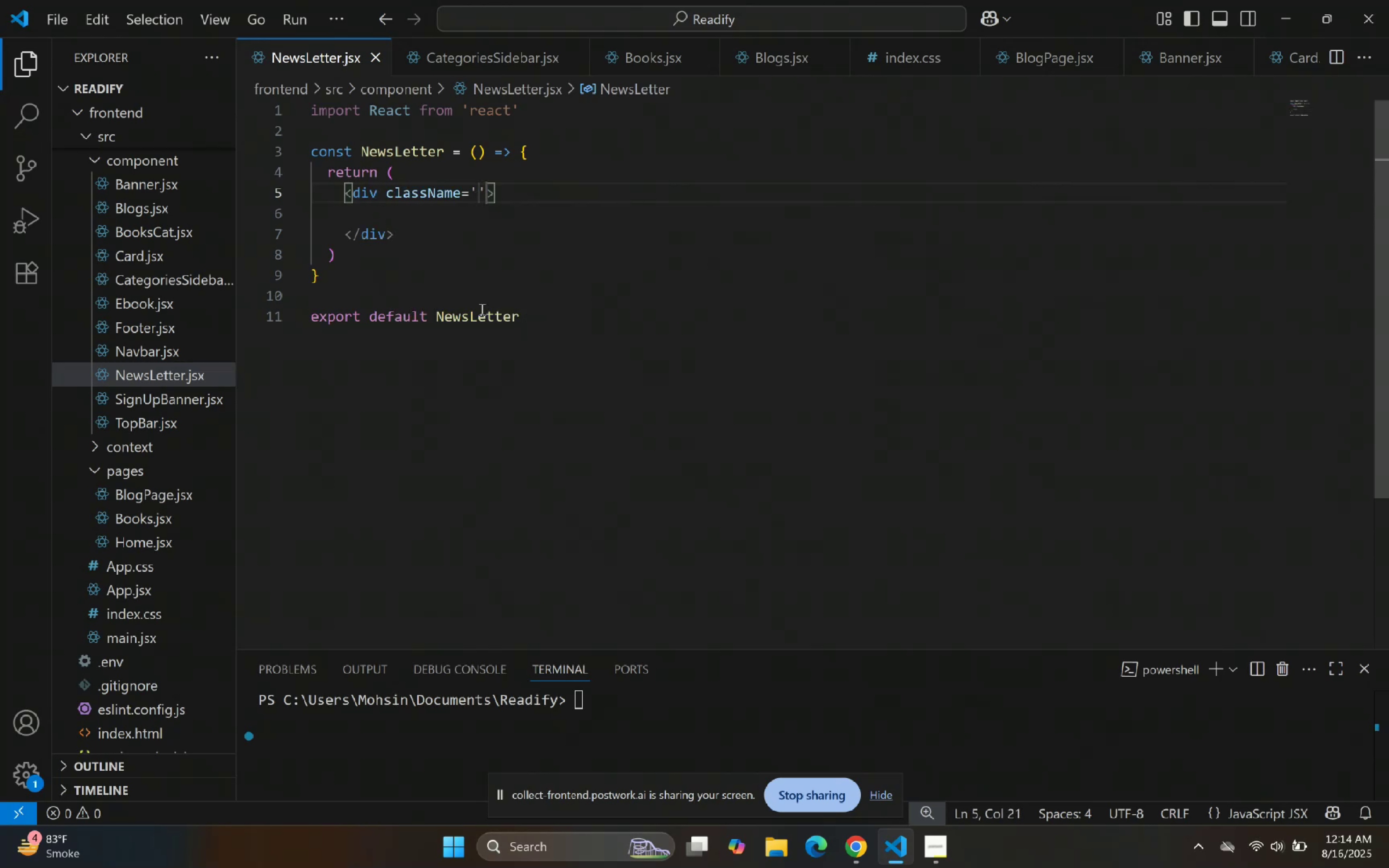 
type(bg-[])
 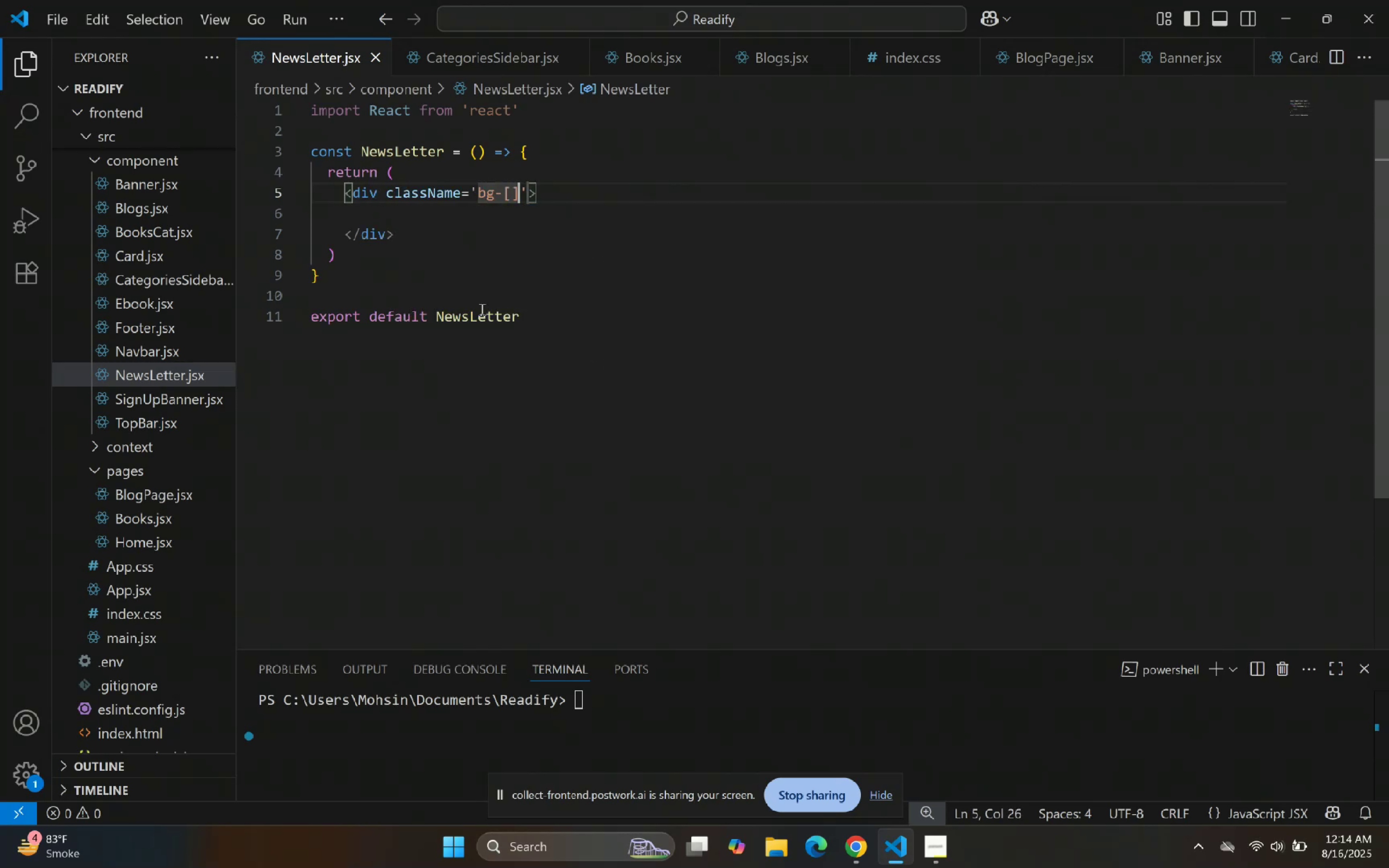 
key(ArrowLeft)
 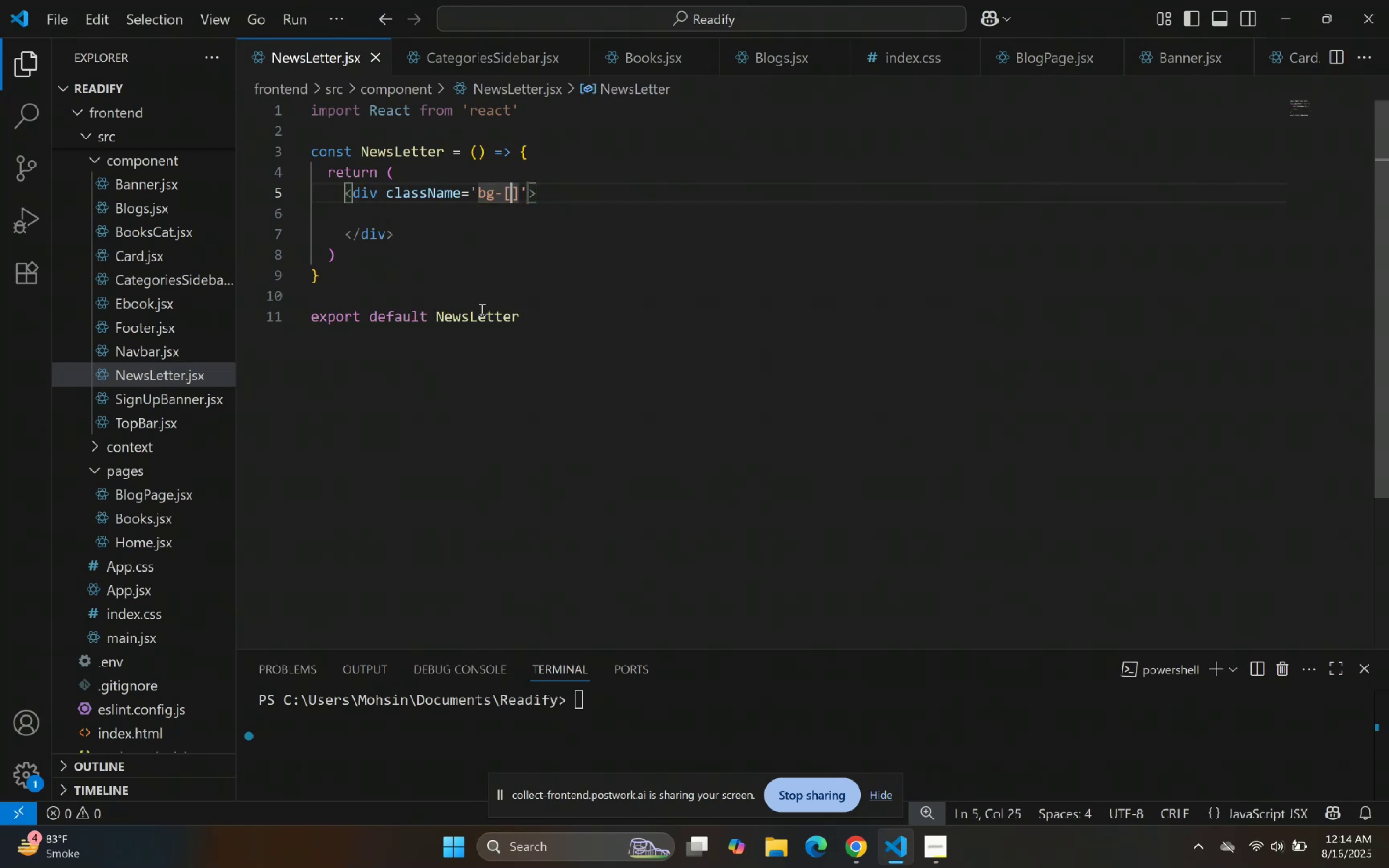 
key(Shift+3)
 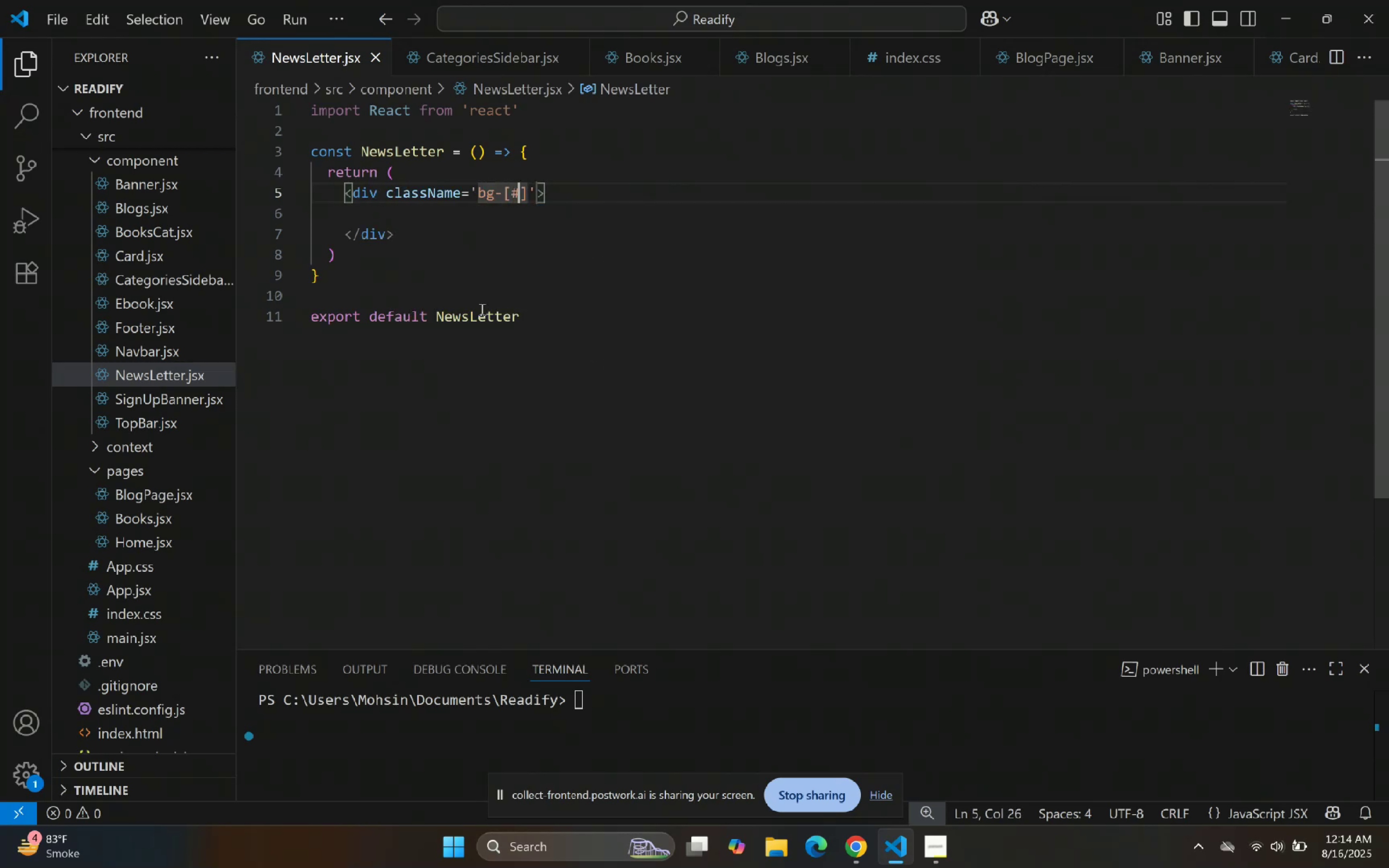 
key(Control+ControlLeft)
 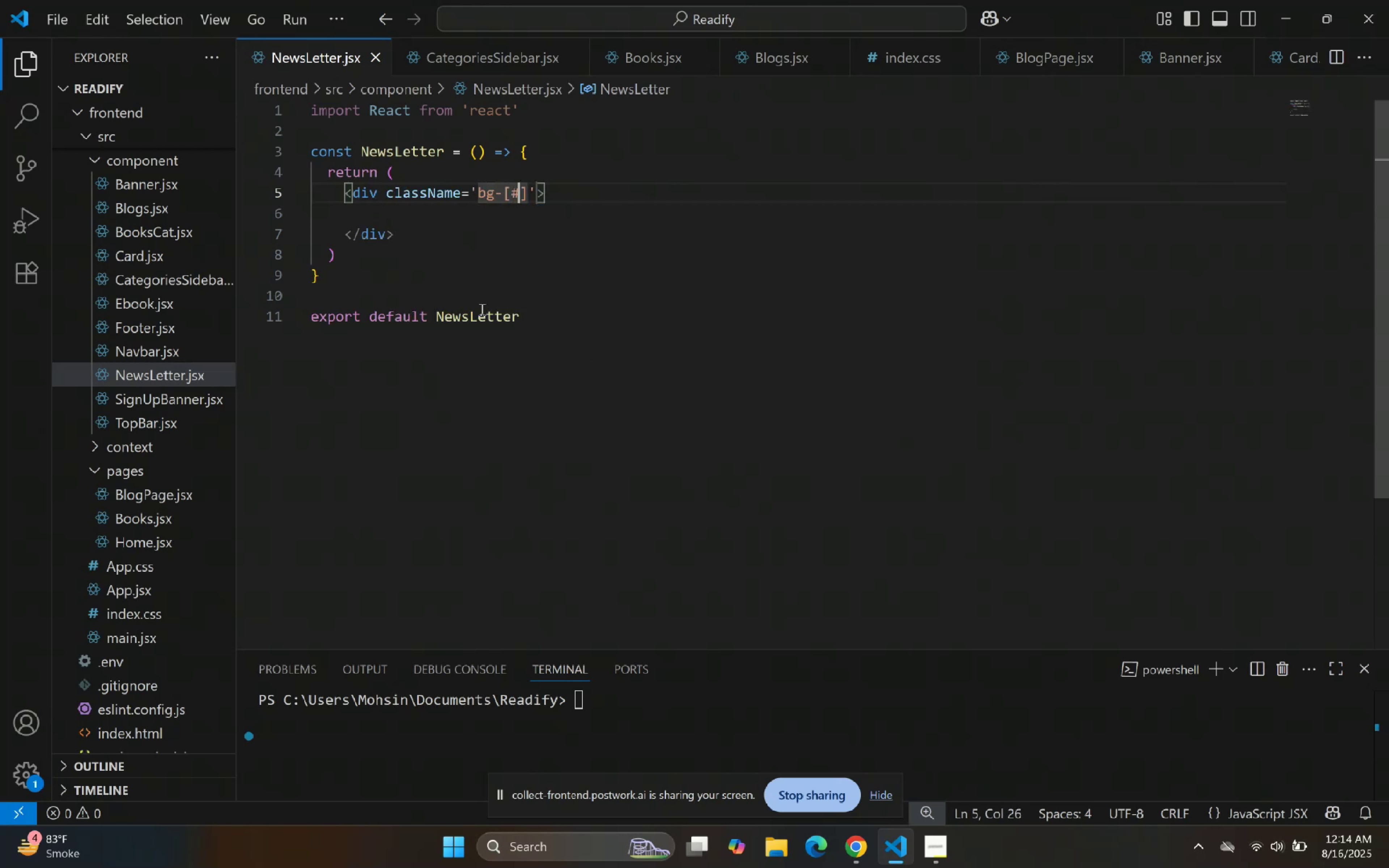 
key(Control+V)
 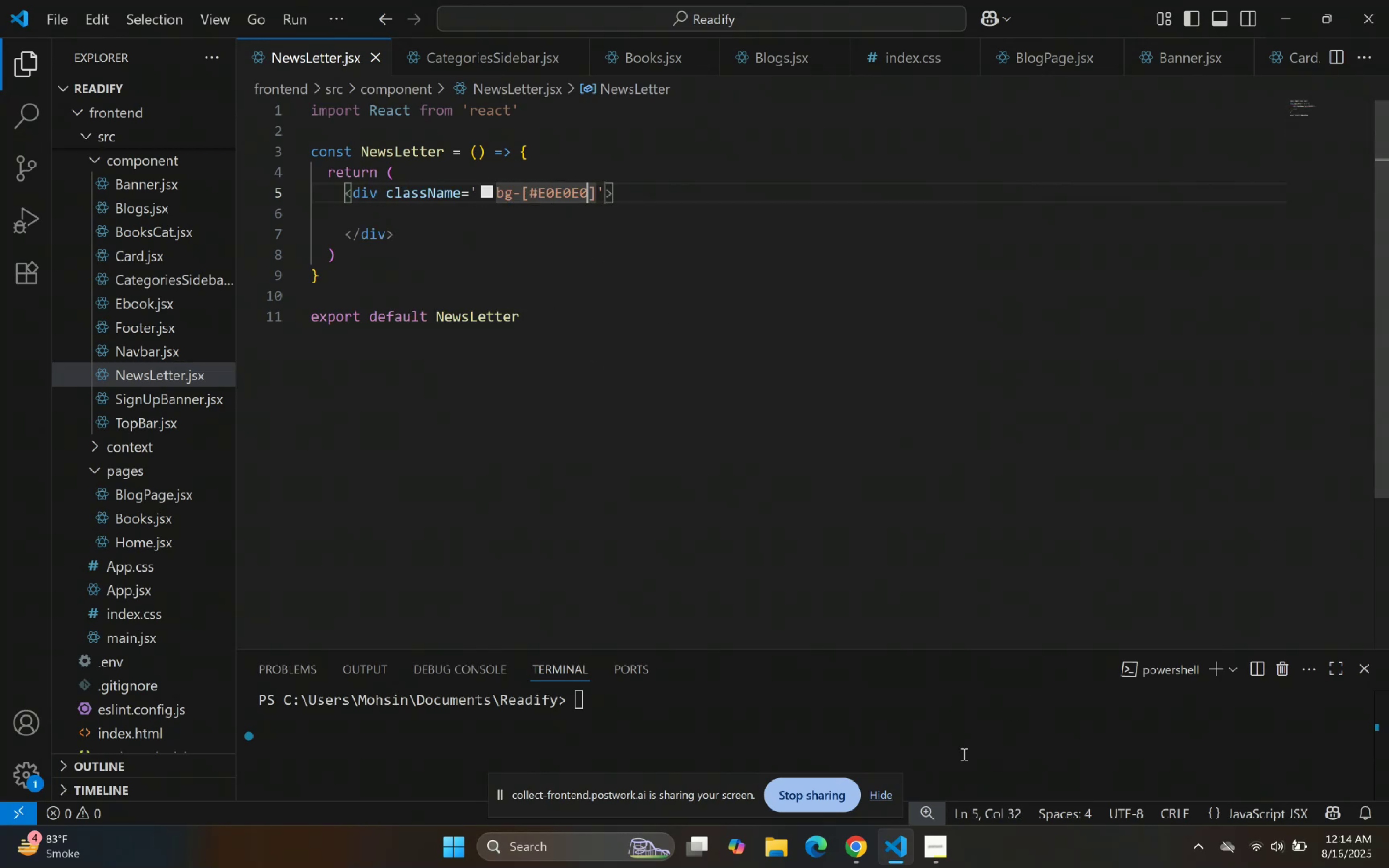 
left_click([889, 850])
 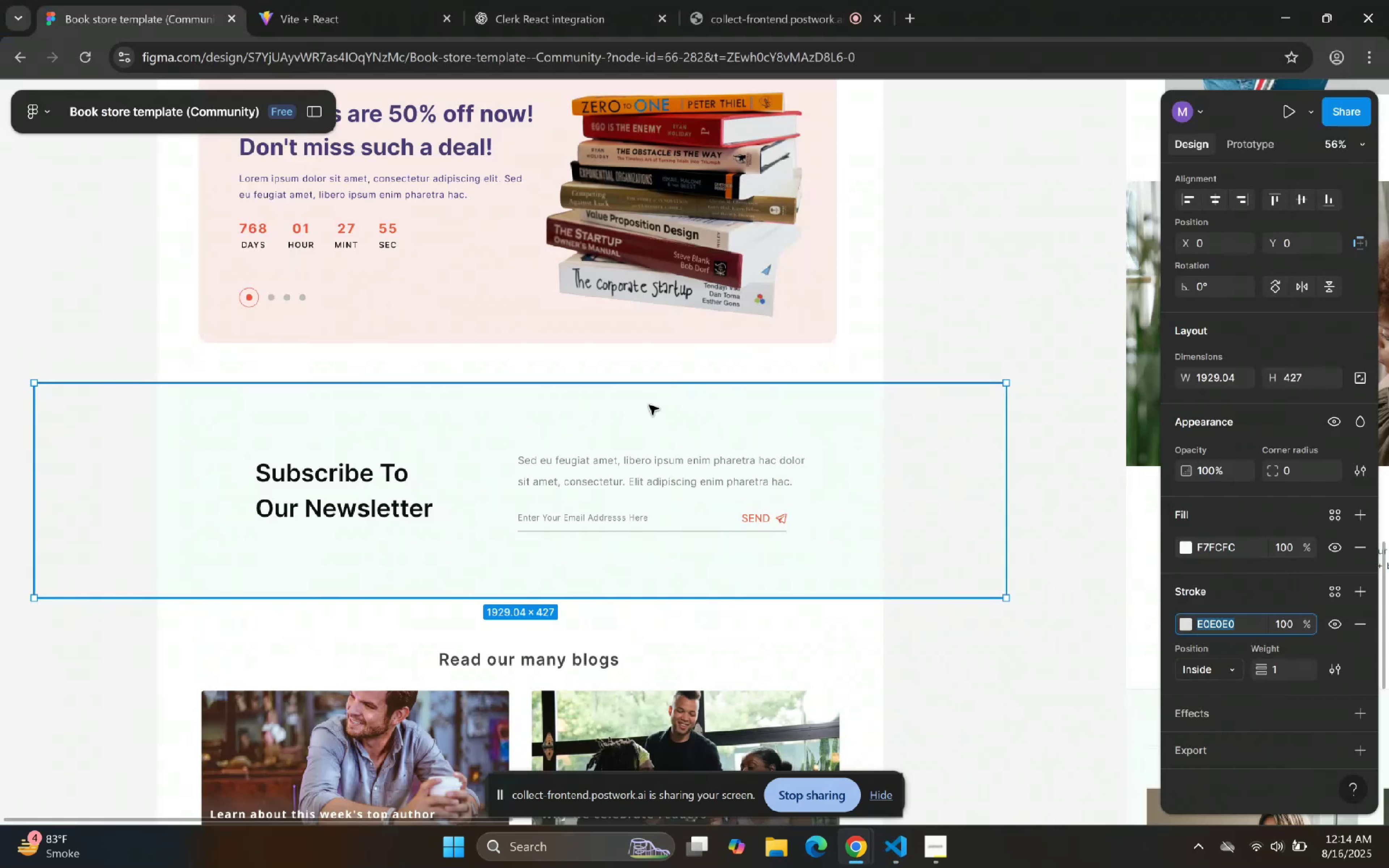 
left_click([290, 0])
 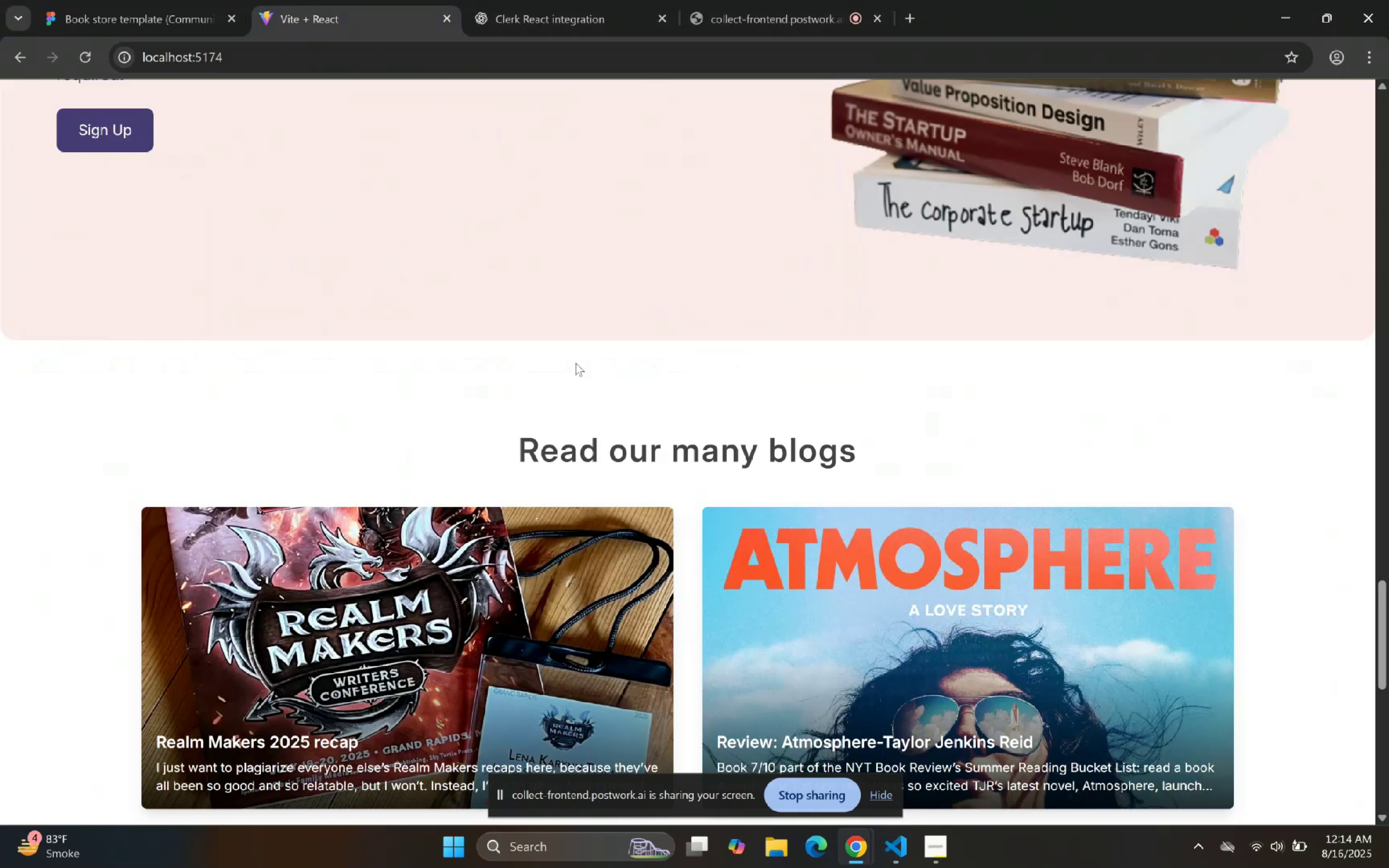 
scroll: coordinate [546, 278], scroll_direction: up, amount: 1.0
 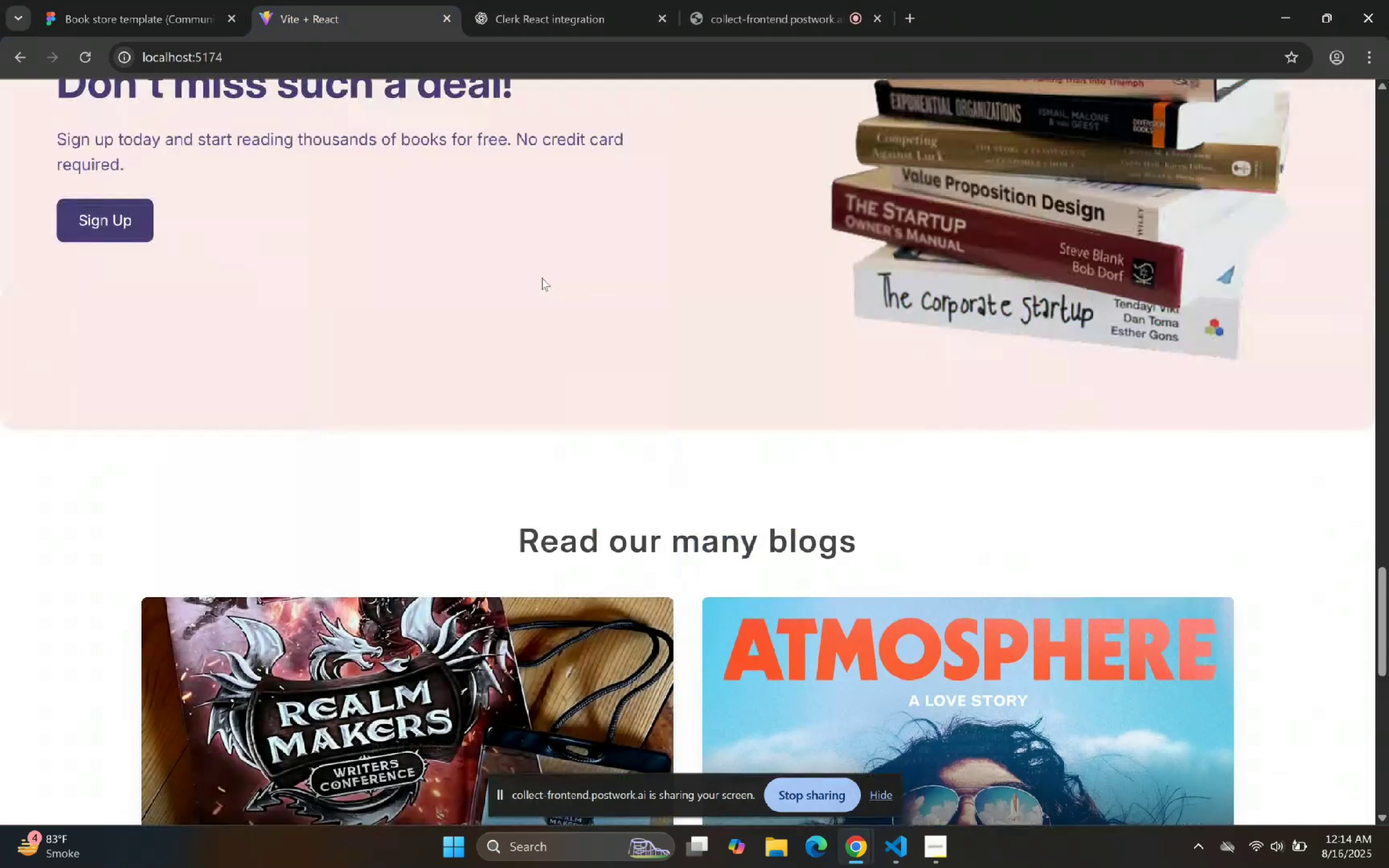 
scroll: coordinate [404, 90], scroll_direction: down, amount: 1.0
 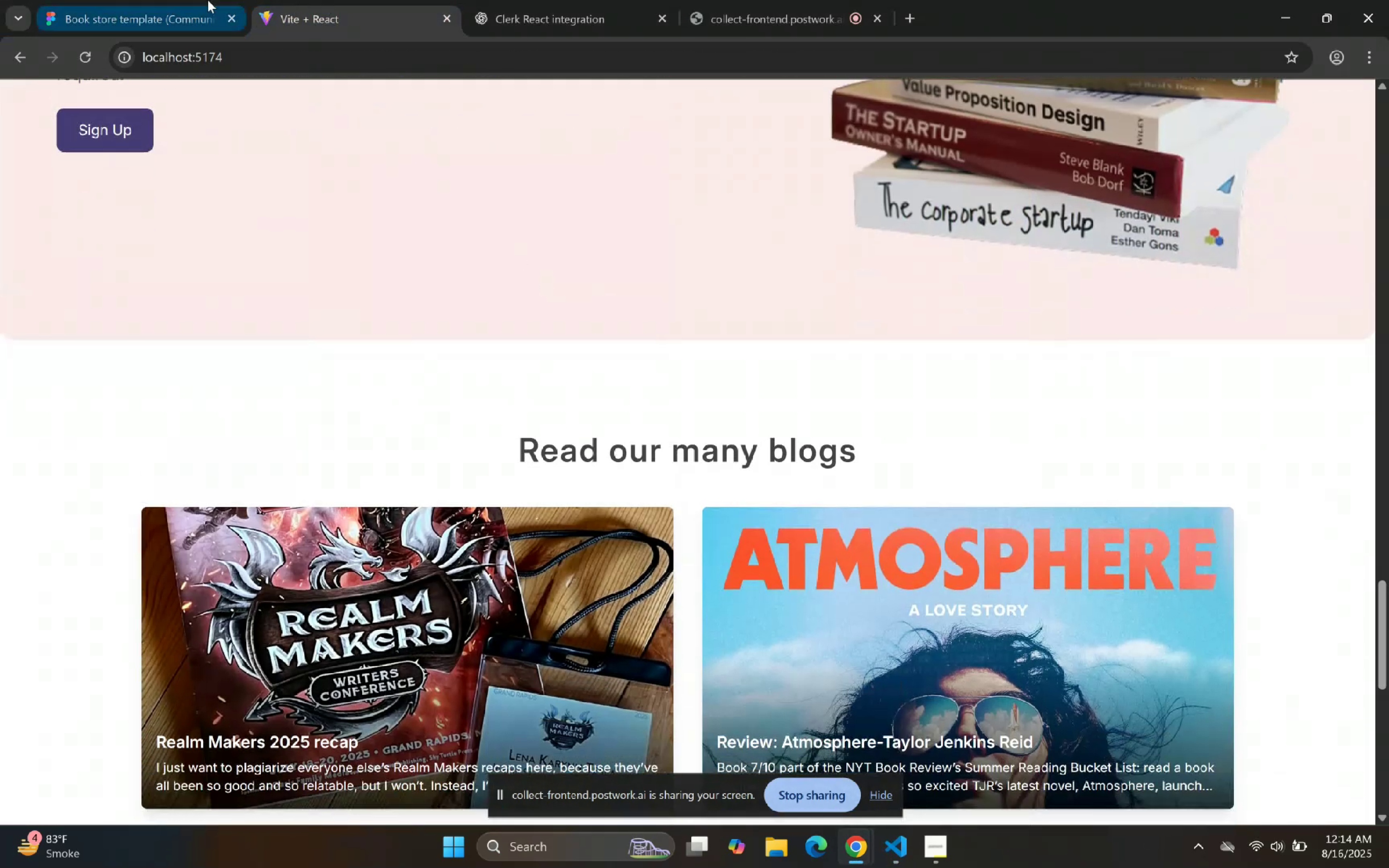 
left_click([194, 0])
 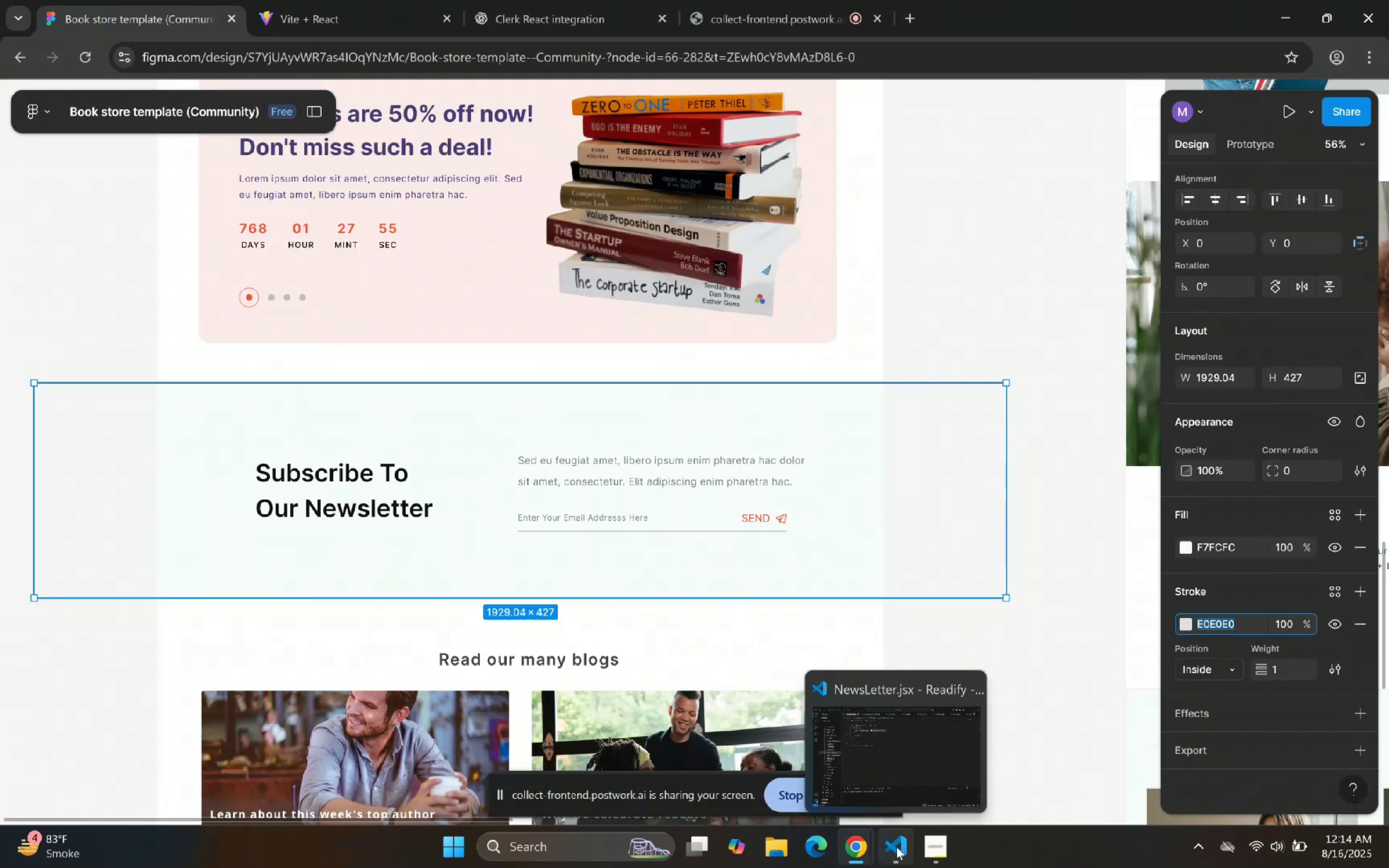 
left_click([896, 847])
 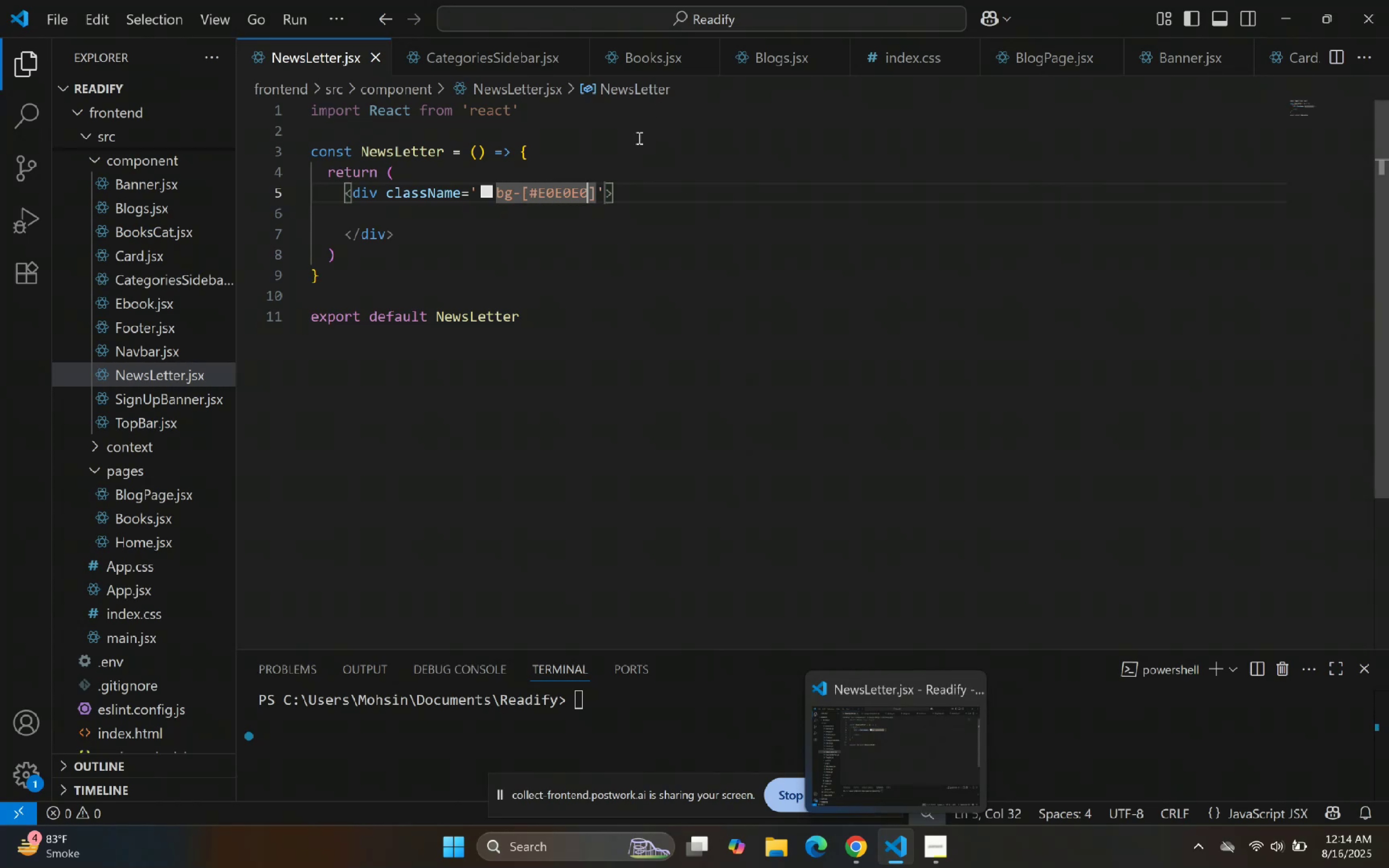 
left_click([593, 193])
 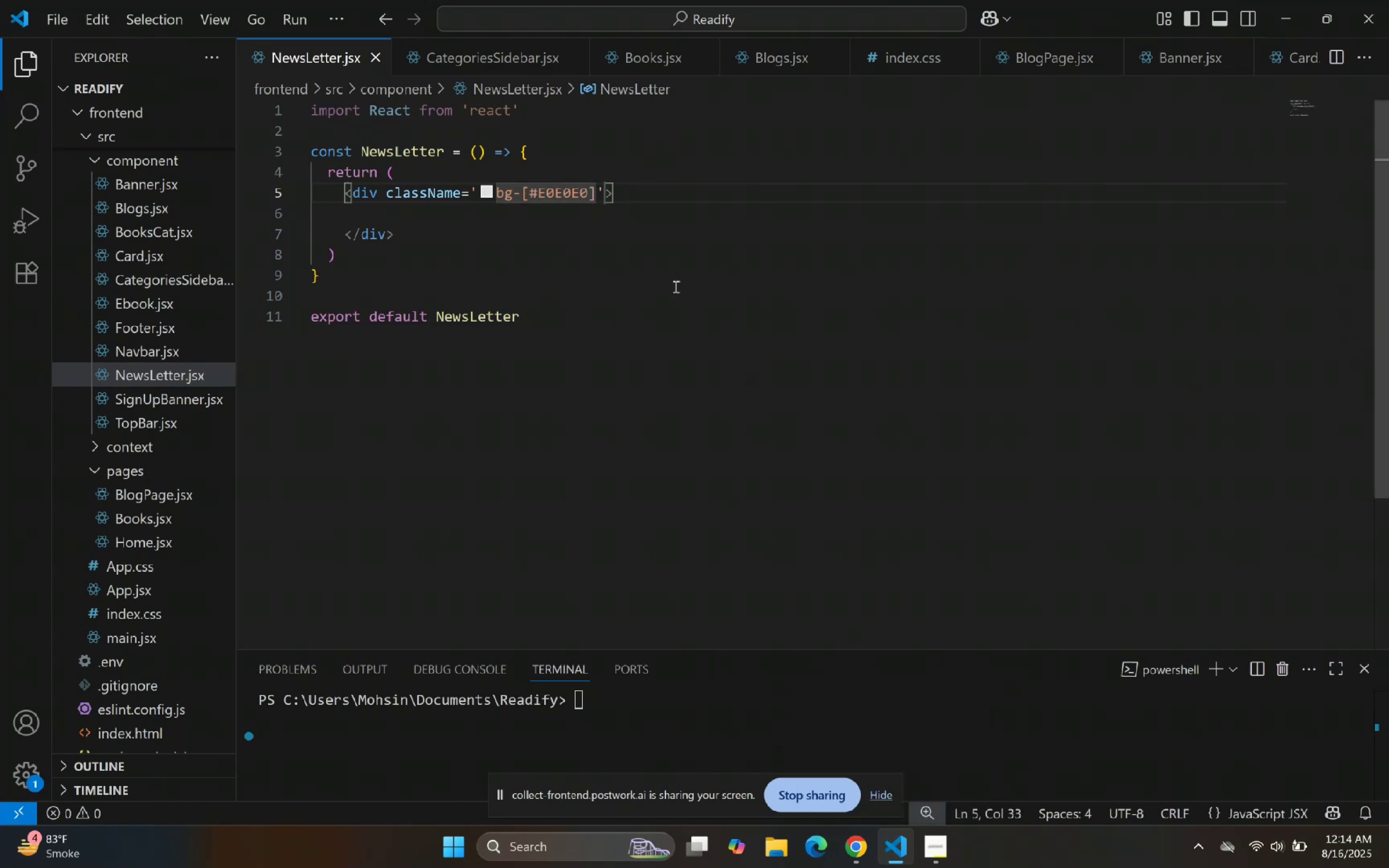 
key(Space)
 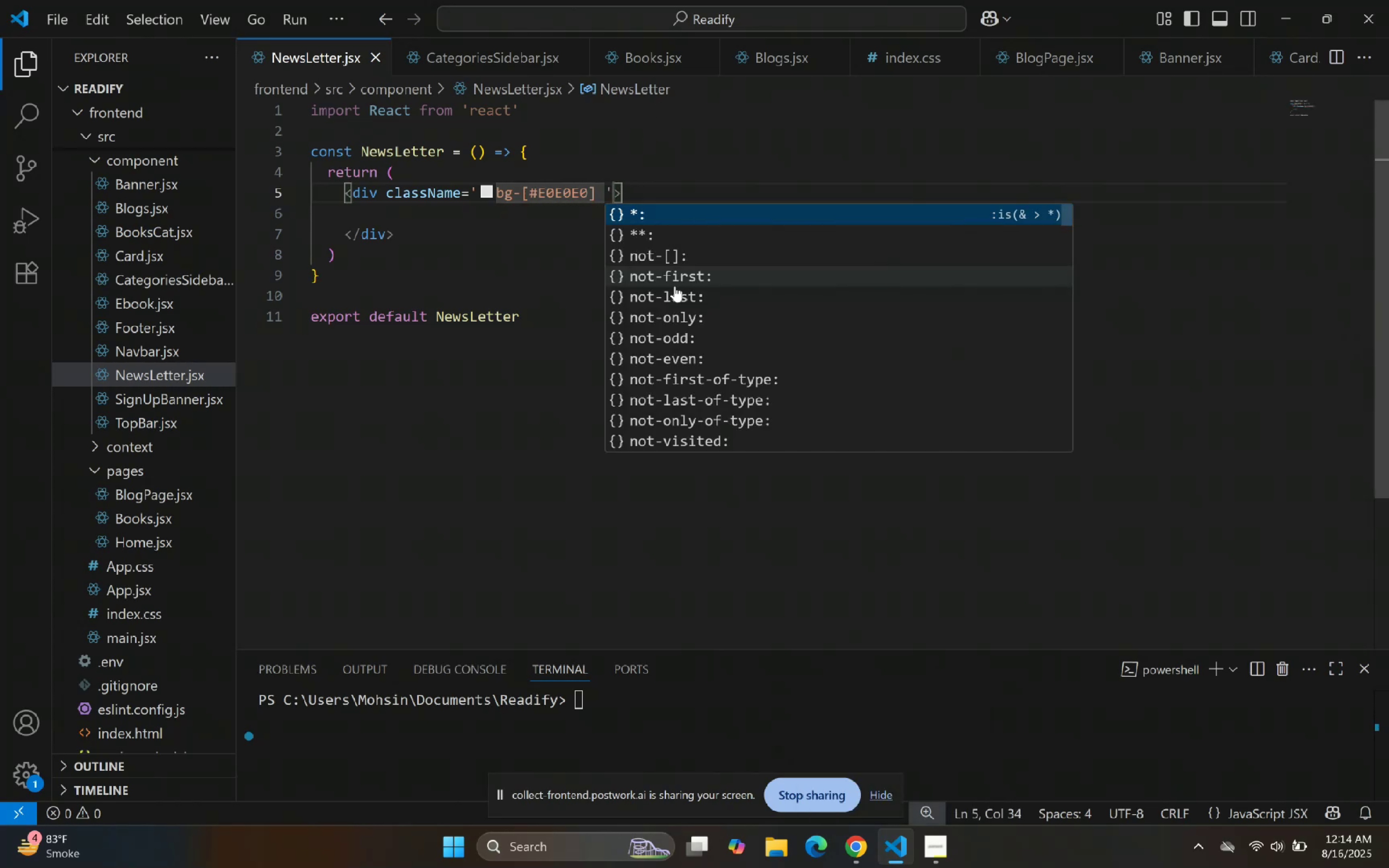 
key(W)
 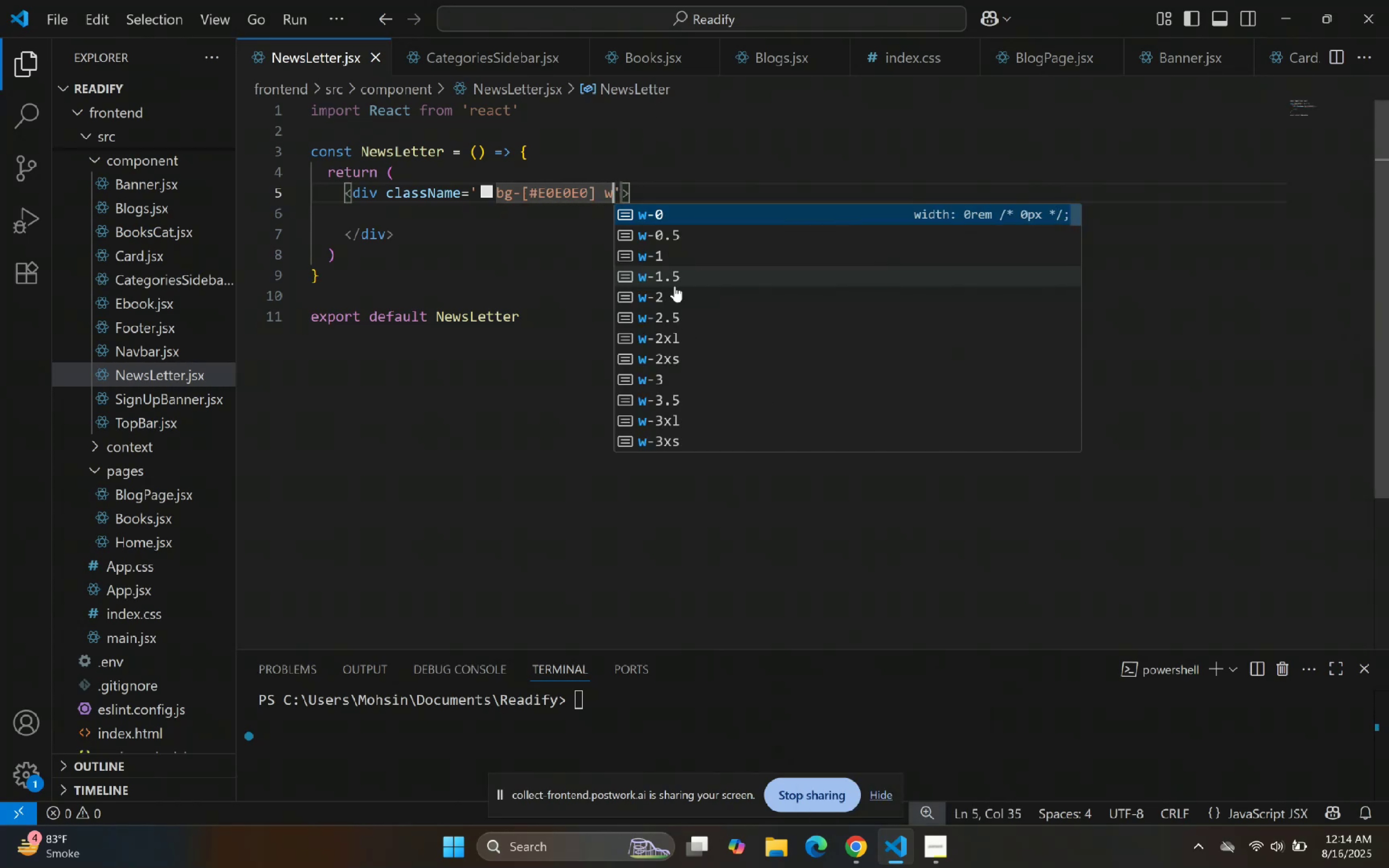 
key(Minus)
 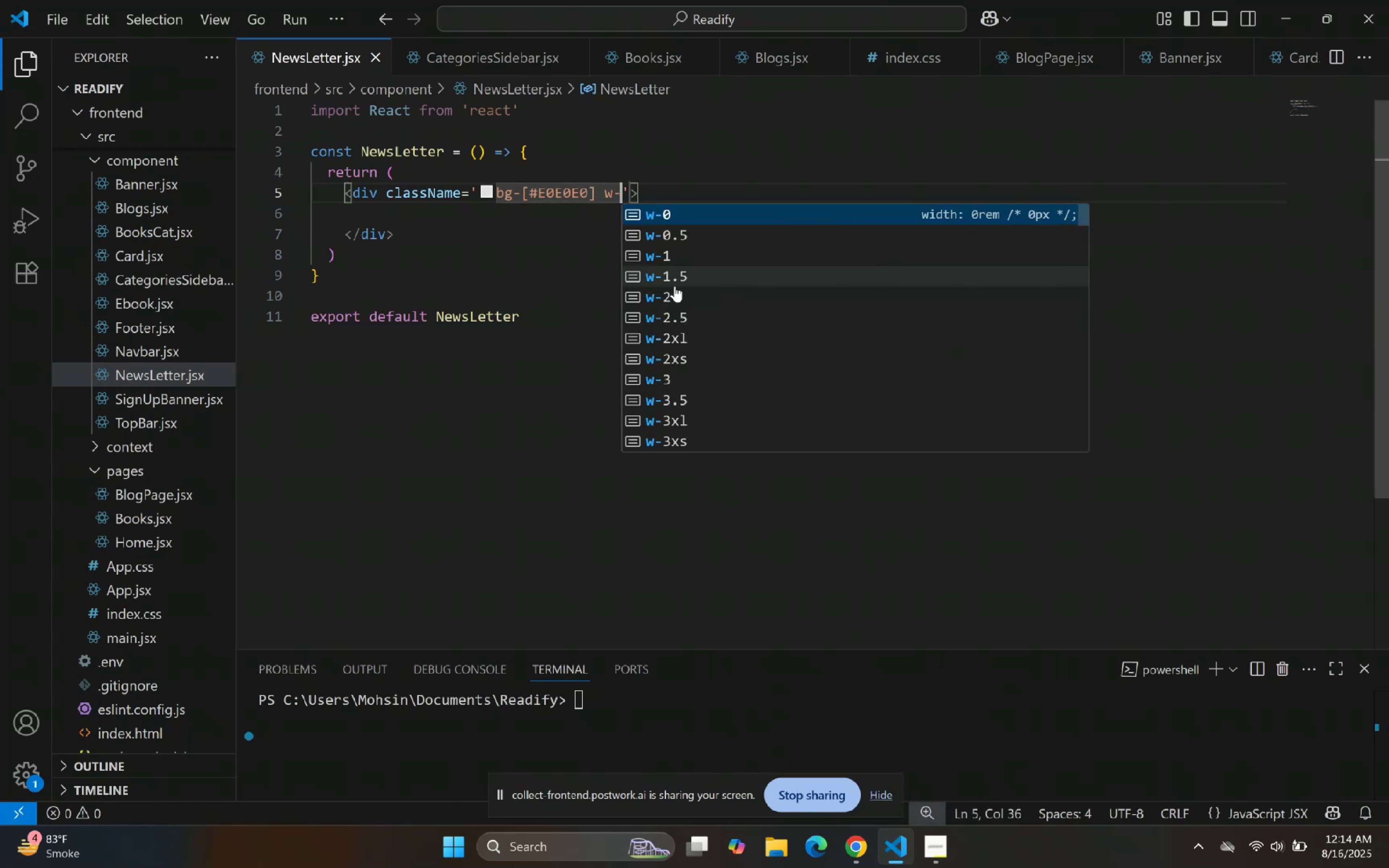 
key(BracketLeft)
 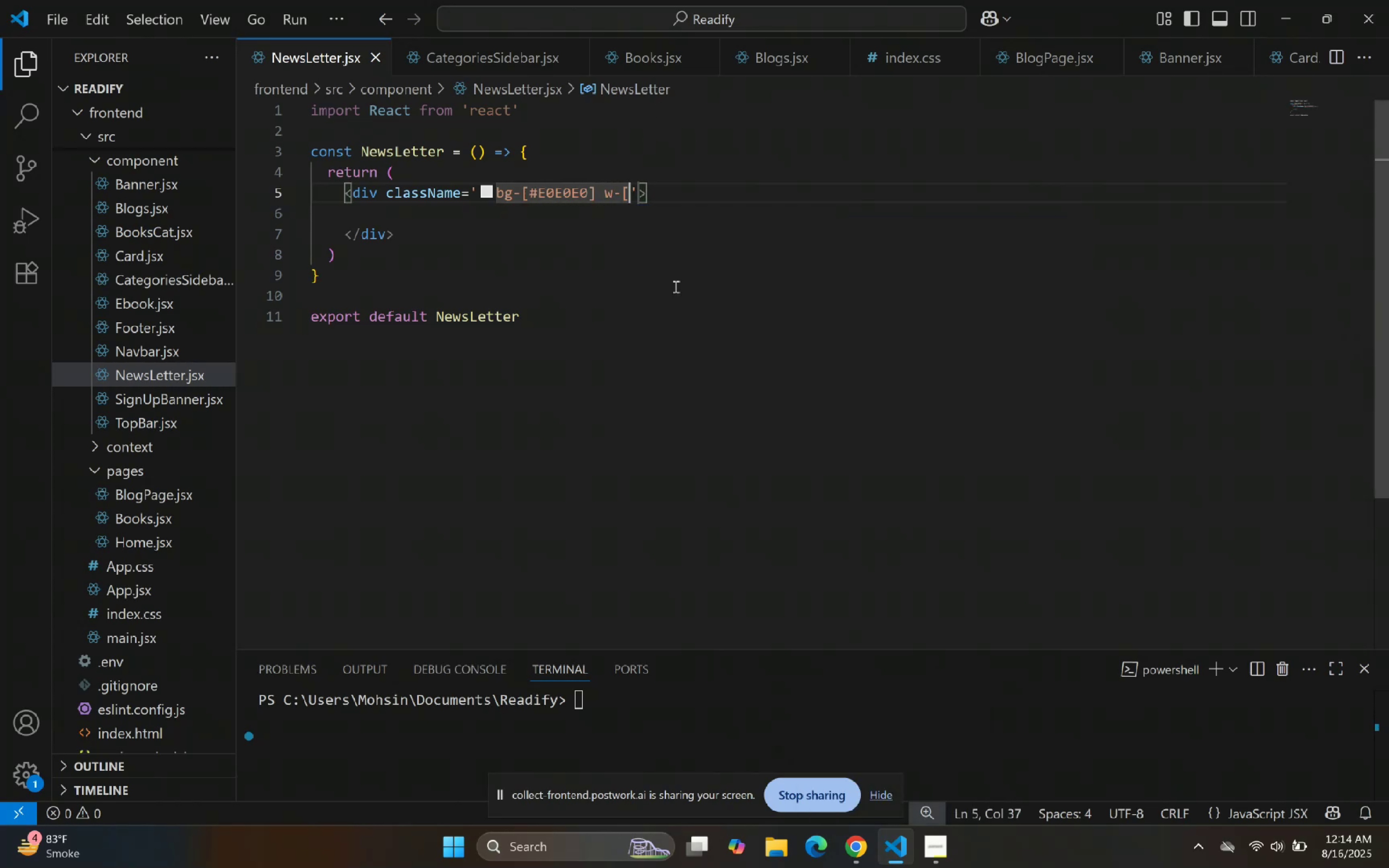 
key(BracketRight)
 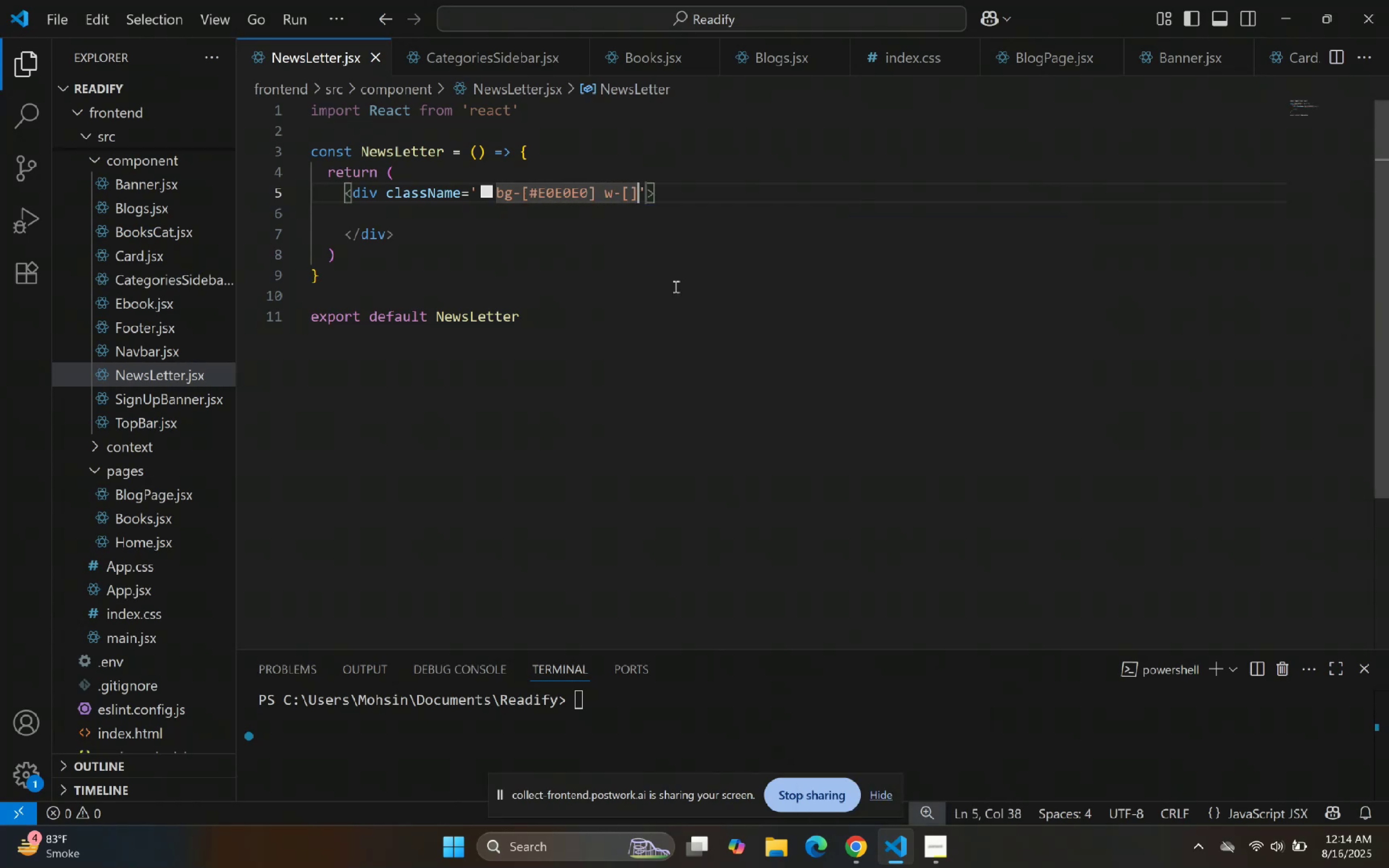 
key(ArrowLeft)
 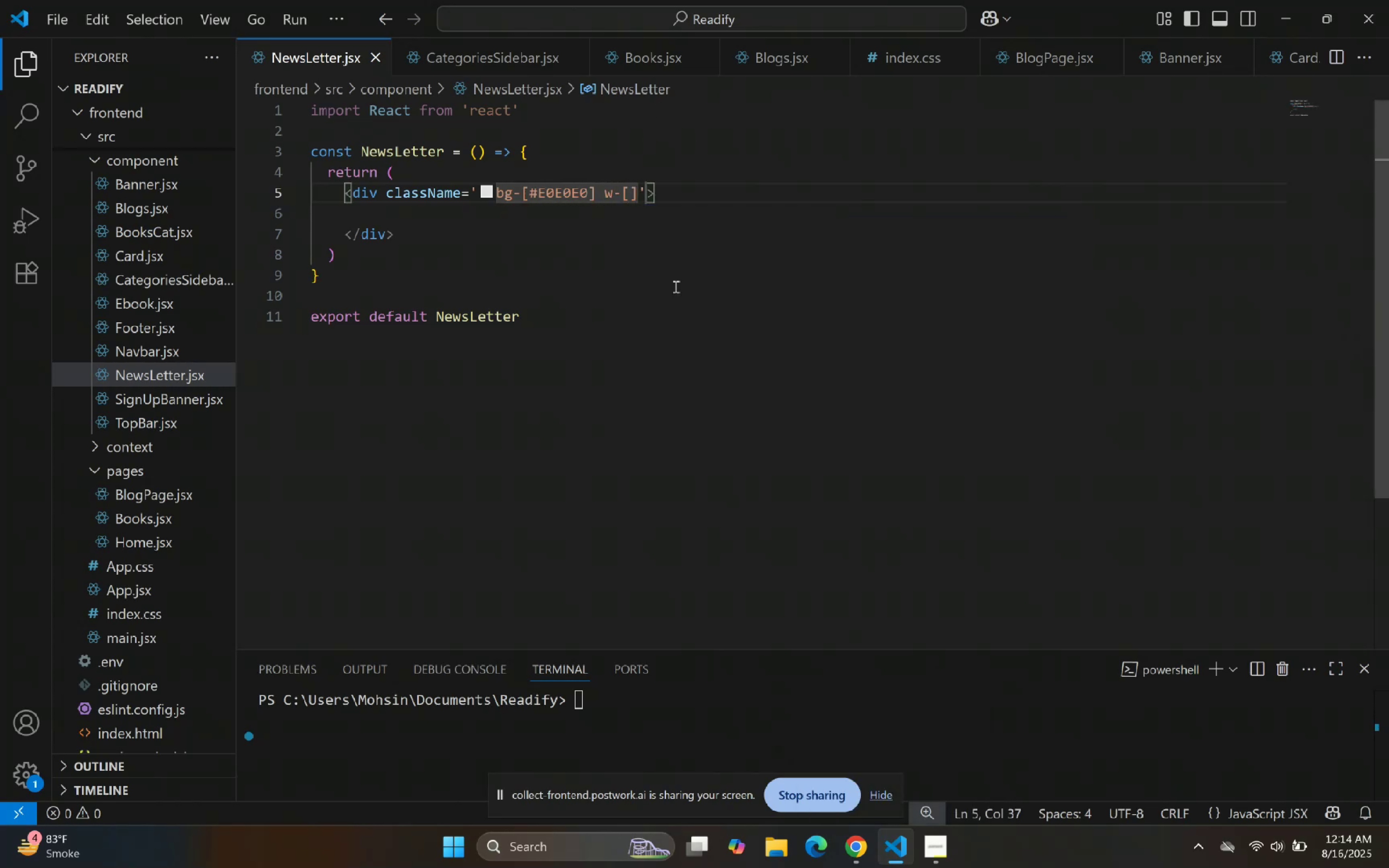 
type(1520px)
 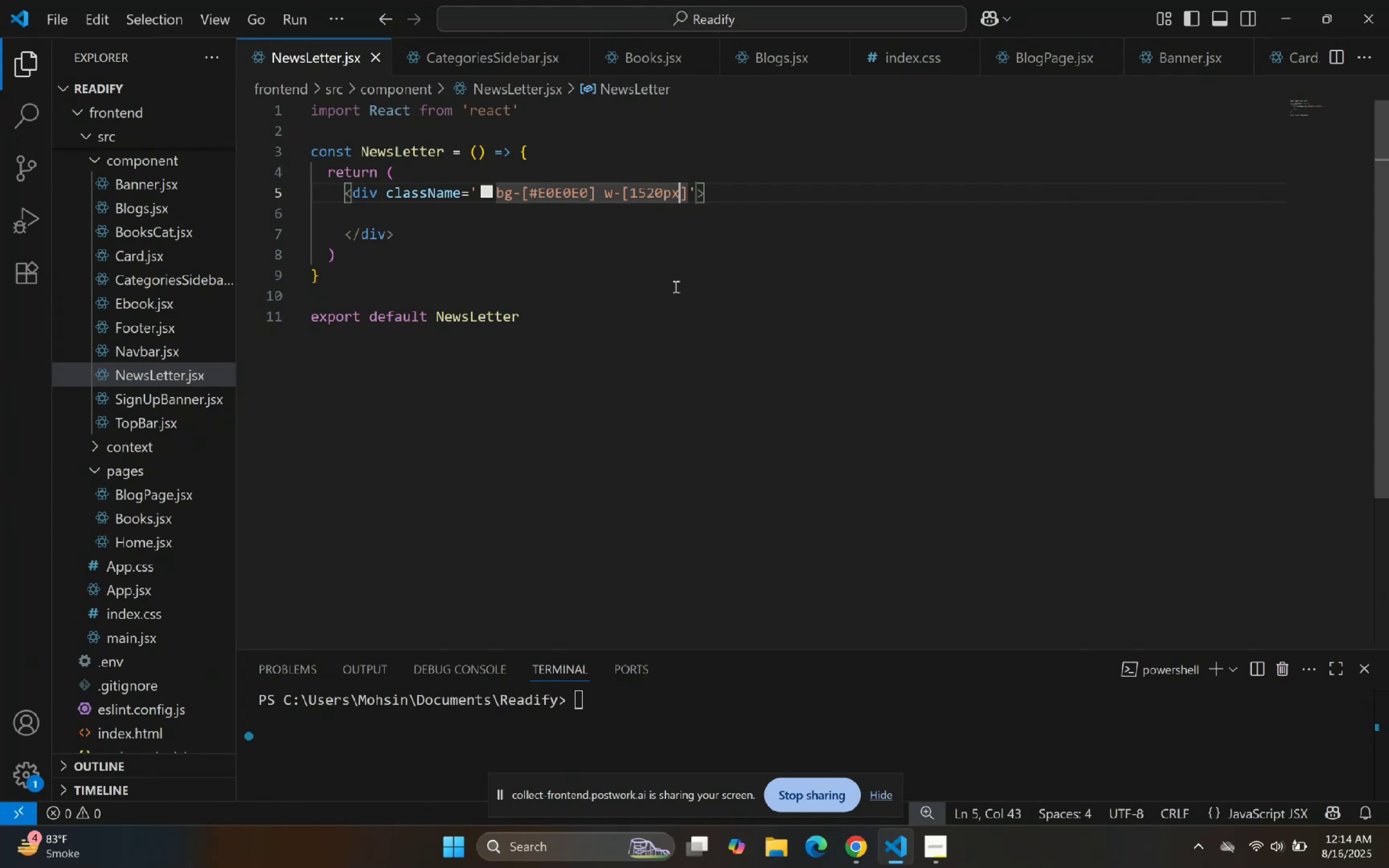 
key(ArrowRight)
 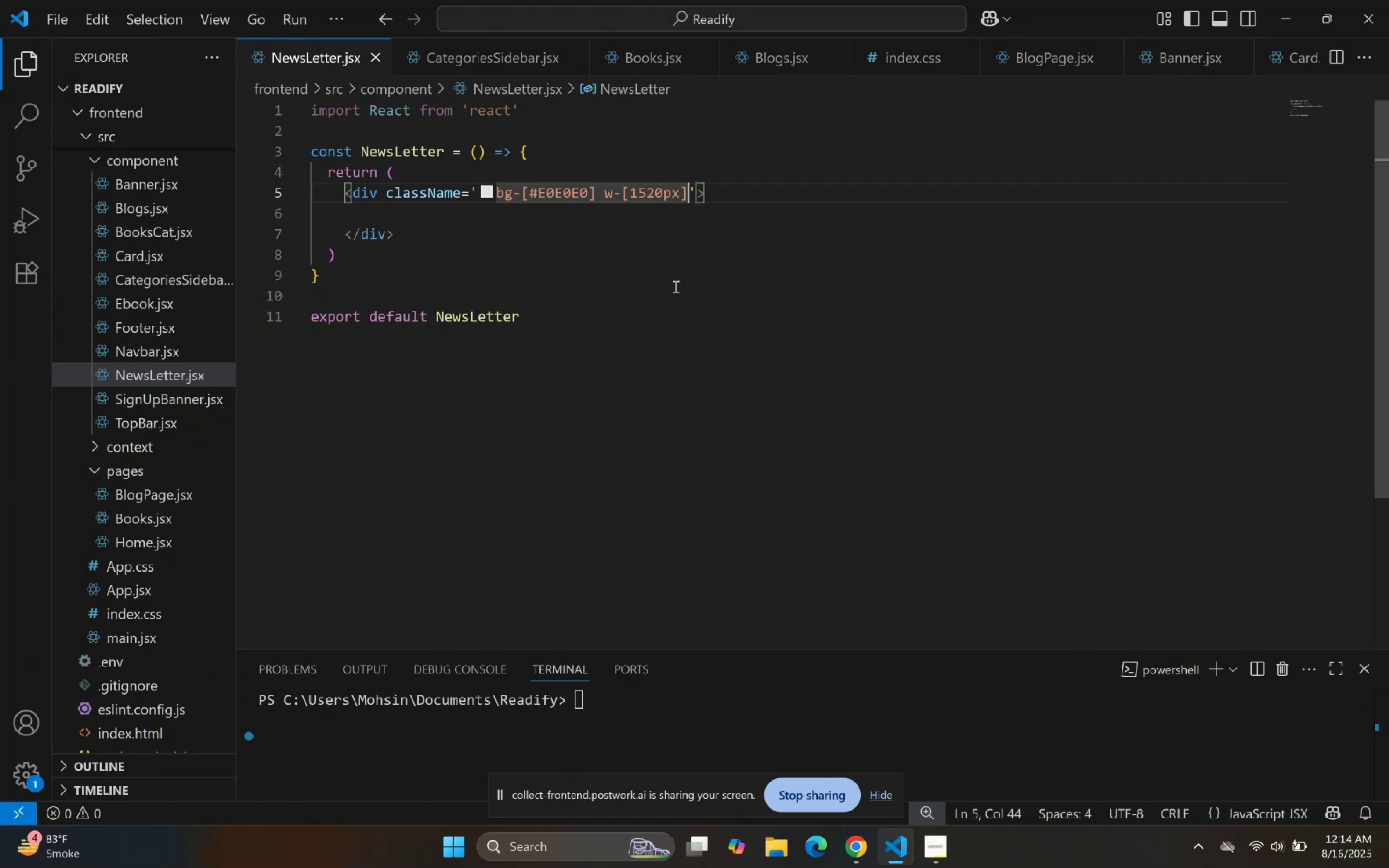 
type( mx-auto)
 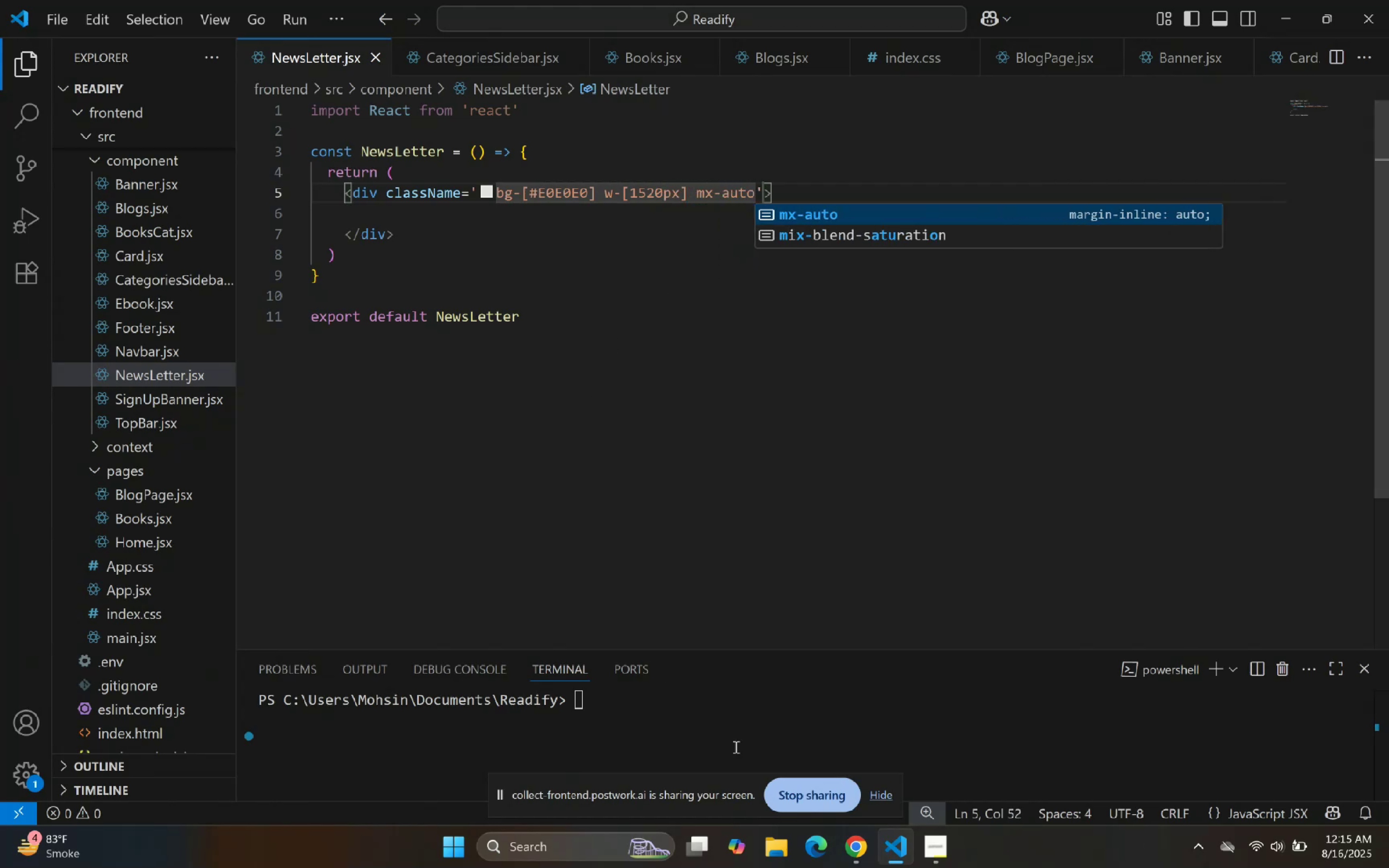 
left_click([888, 842])
 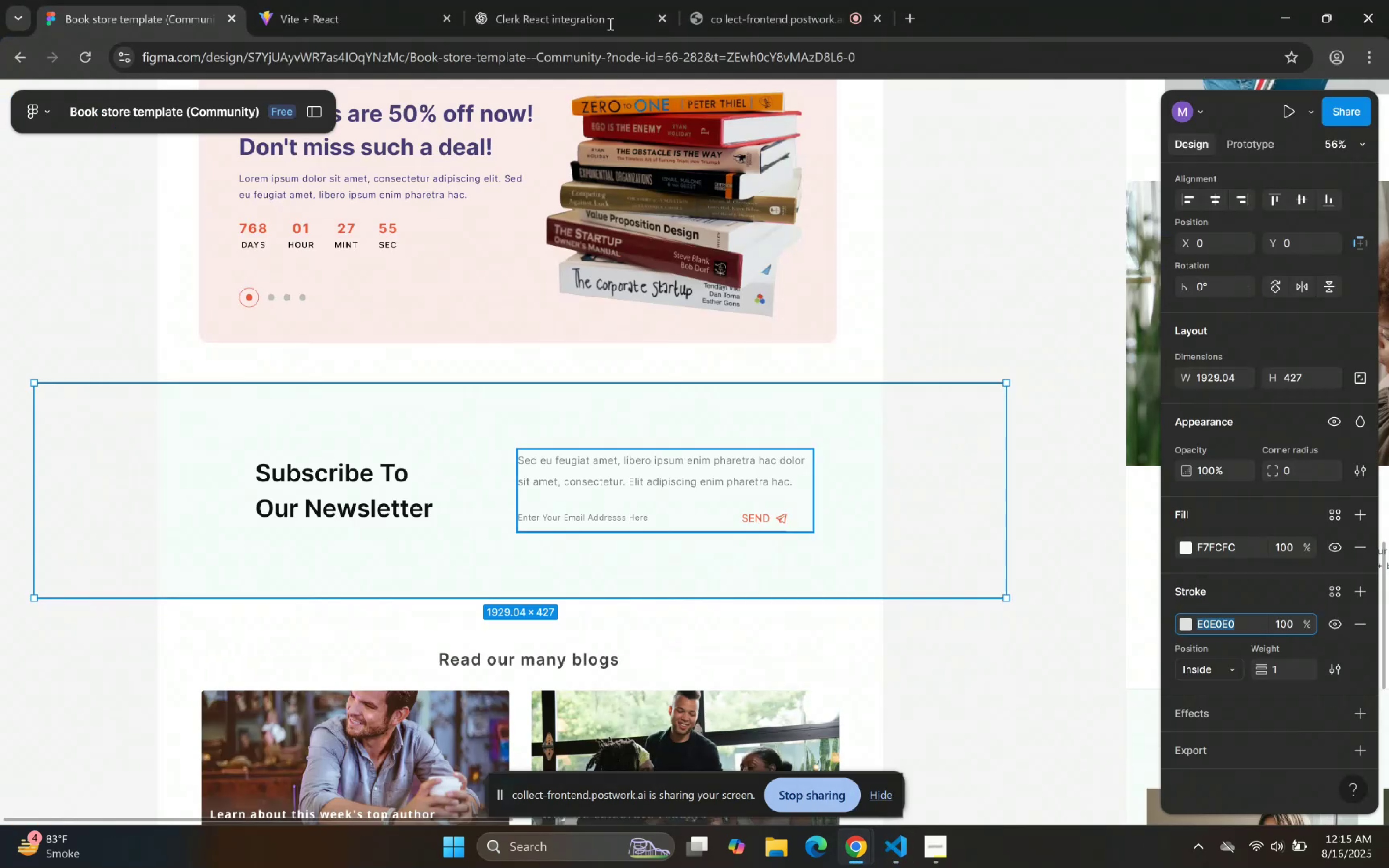 
left_click([419, 0])
 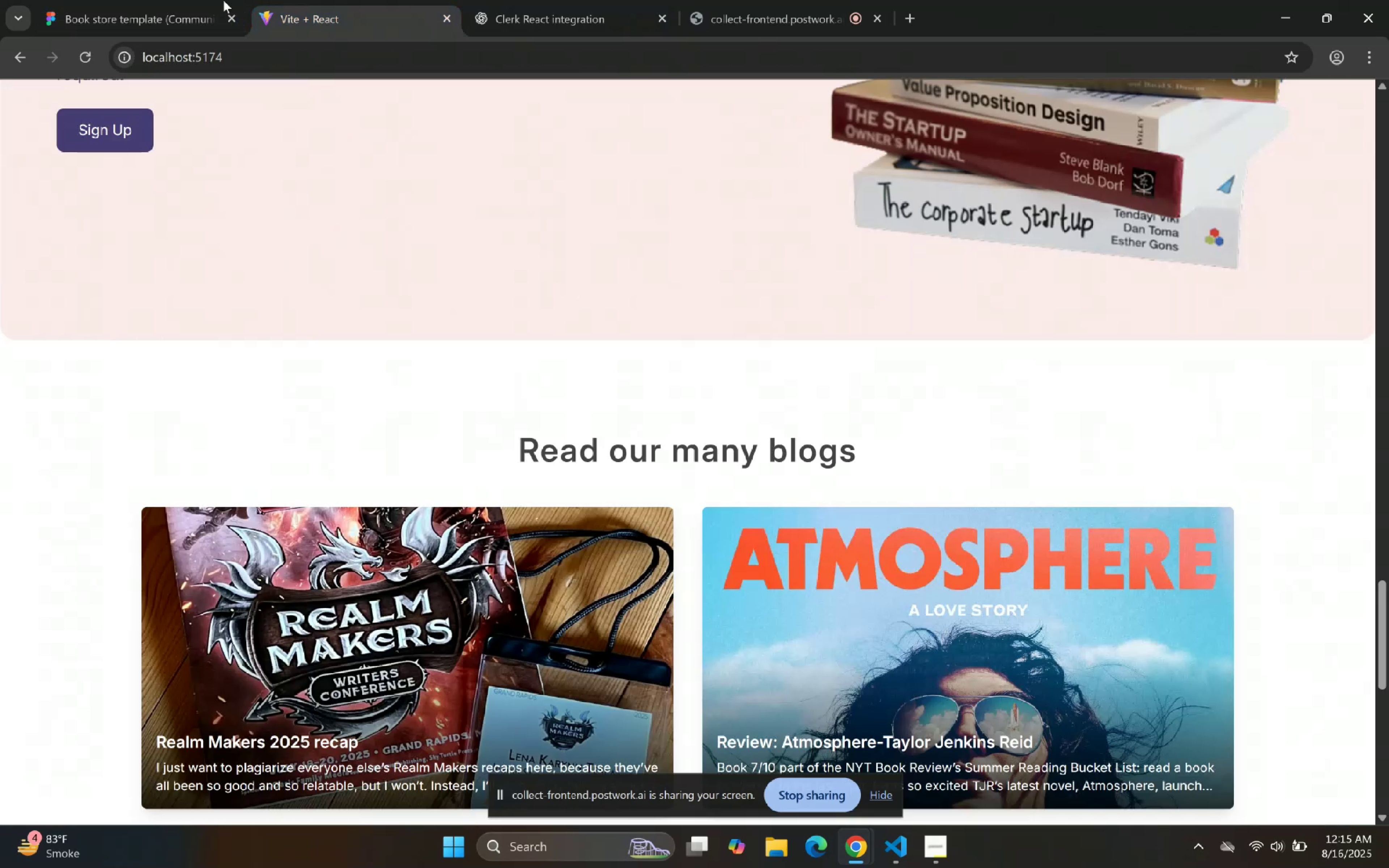 
left_click([123, 0])
 